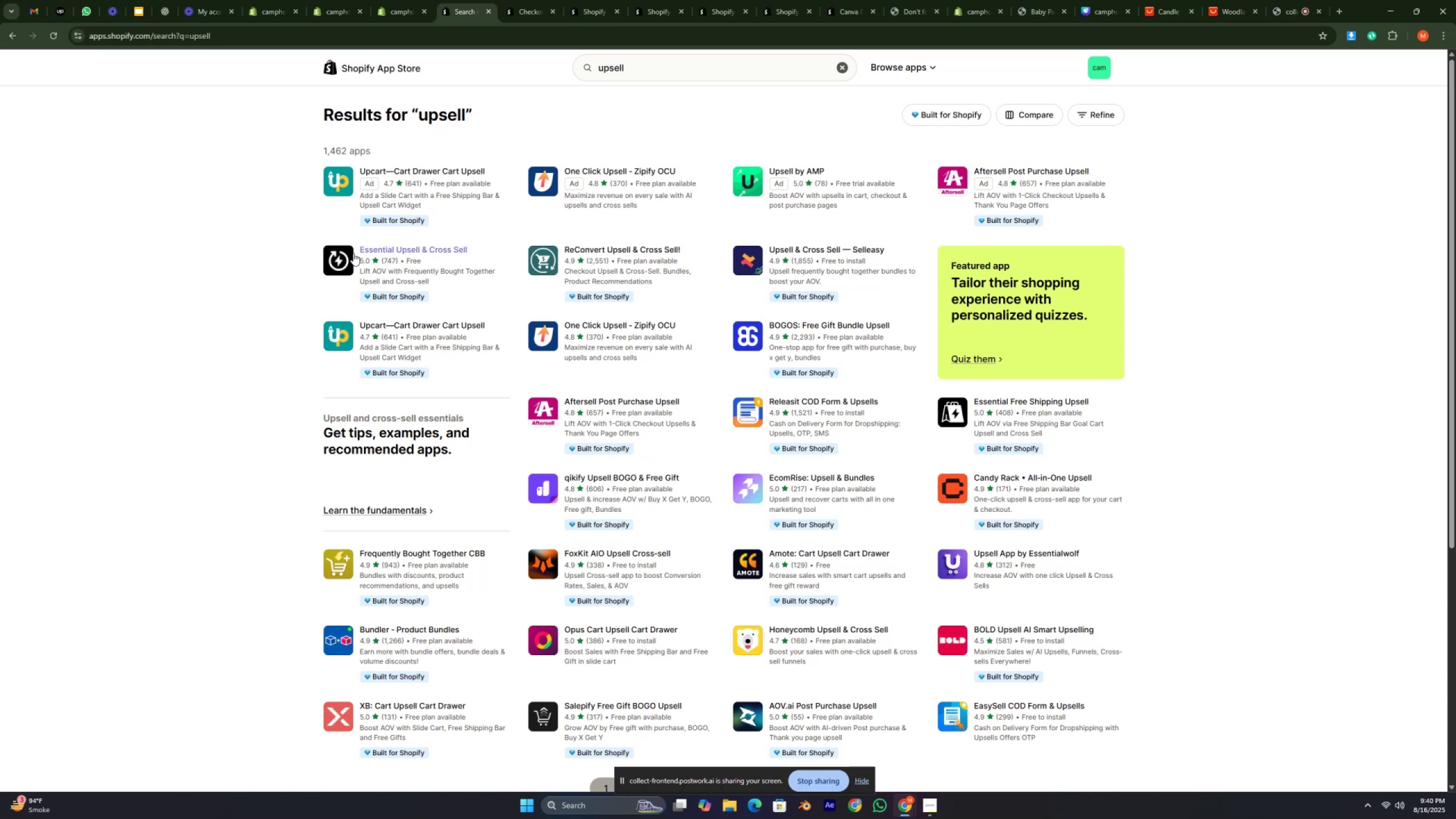 
right_click([413, 246])
 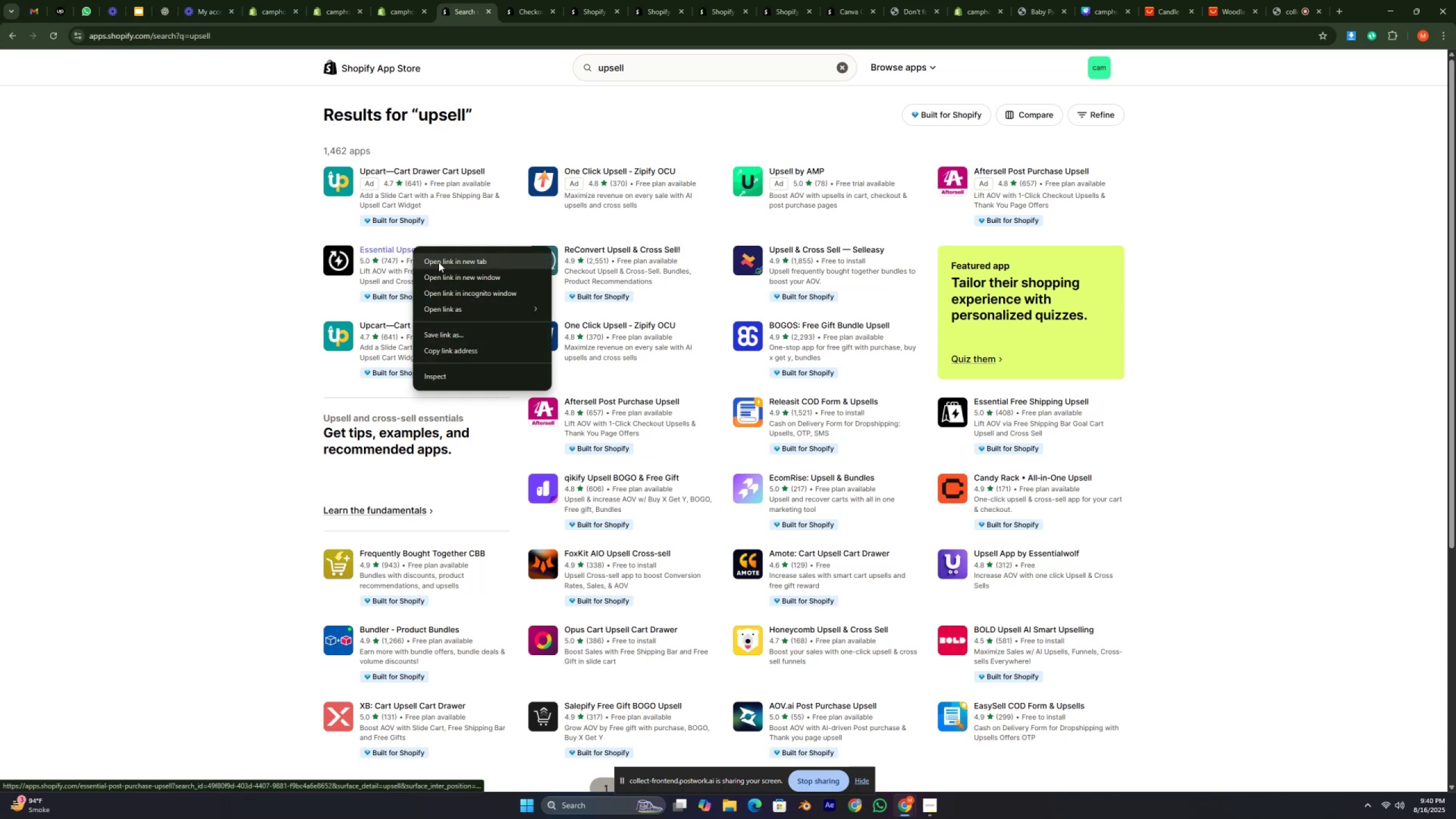 
left_click([441, 263])
 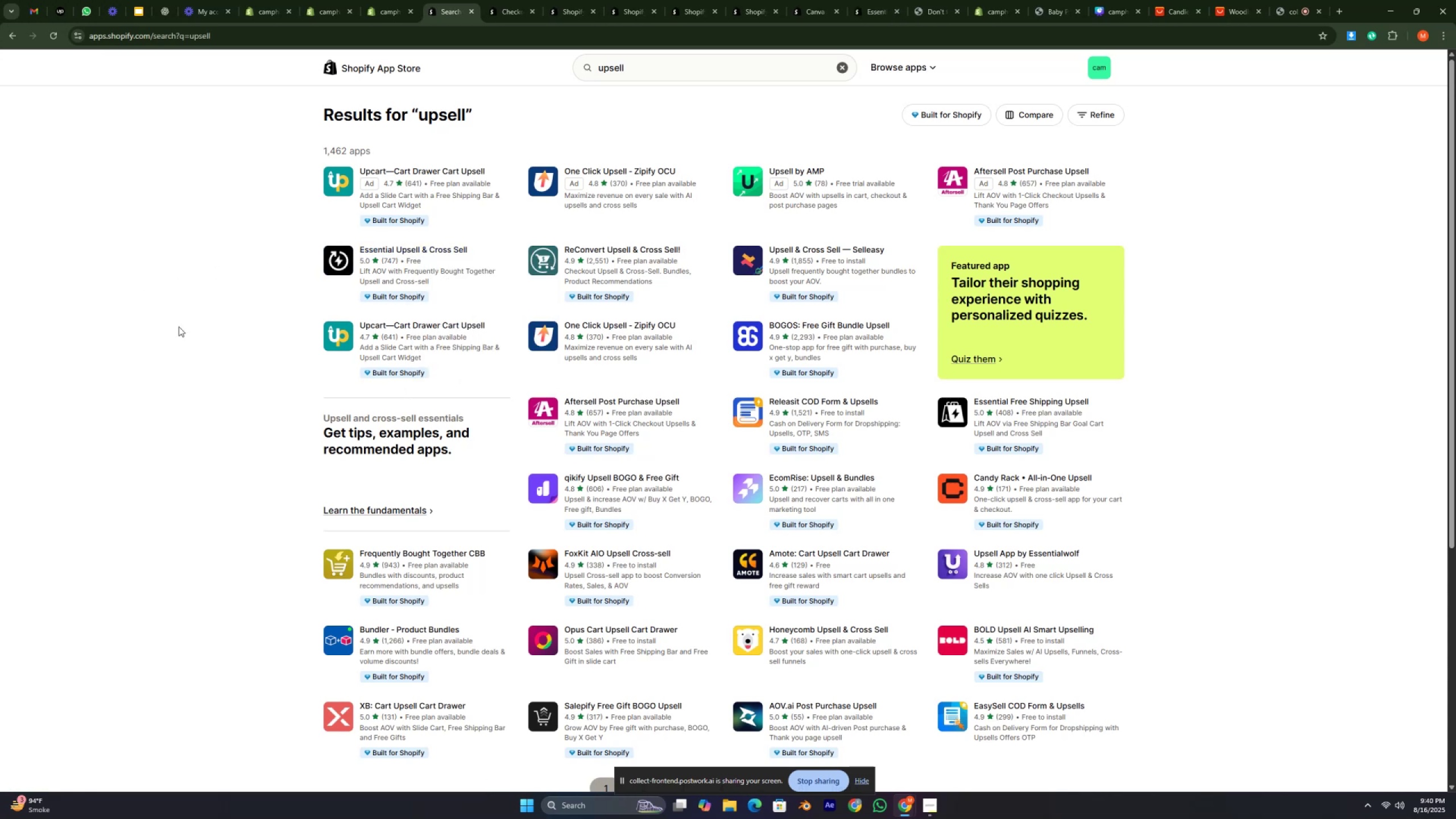 
wait(7.53)
 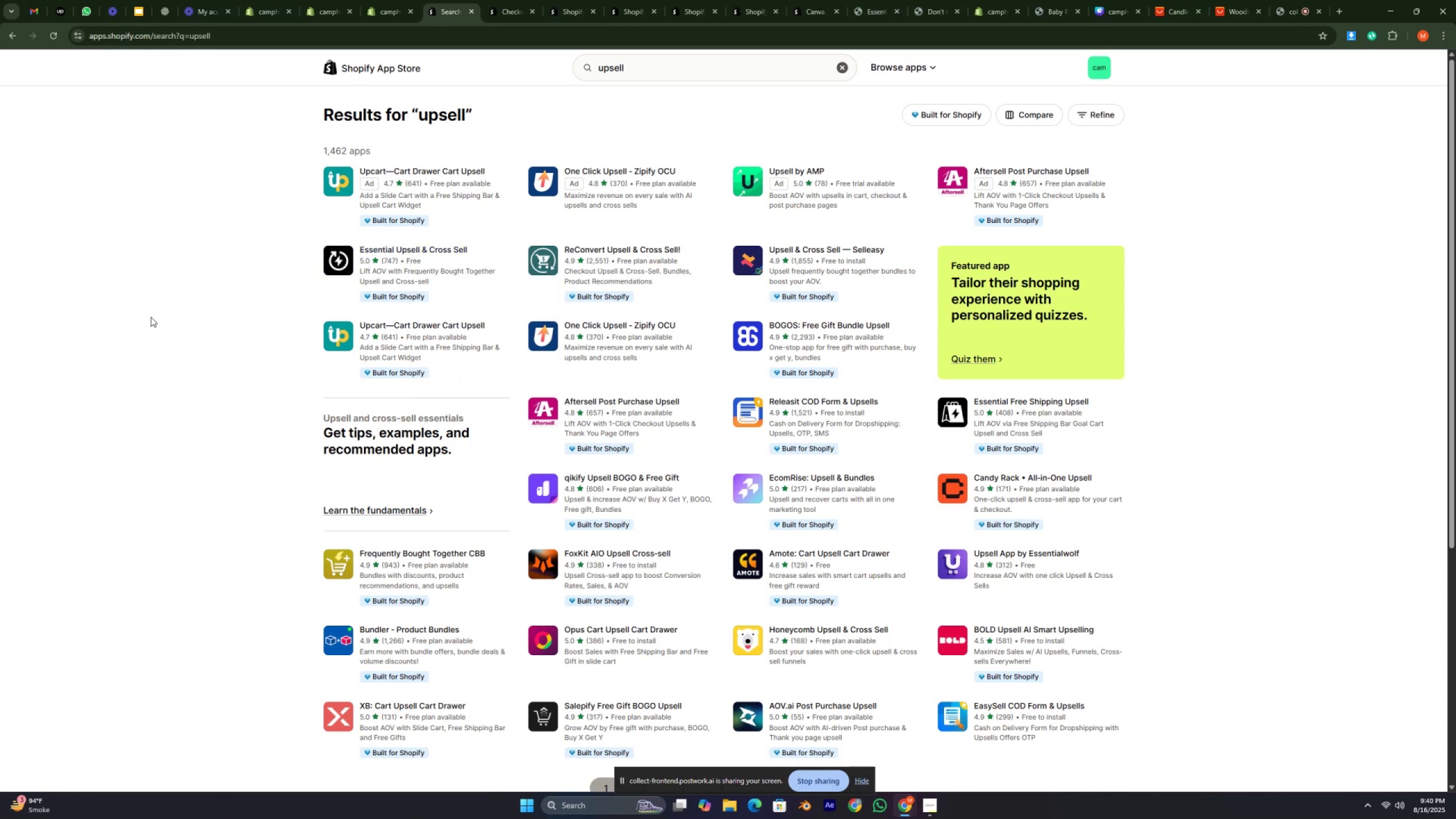 
right_click([811, 478])
 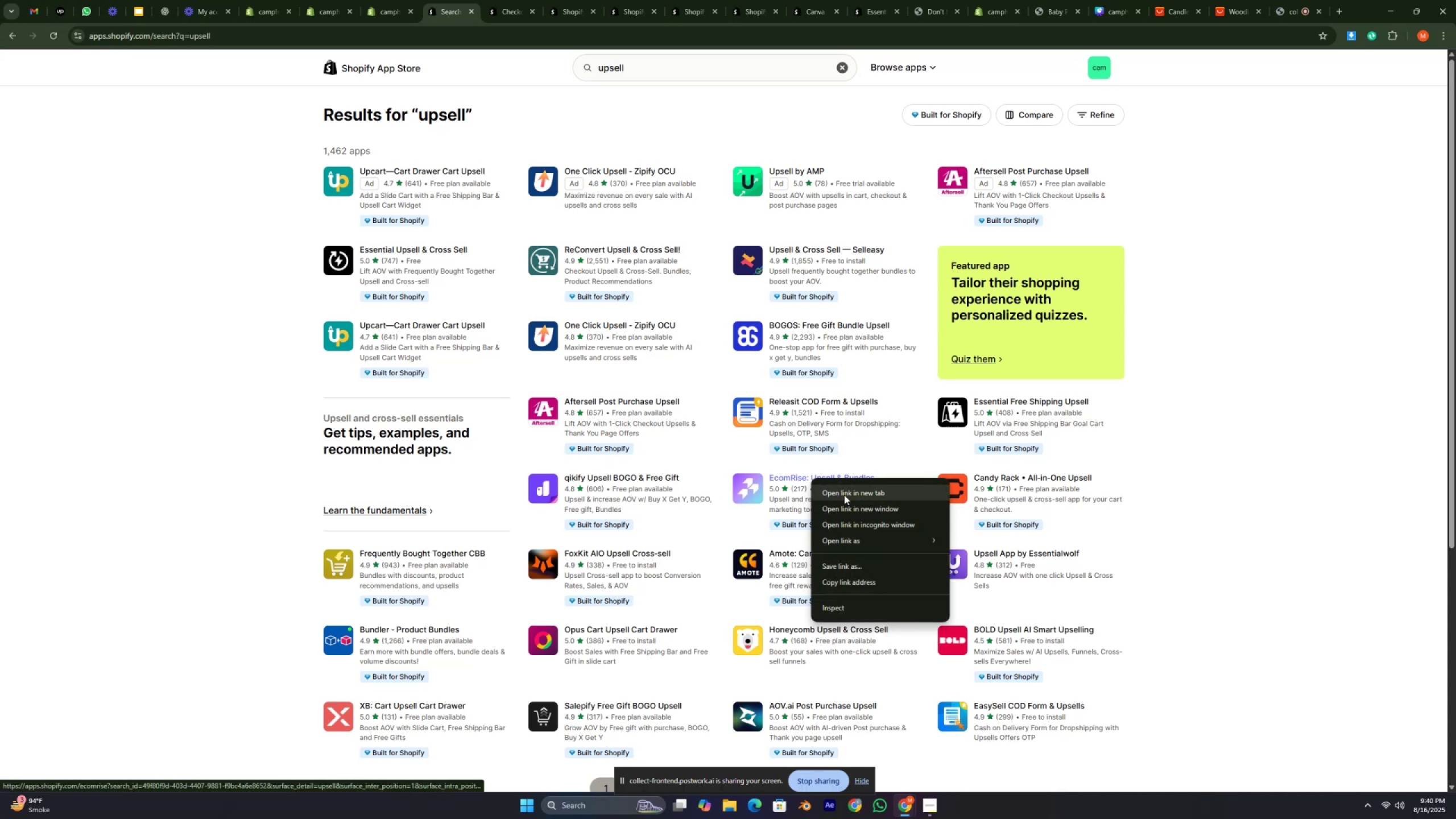 
left_click([844, 495])
 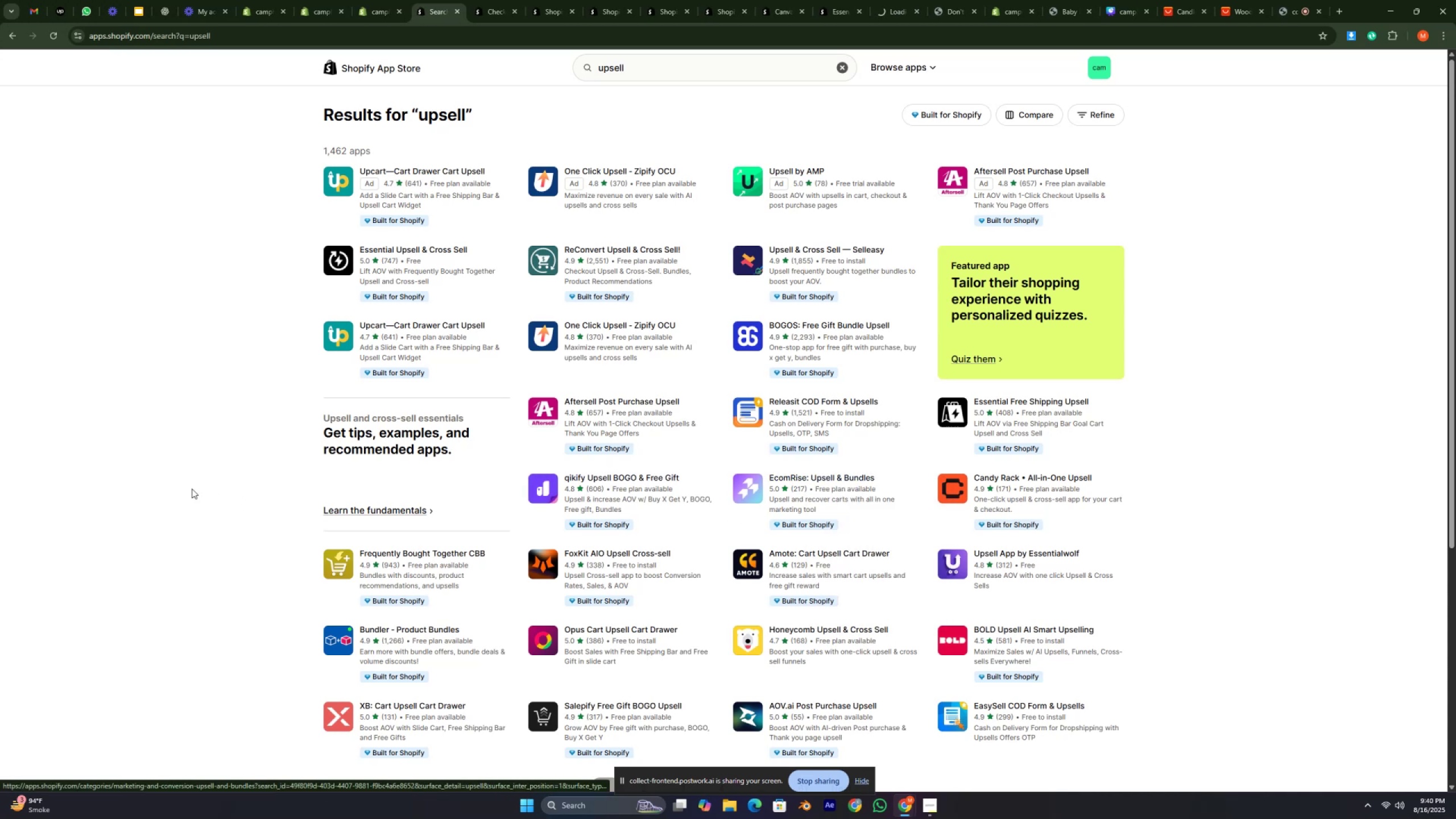 
scroll: coordinate [140, 468], scroll_direction: down, amount: 3.0
 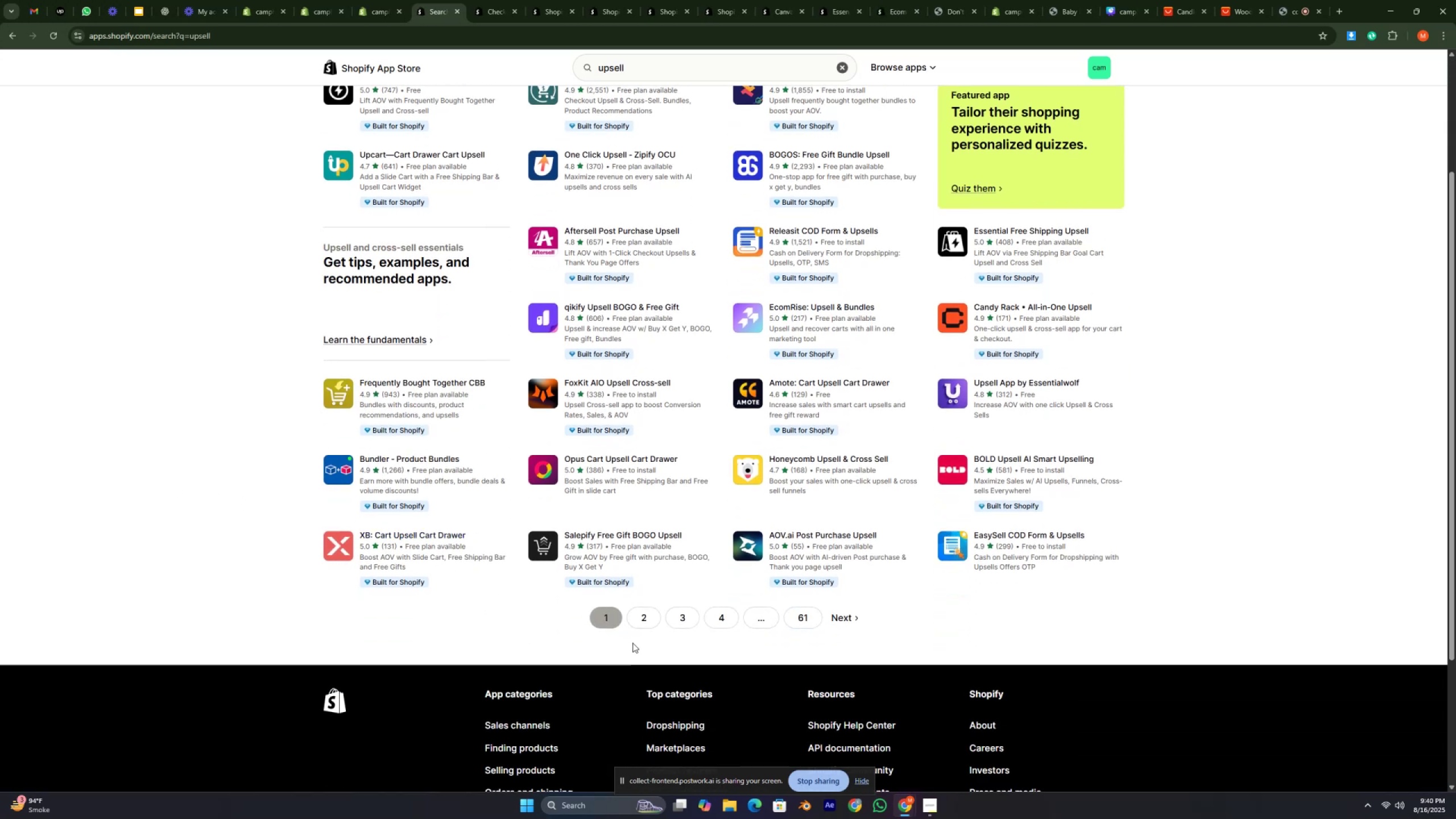 
left_click([648, 622])
 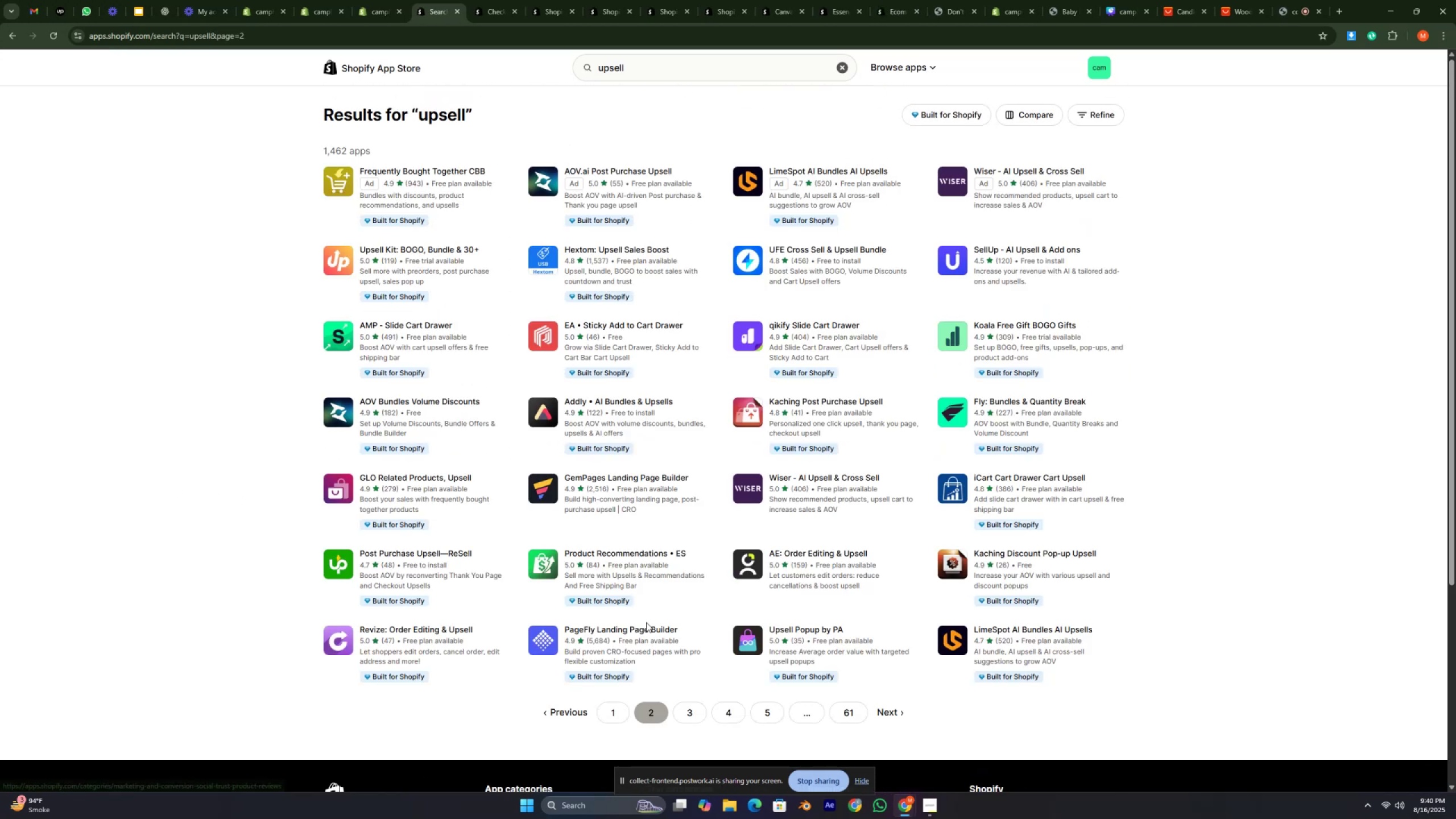 
key(Semicolon)
 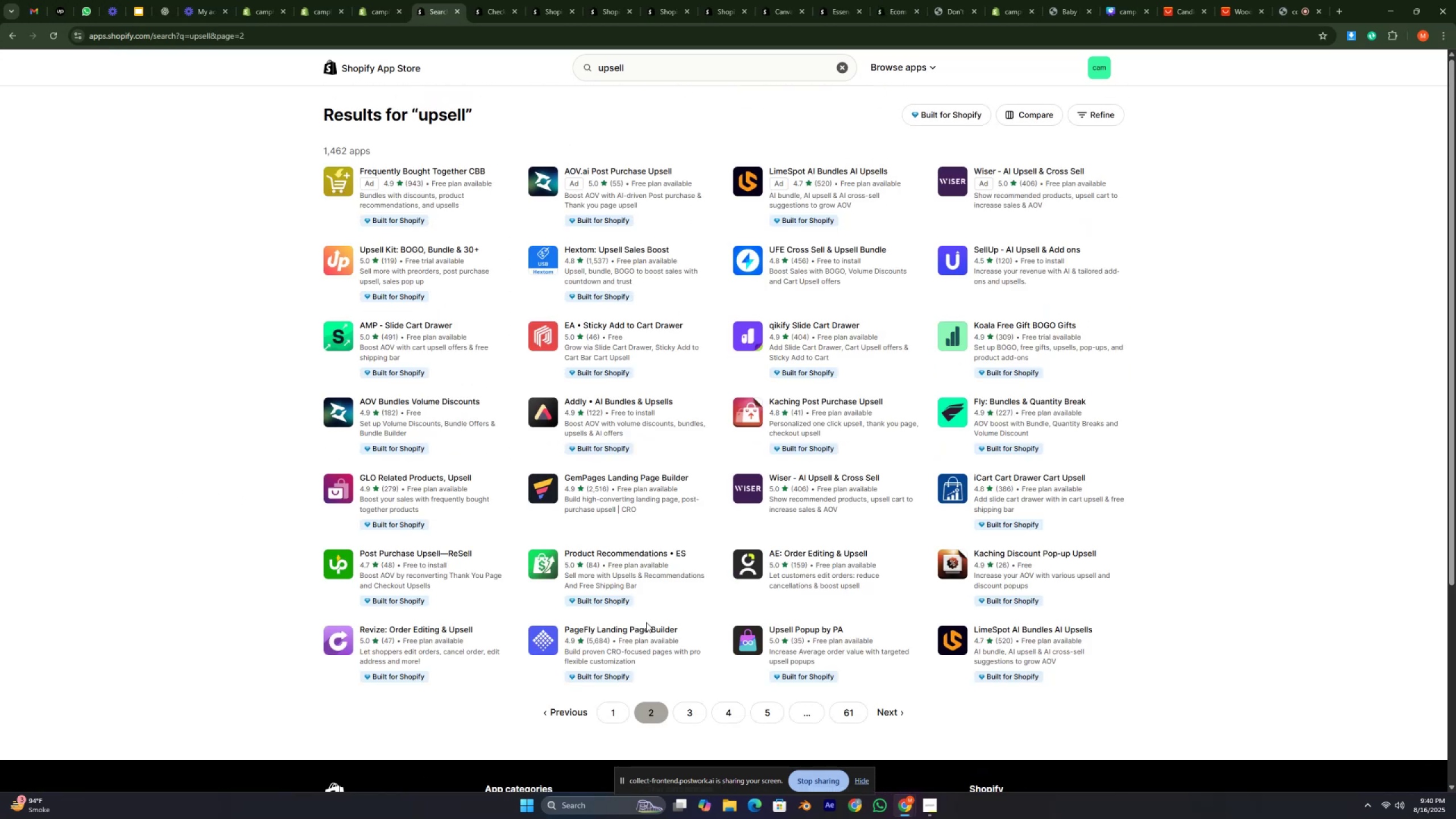 
key(L)
 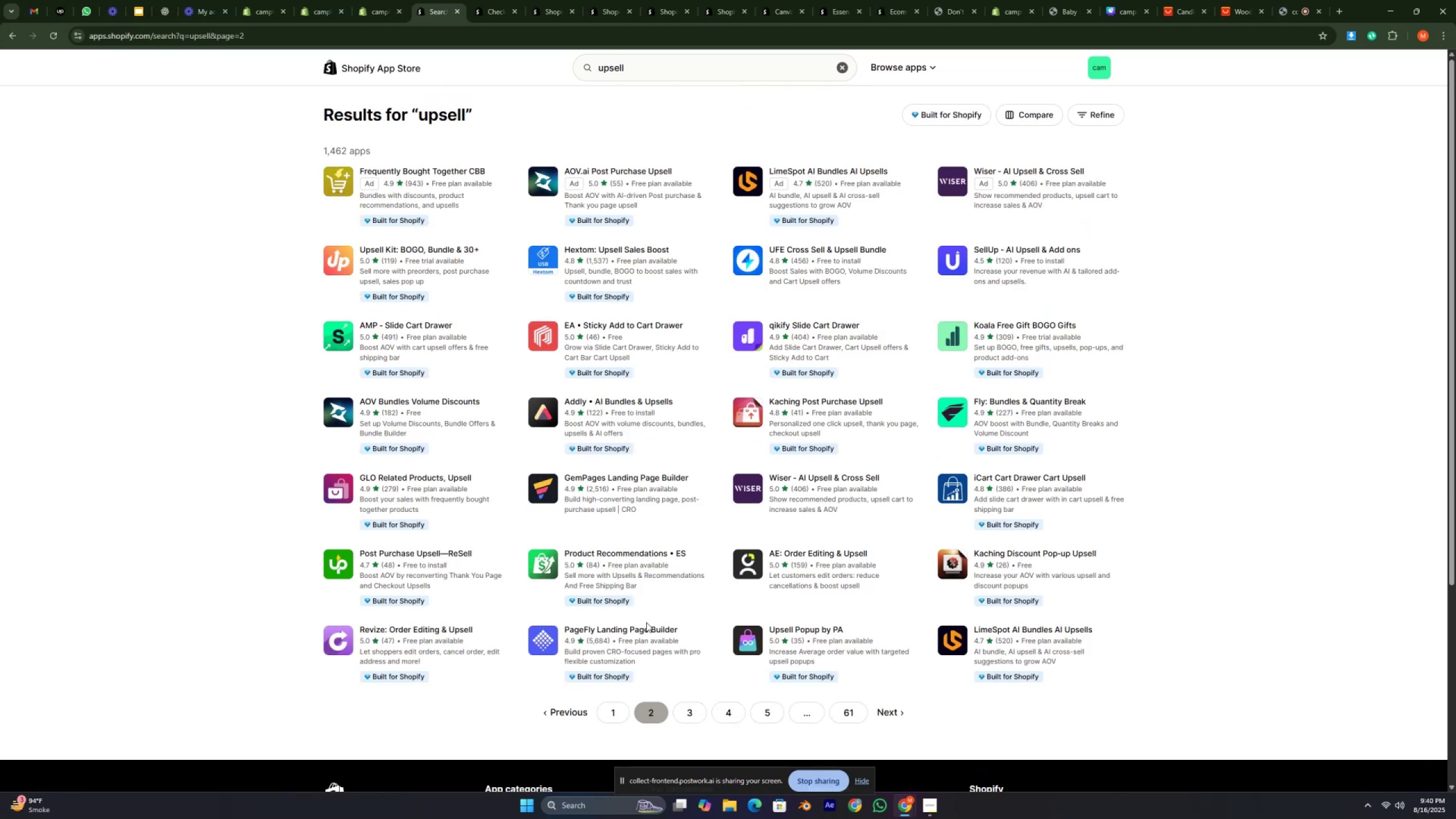 
key(Semicolon)
 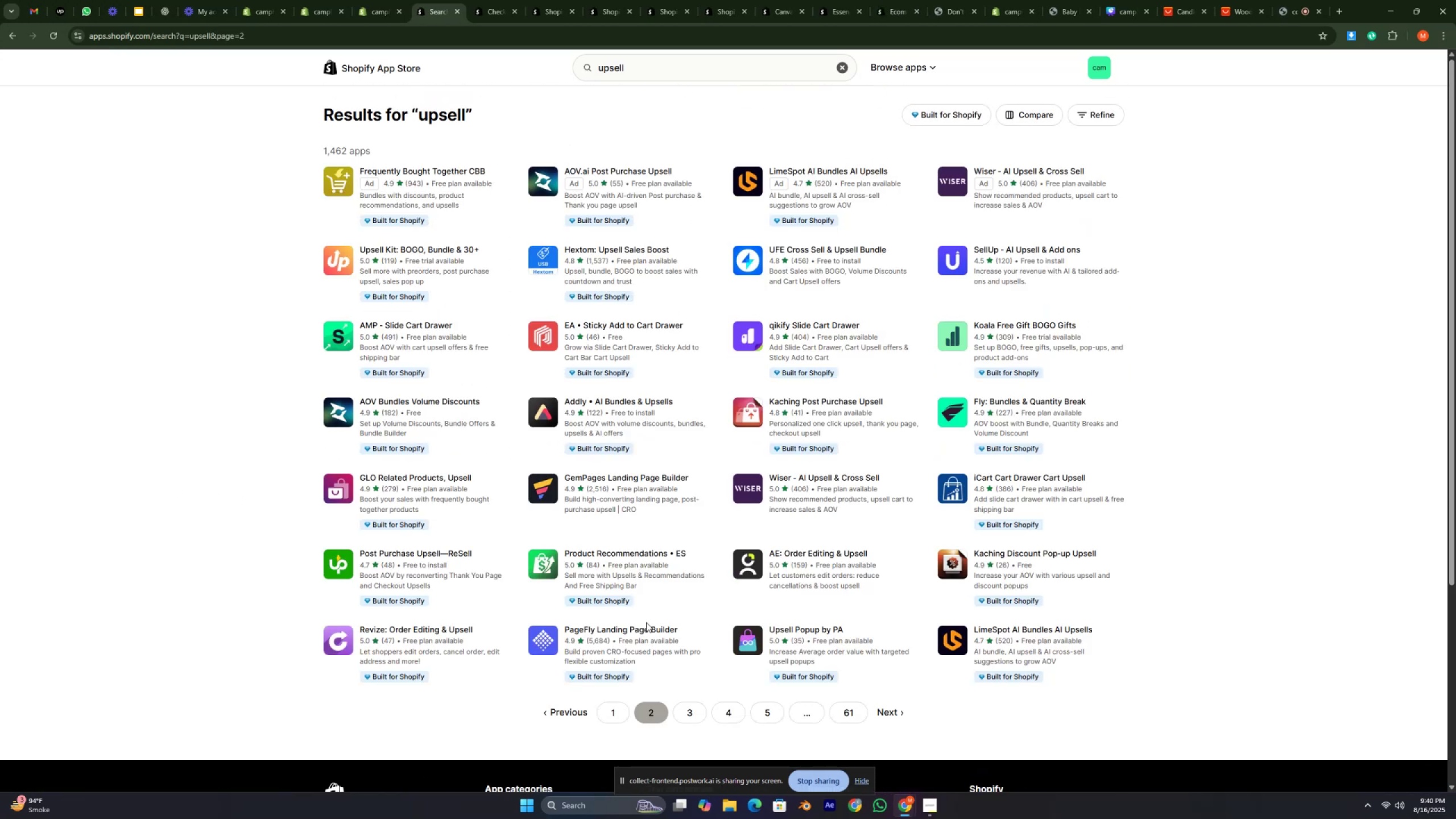 
key(L)
 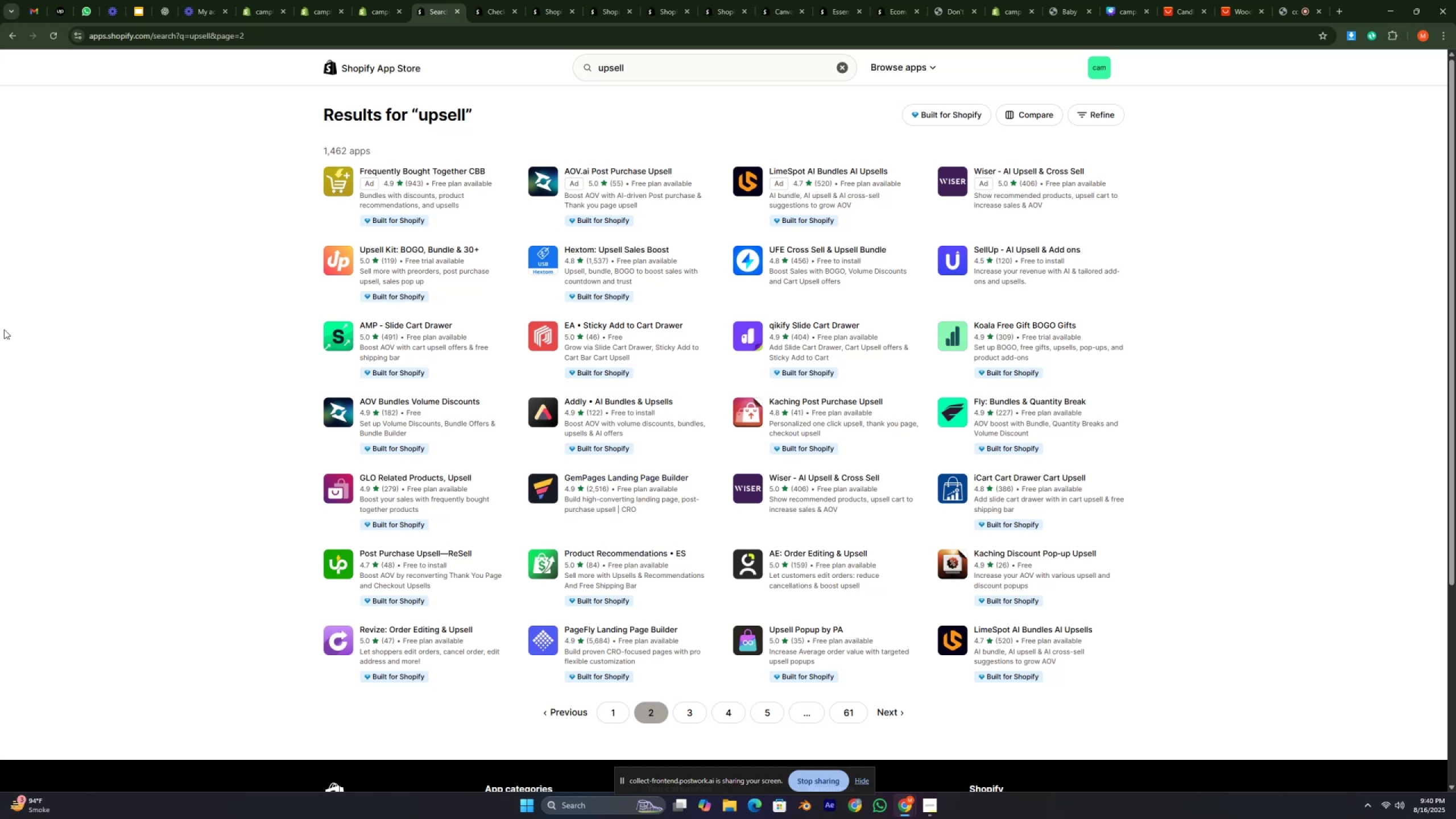 
left_click([25, 419])
 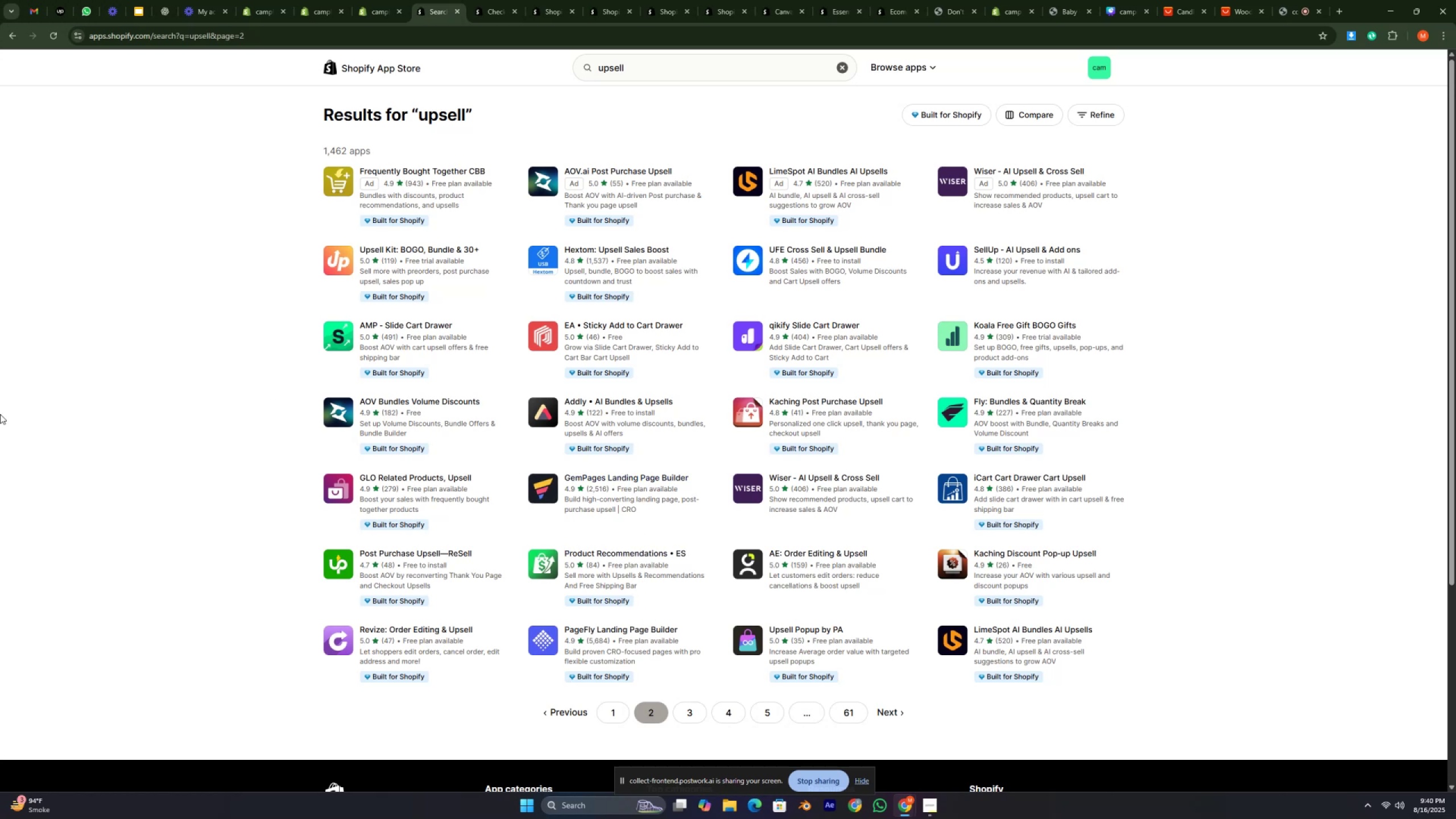 
wait(9.74)
 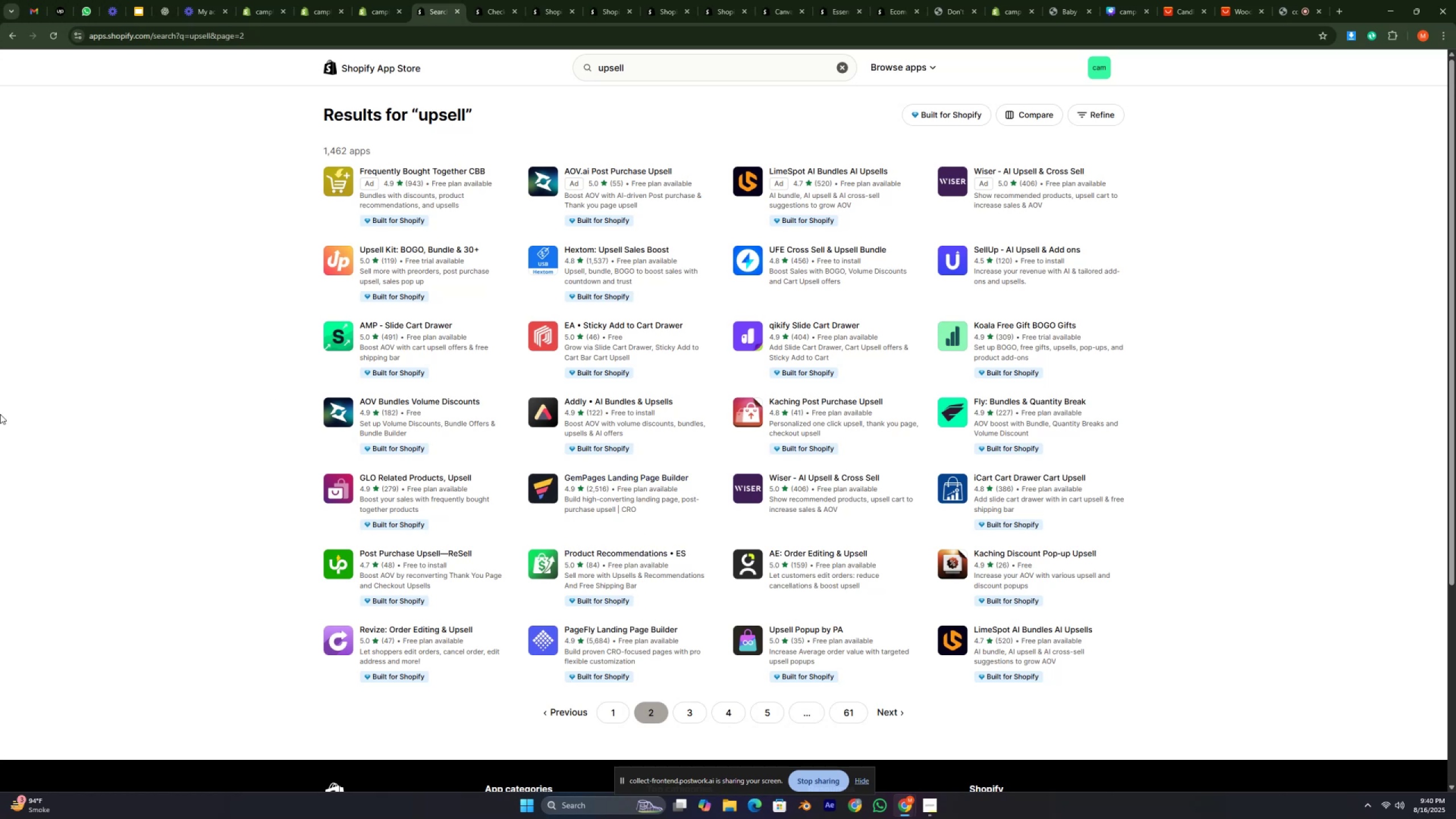 
scroll: coordinate [1, 415], scroll_direction: down, amount: 6.0
 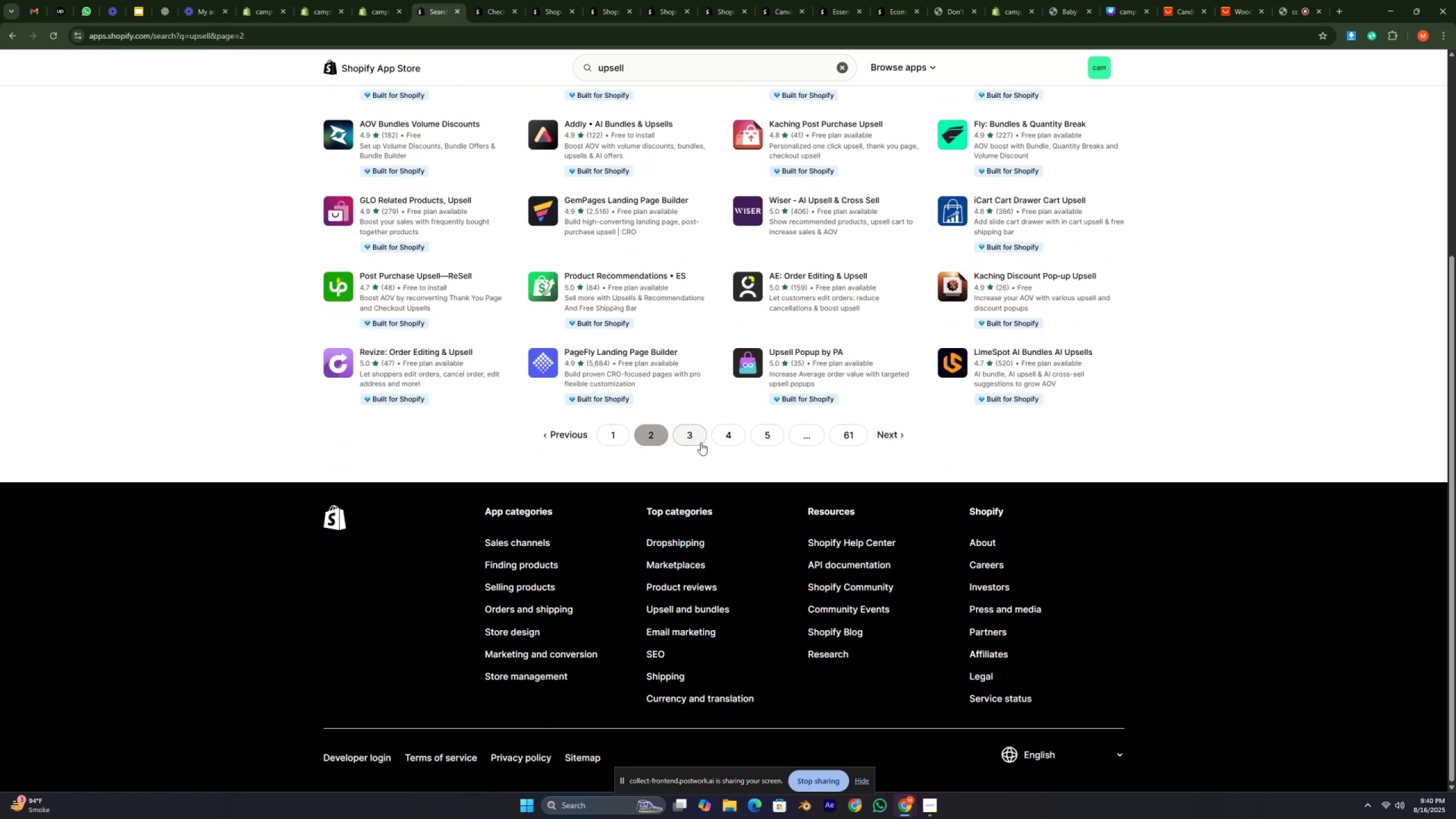 
left_click([699, 441])
 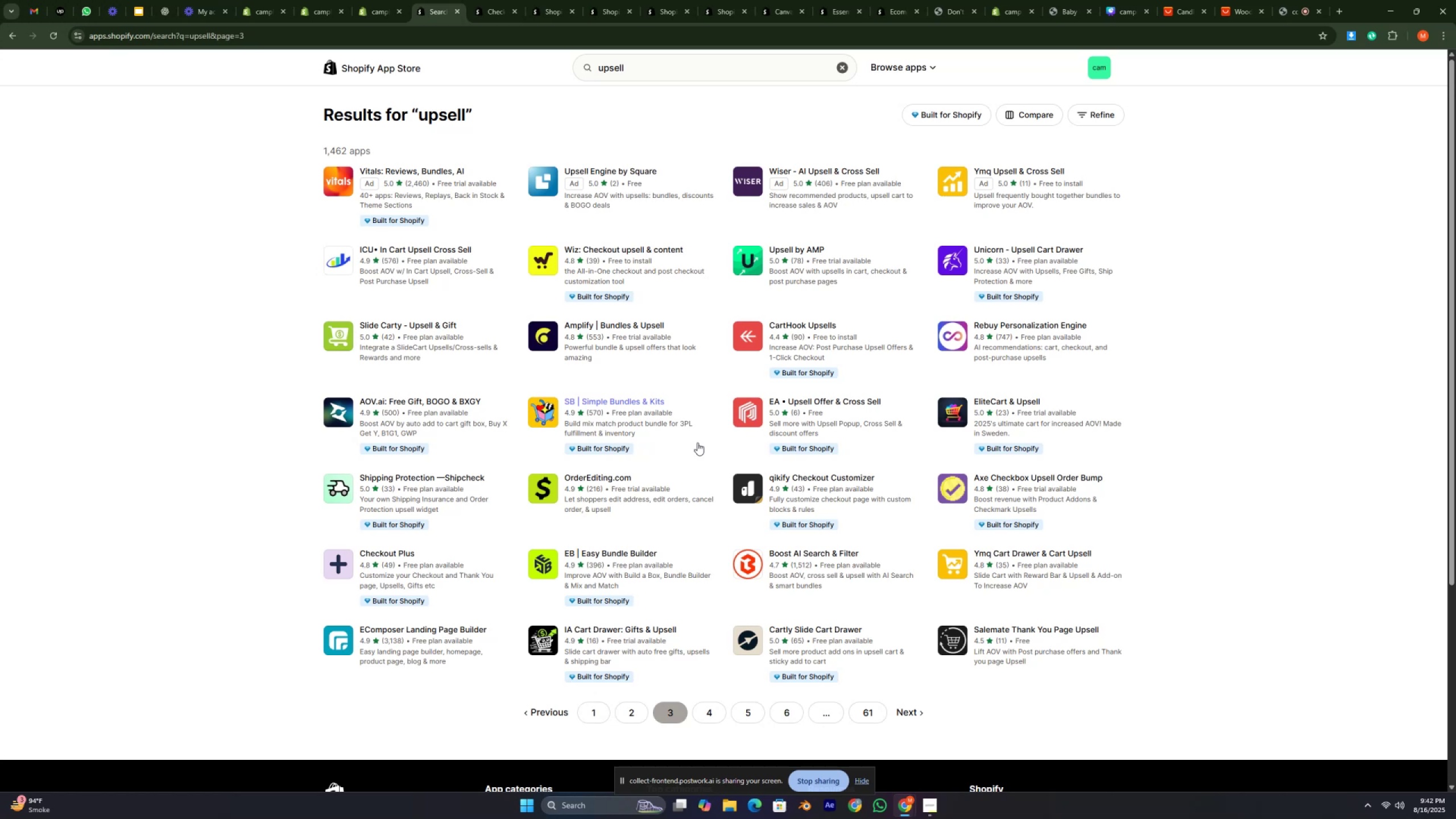 
wait(82.46)
 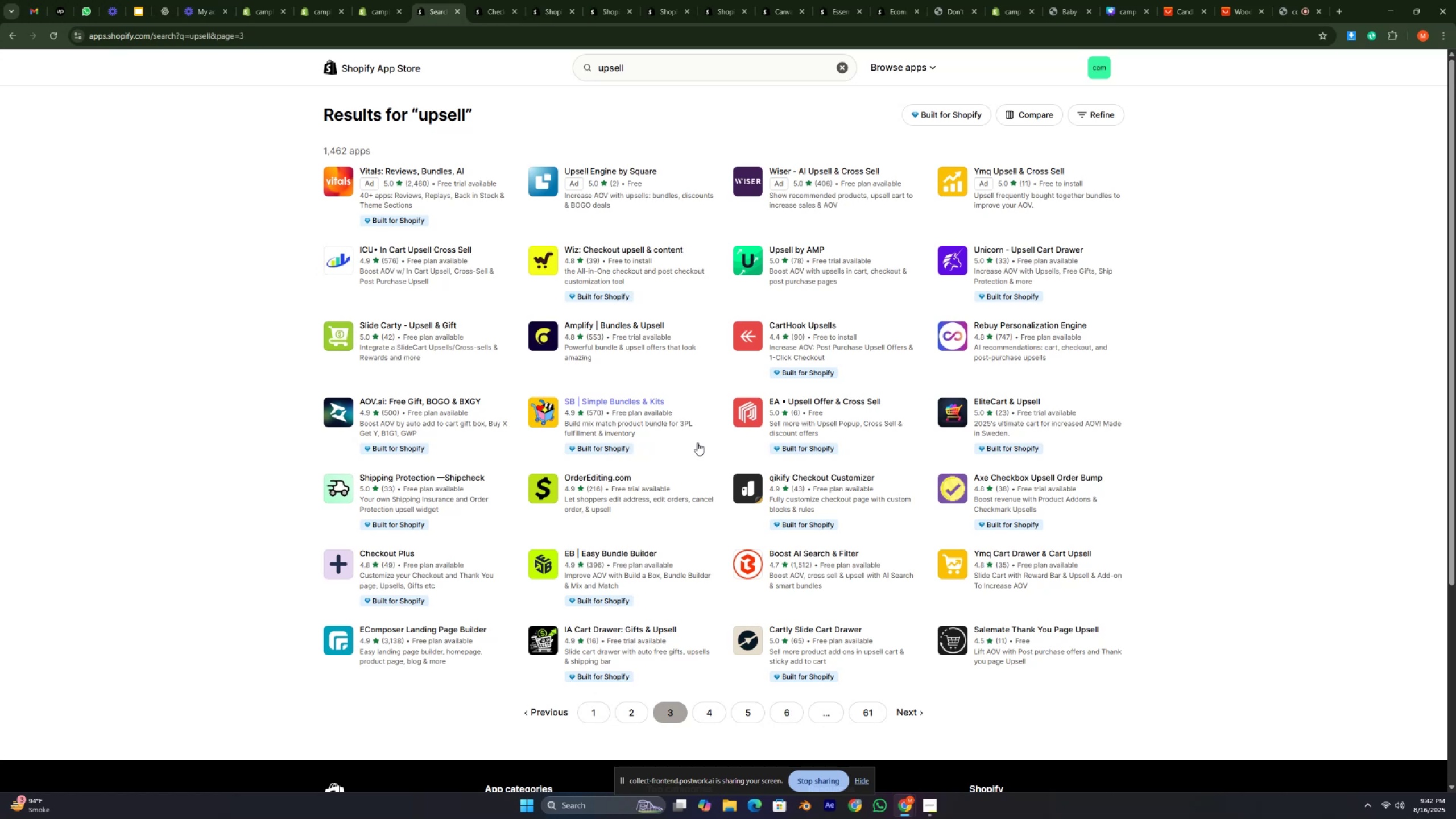 
type(nmnmnmnmnm)
 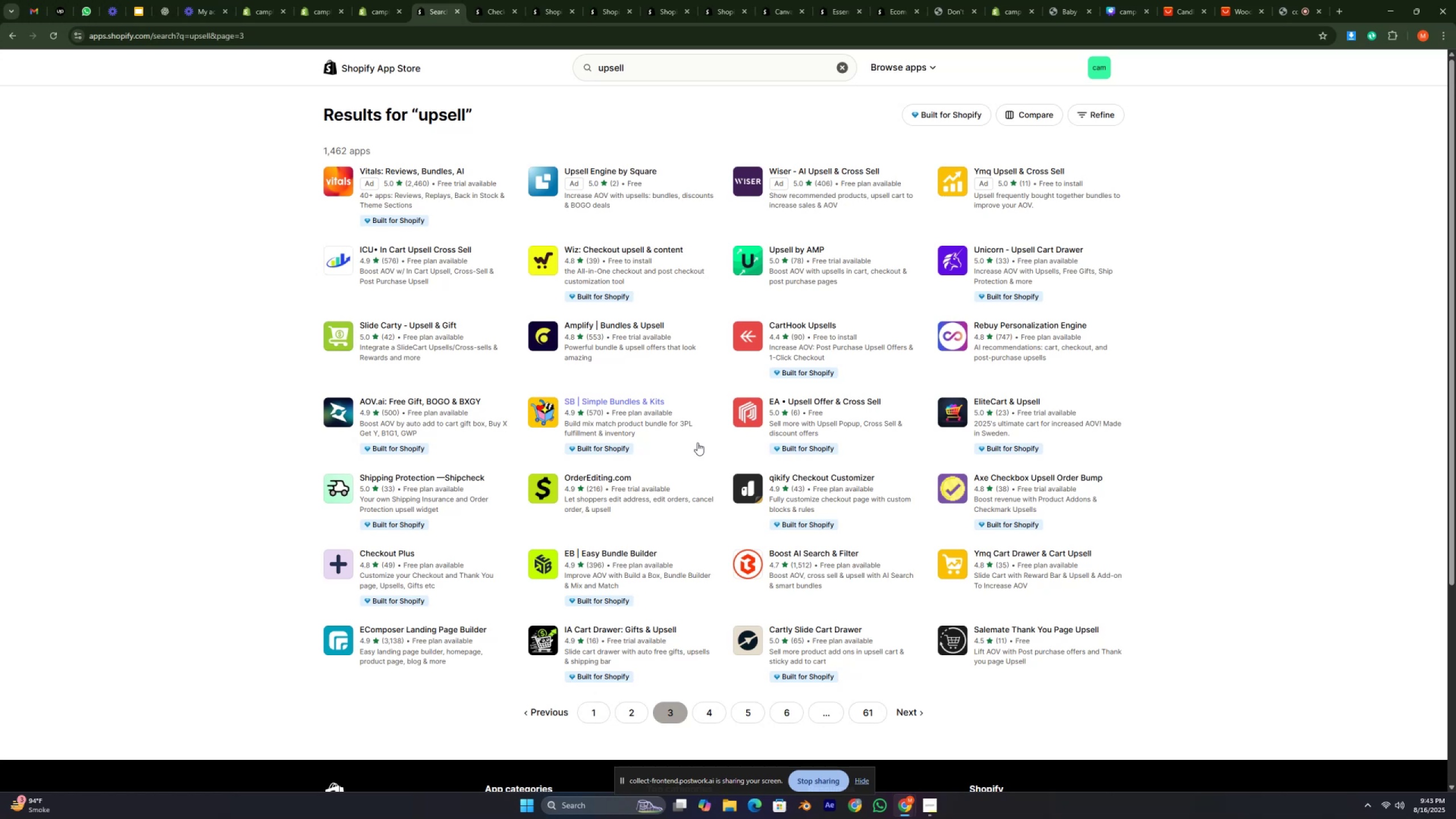 
wait(85.19)
 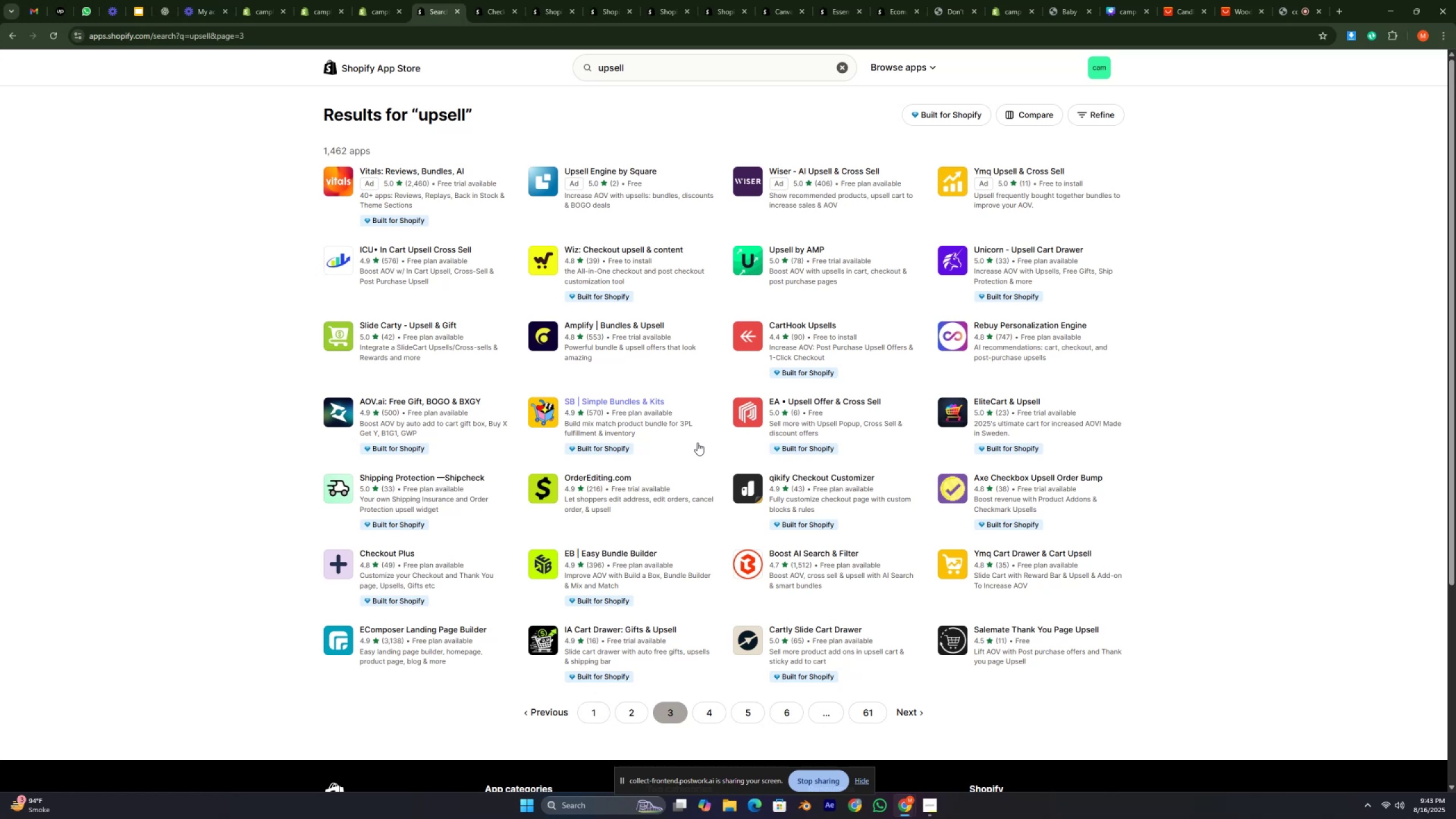 
double_click([138, 333])
 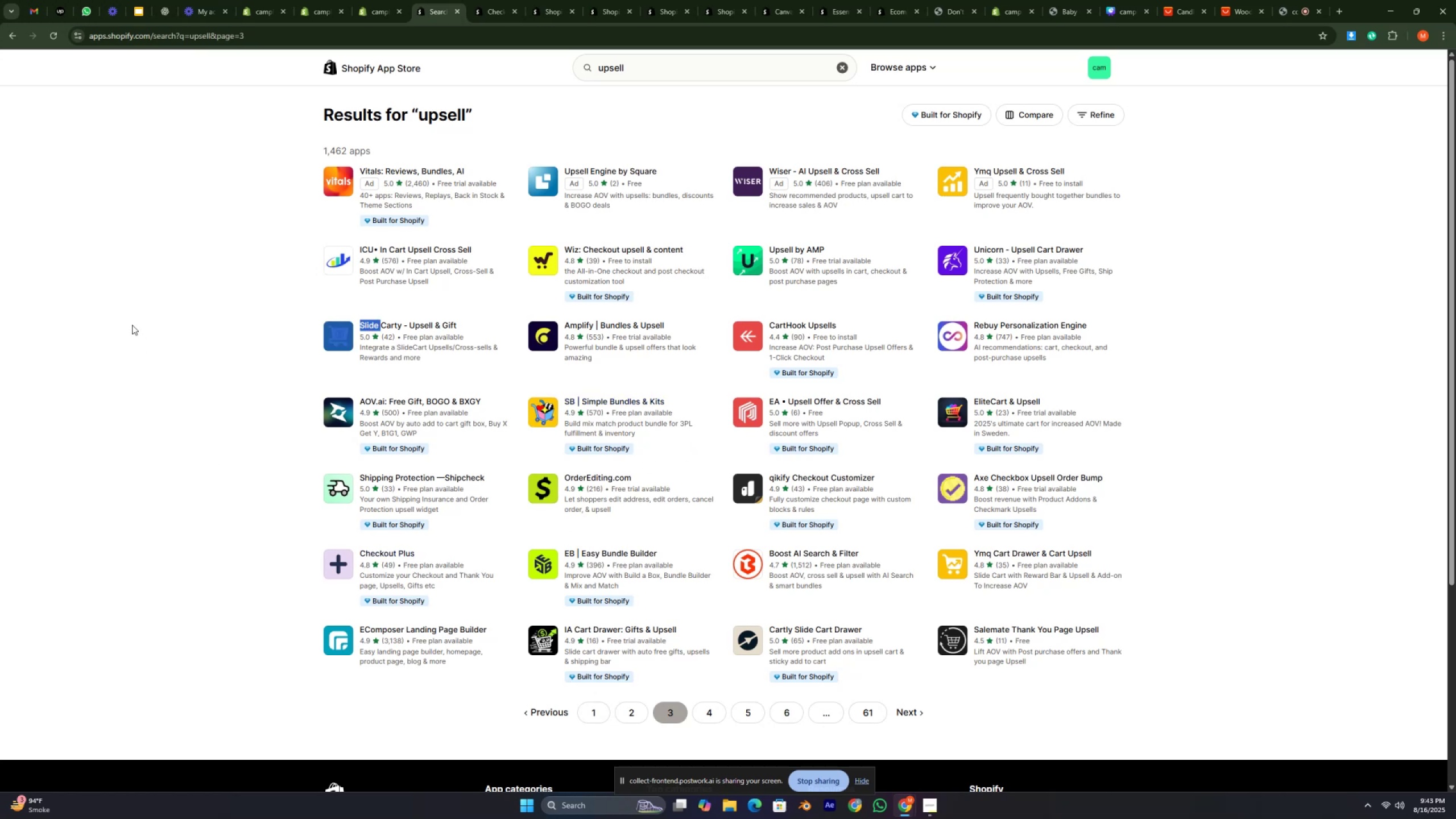 
left_click([126, 313])
 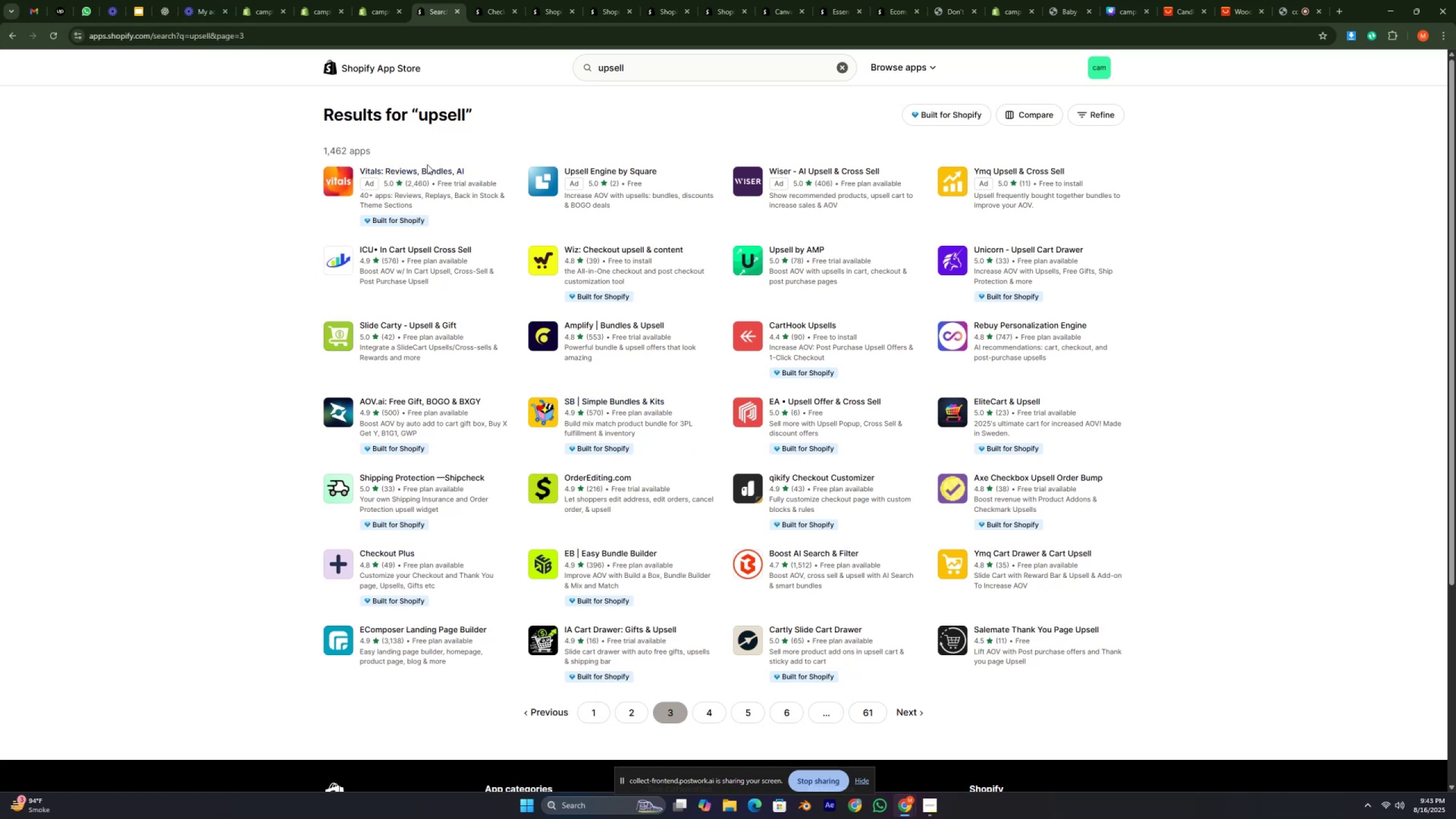 
right_click([427, 168])
 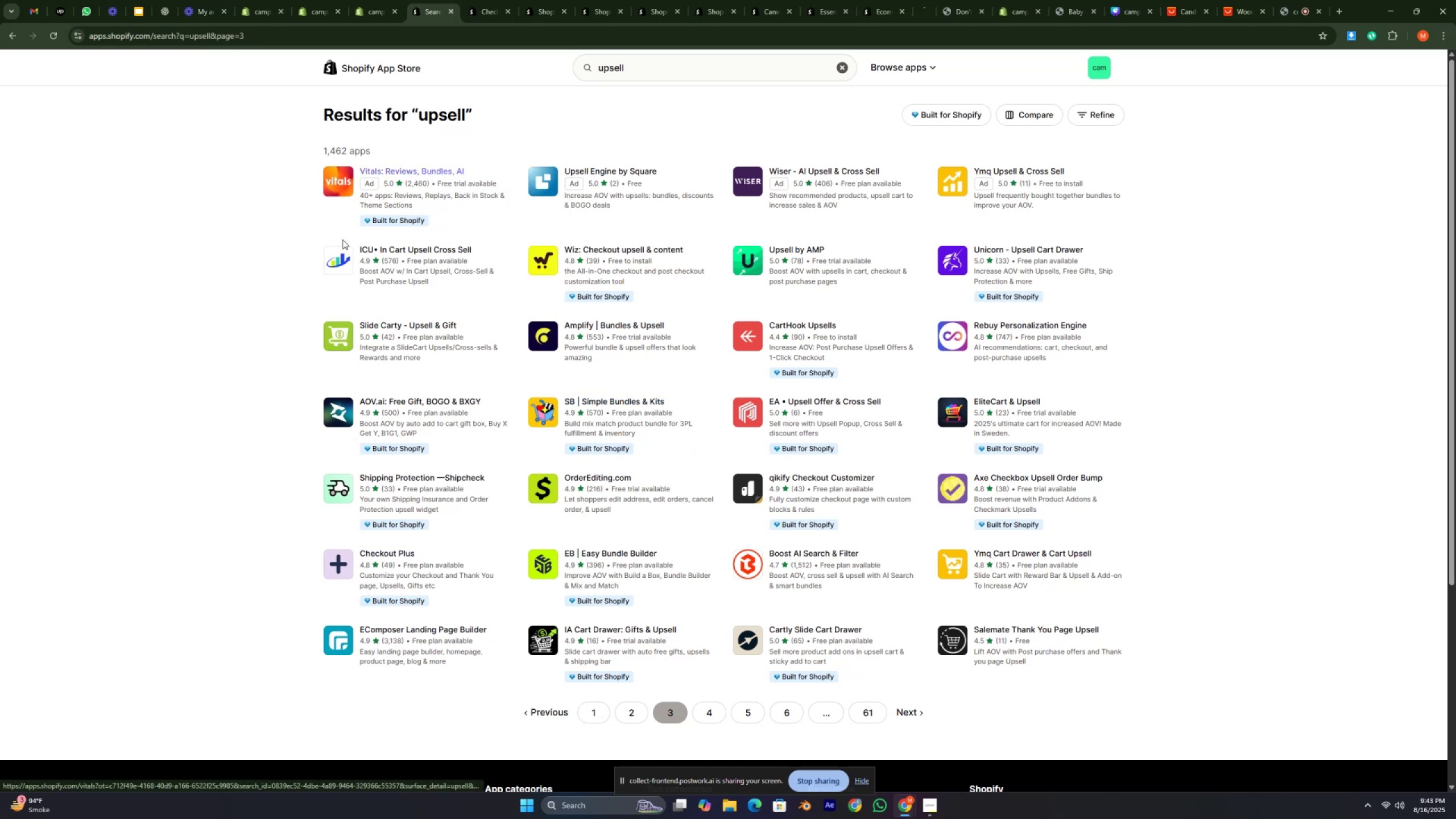 
double_click([166, 251])
 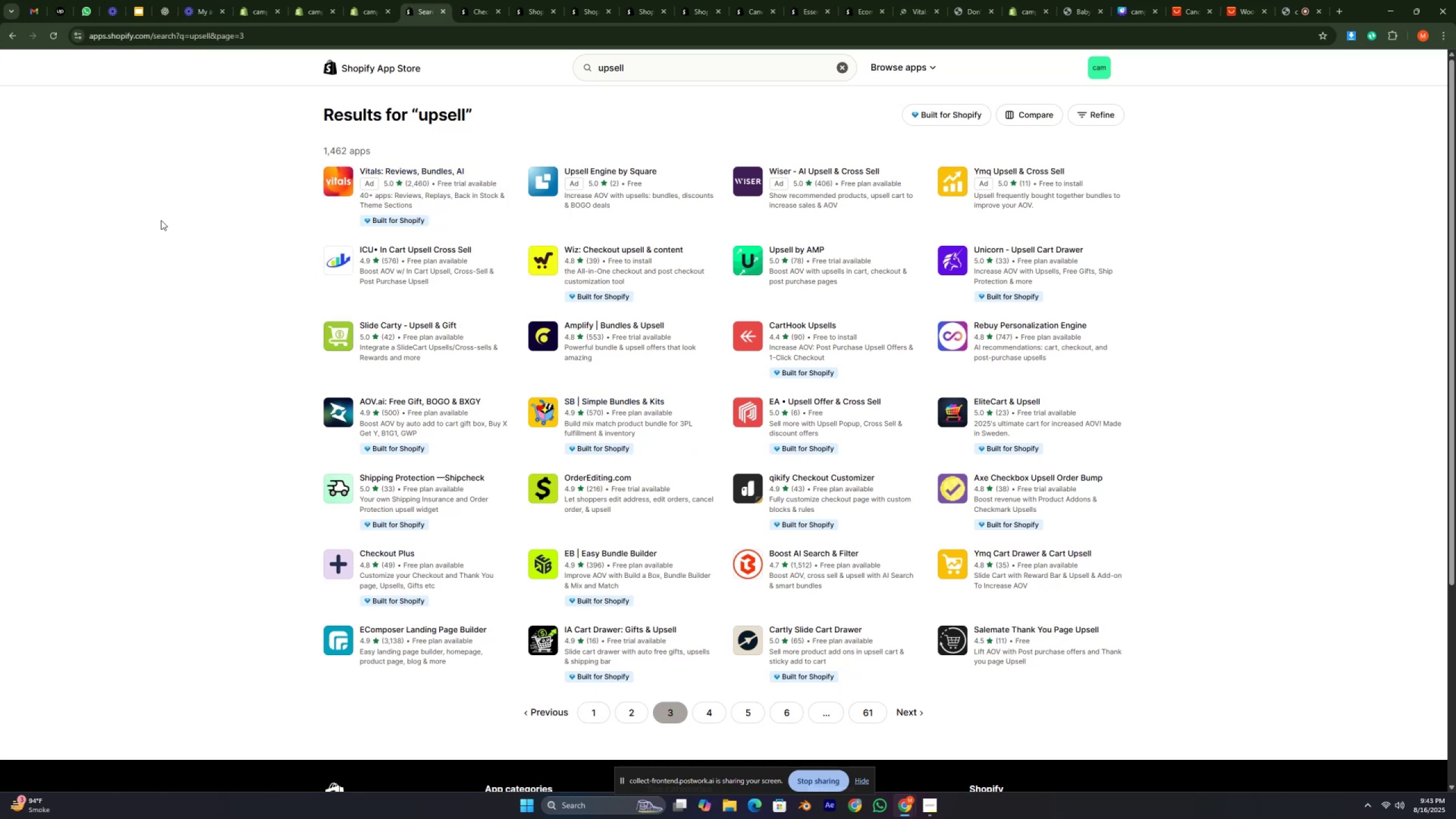 
double_click([161, 220])
 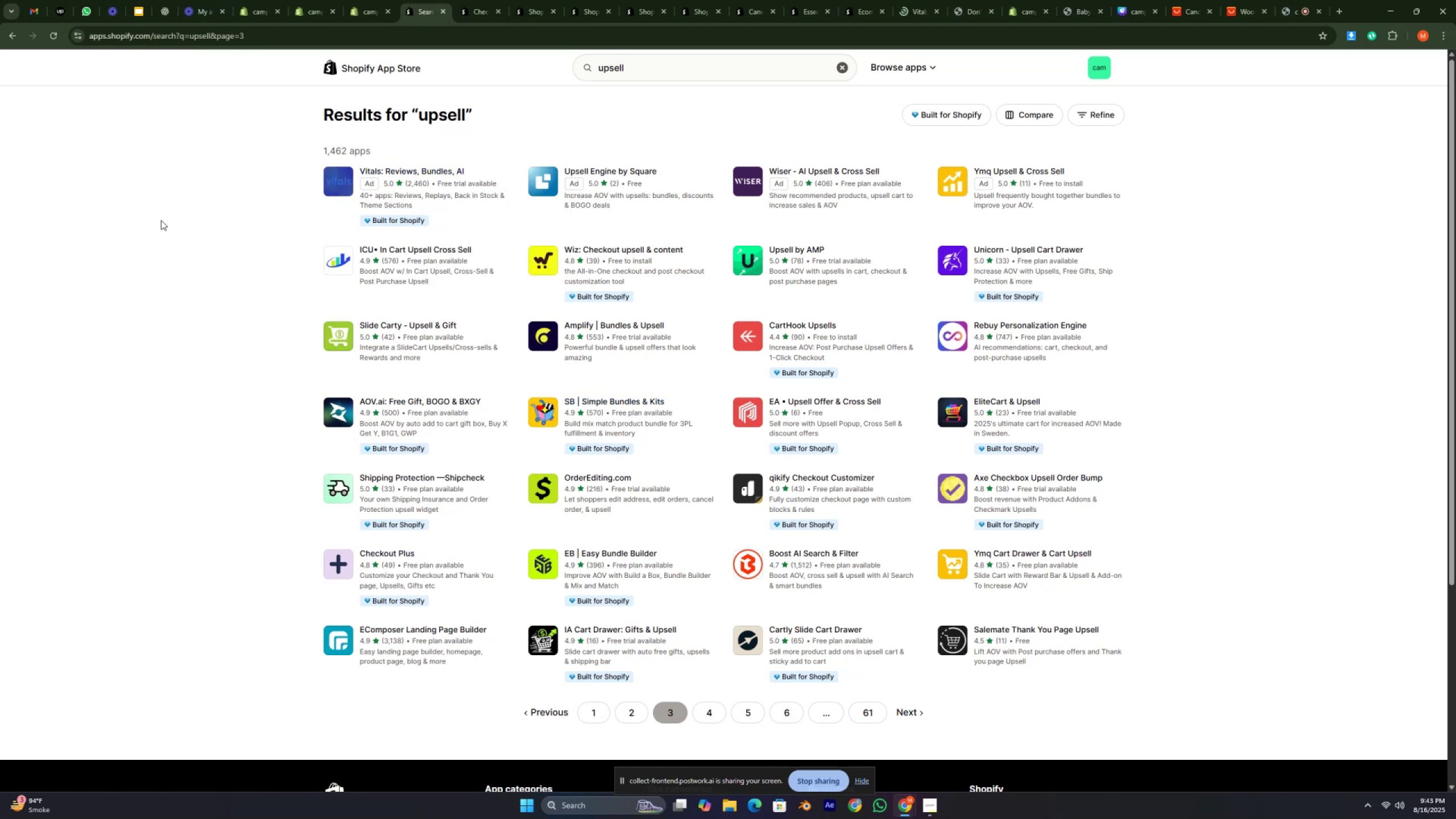 
triple_click([161, 220])
 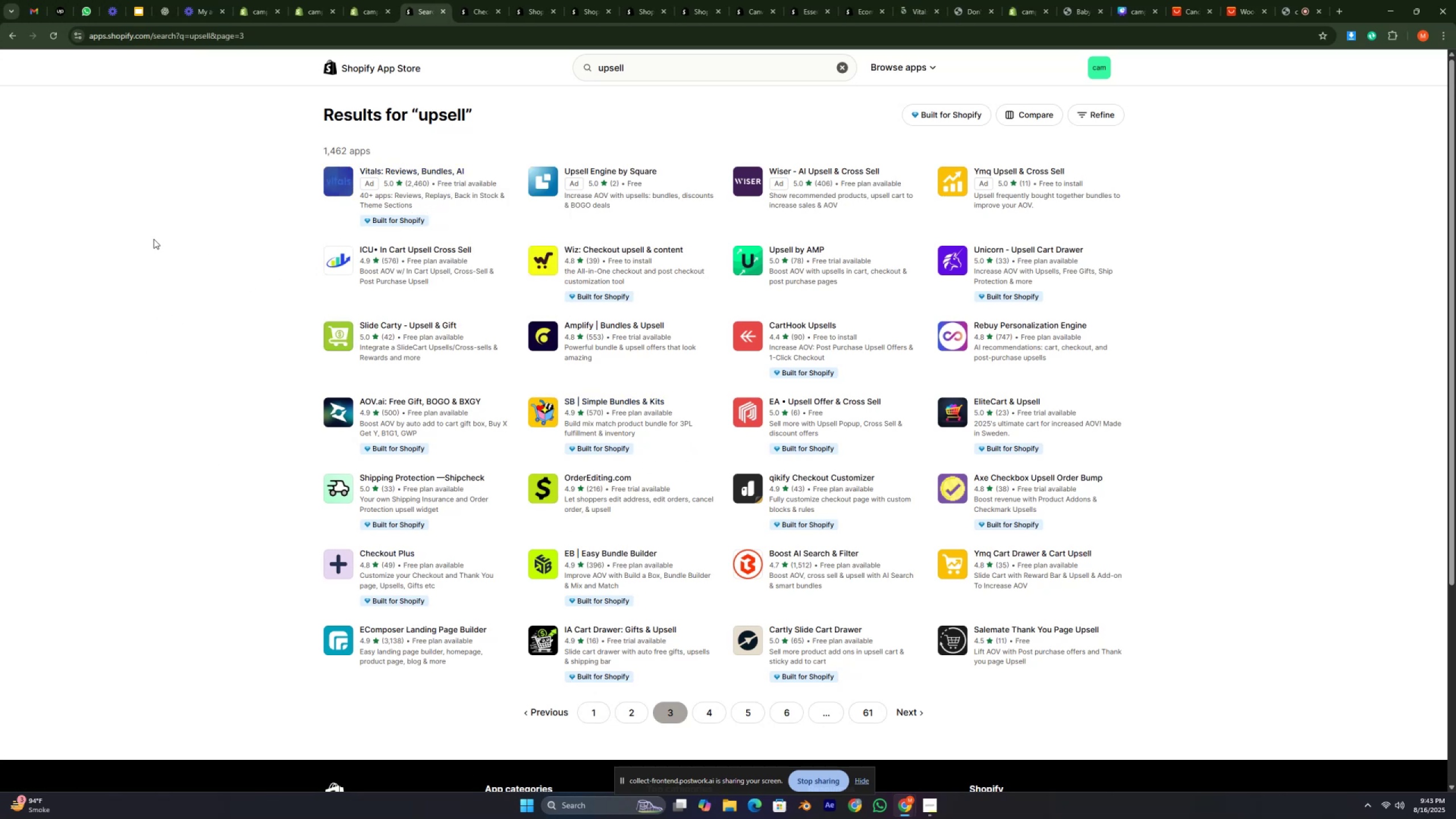 
left_click([154, 241])
 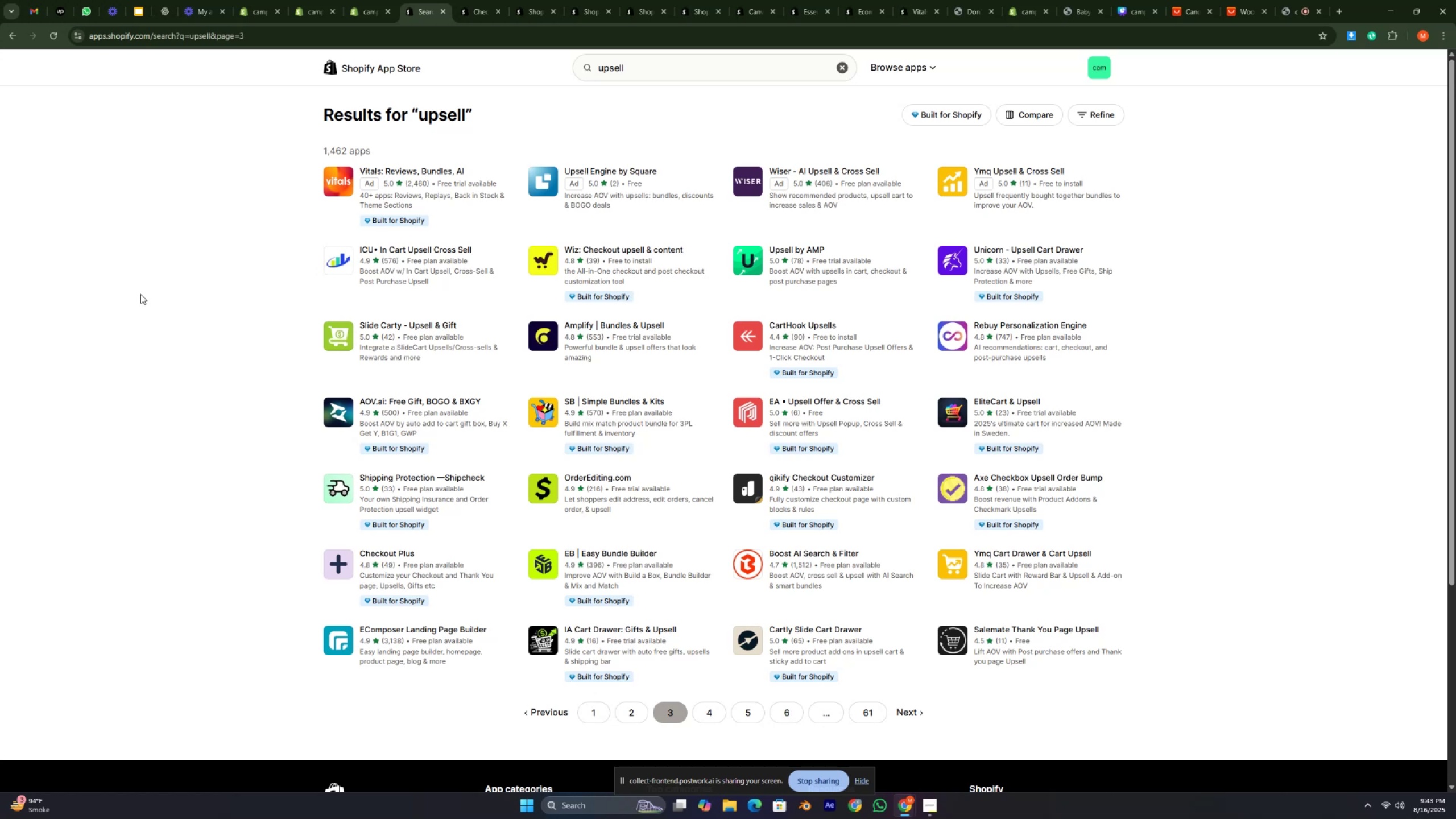 
type(bnbnnbnn)
 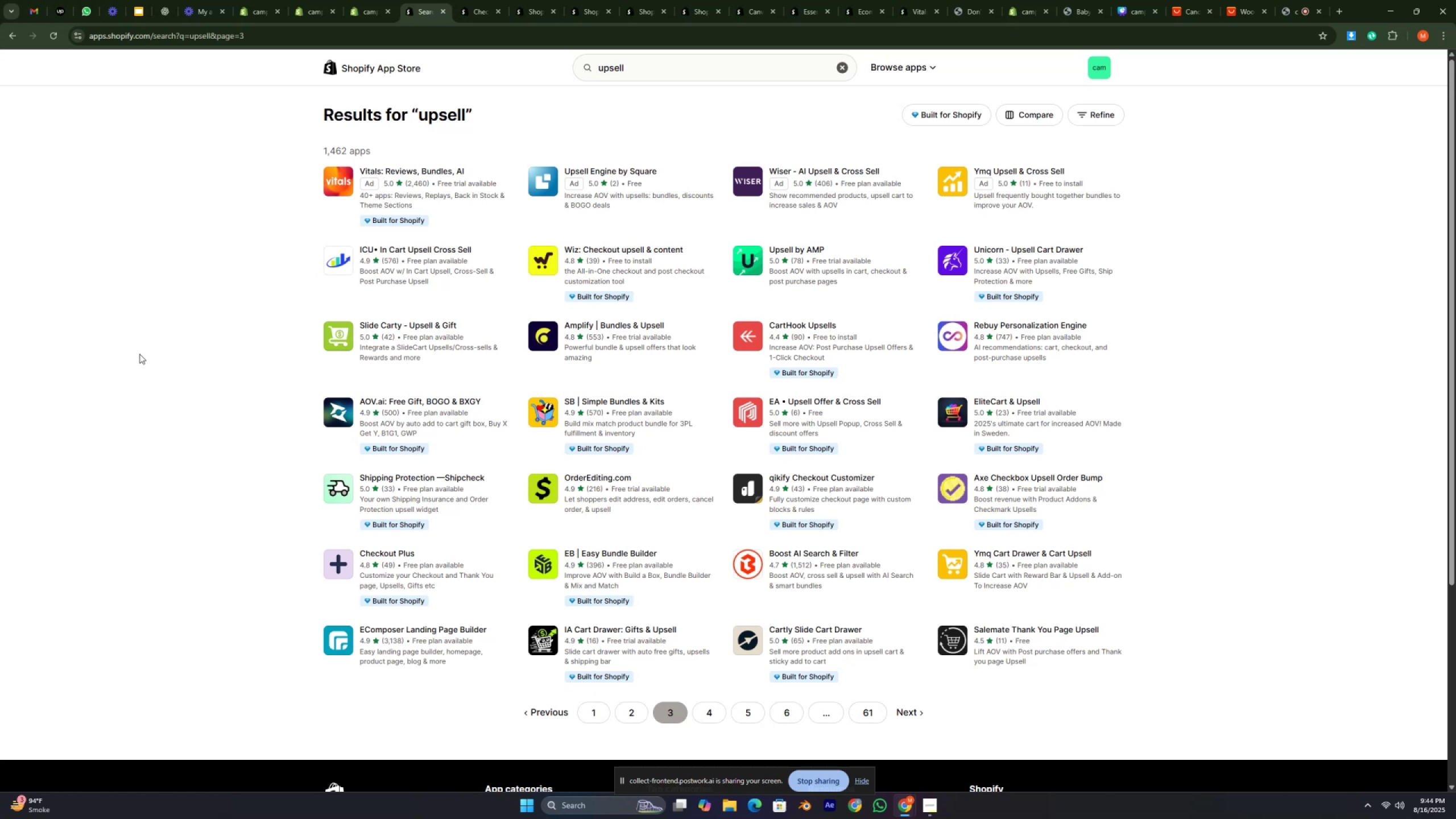 
hold_key(key=B, duration=0.38)
 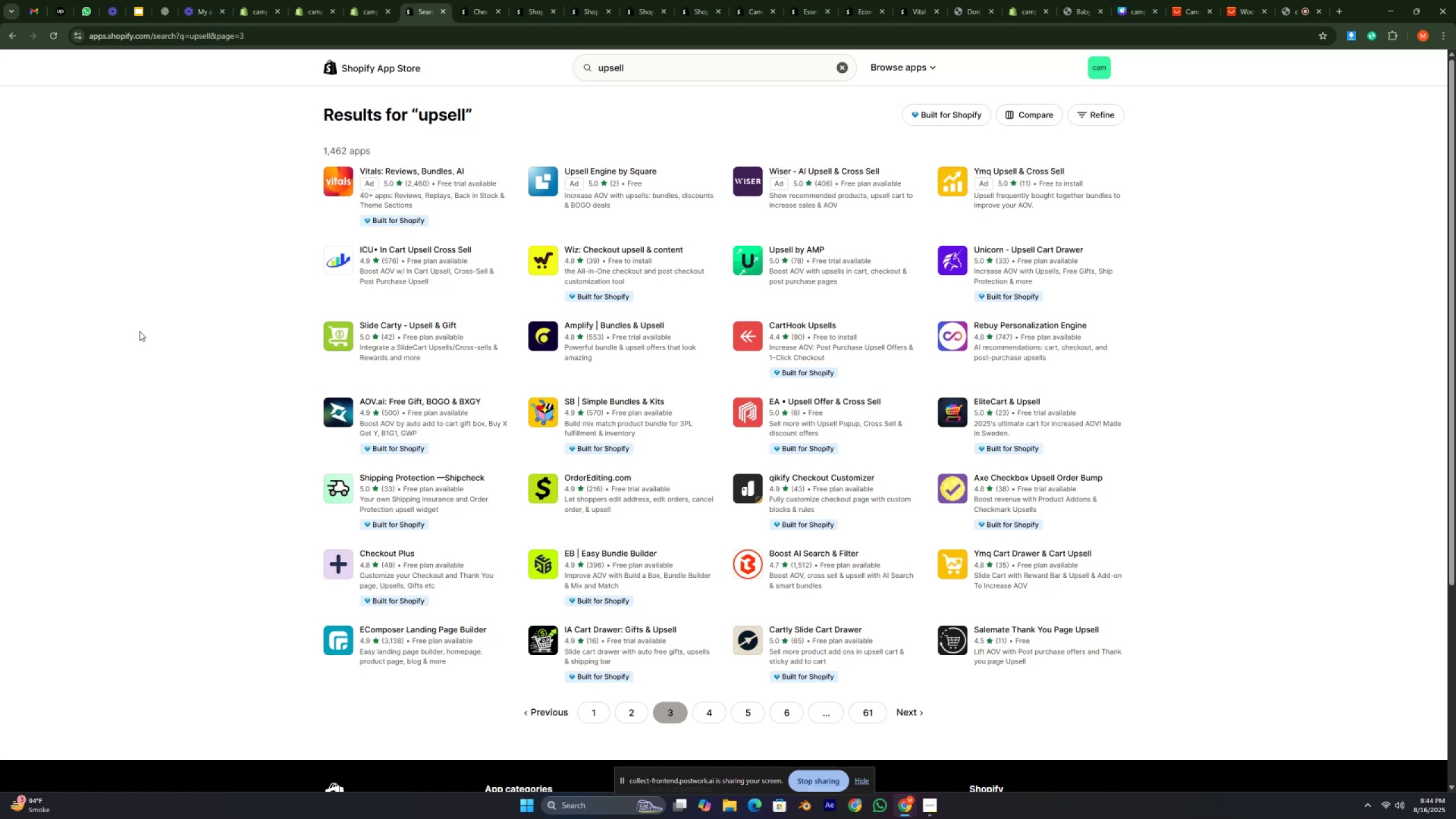 
scroll: coordinate [139, 363], scroll_direction: down, amount: 4.0
 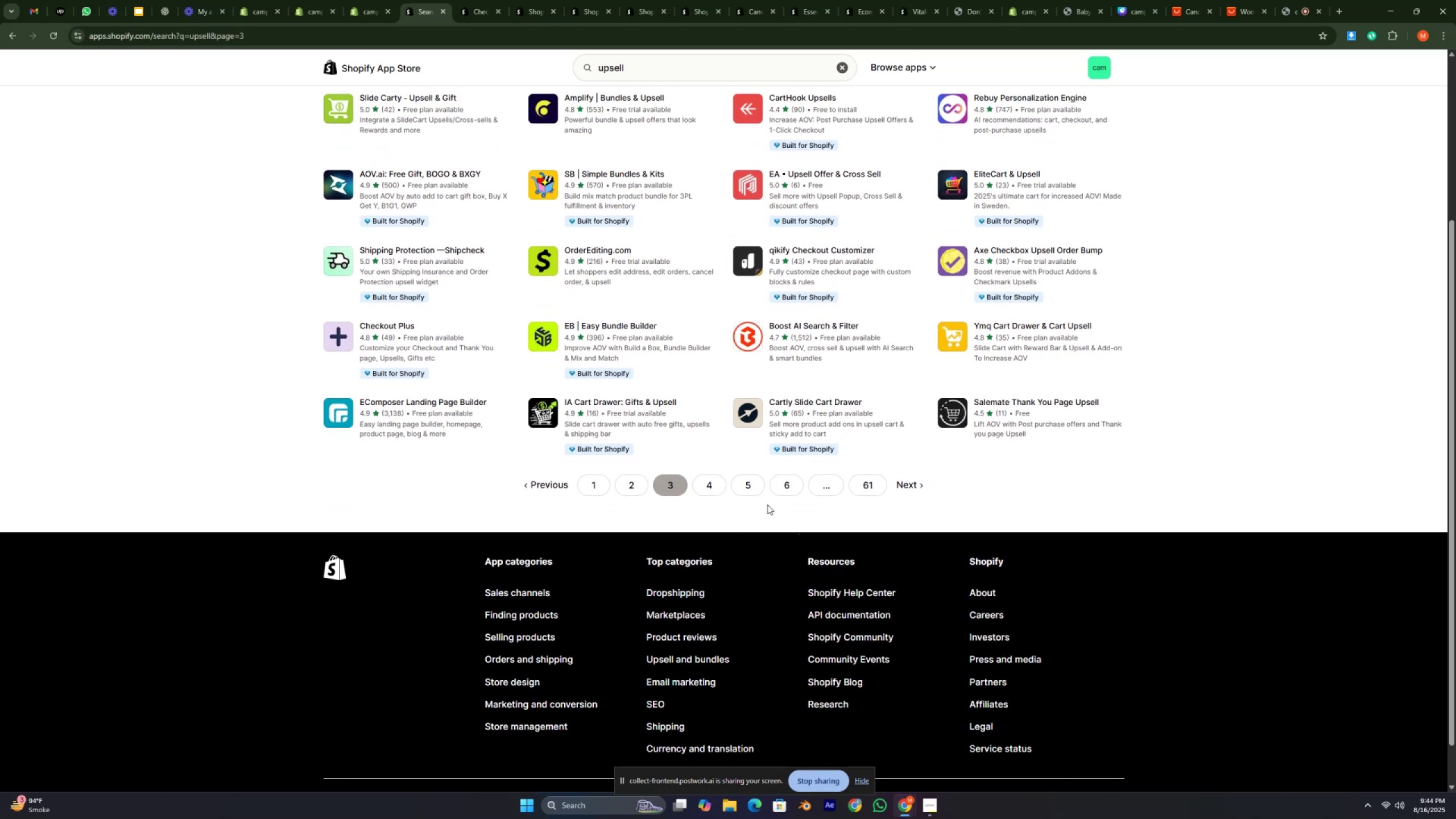 
left_click([710, 485])
 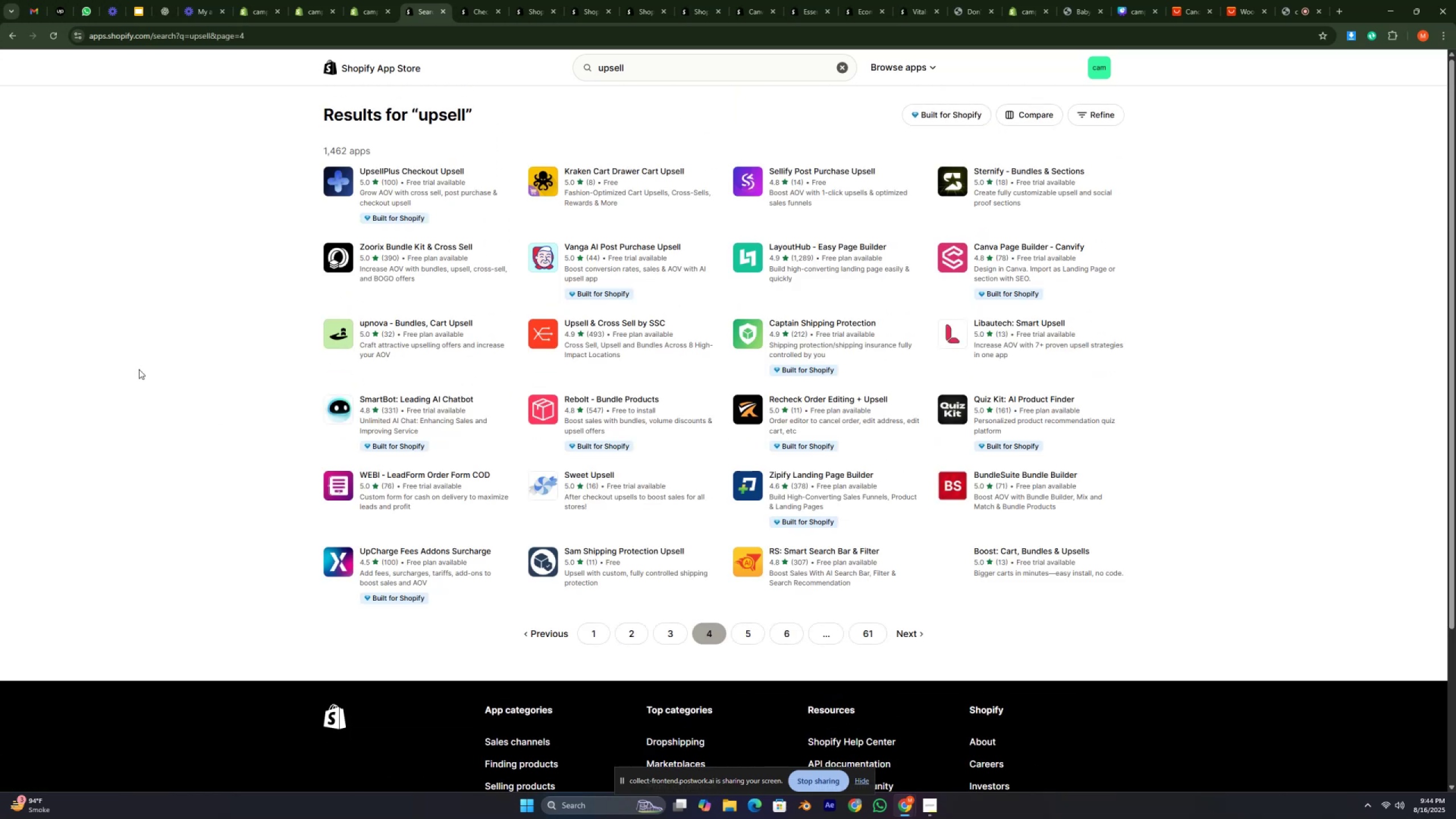 
scroll: coordinate [117, 359], scroll_direction: up, amount: 10.0
 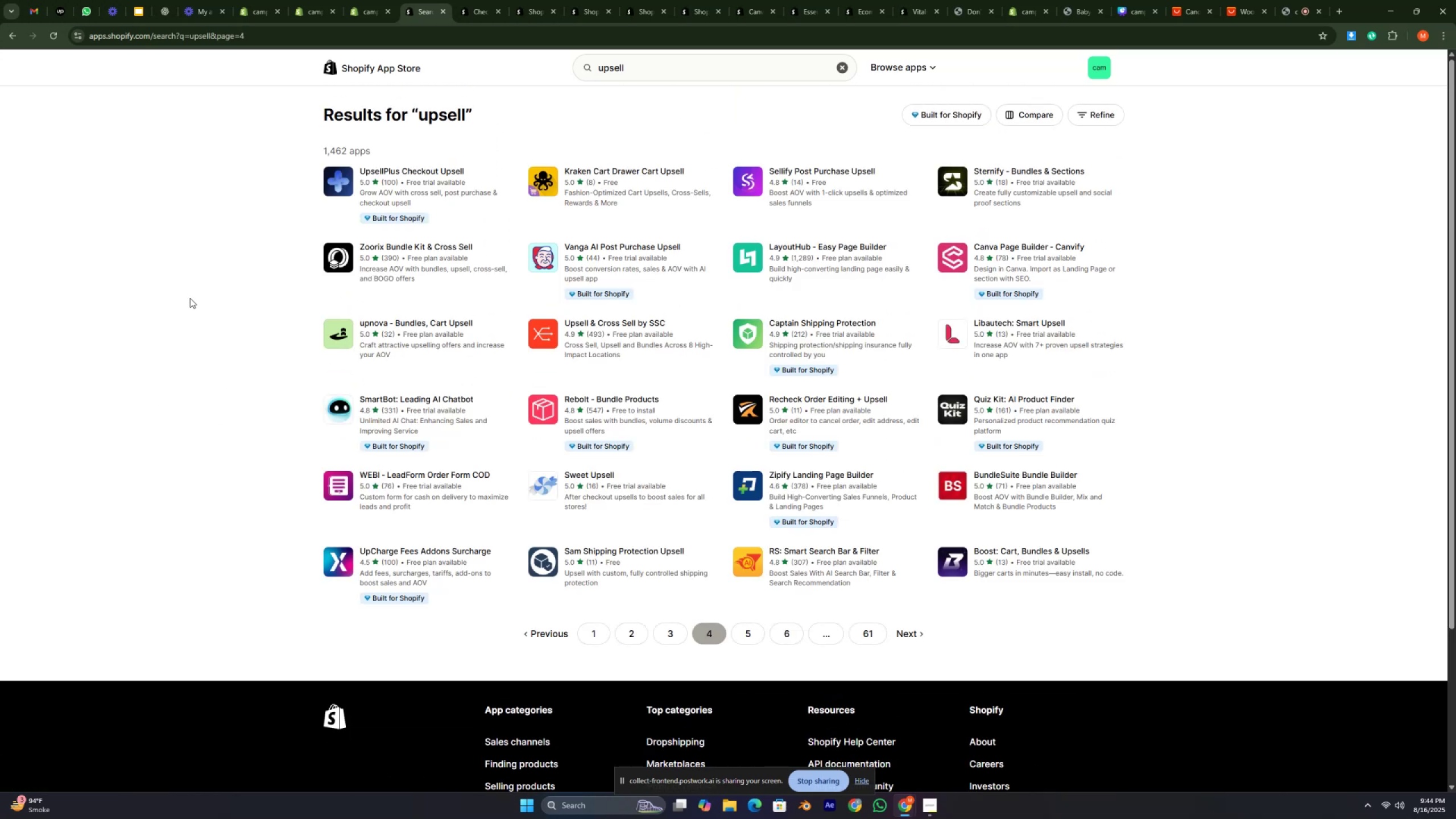 
double_click([190, 298])
 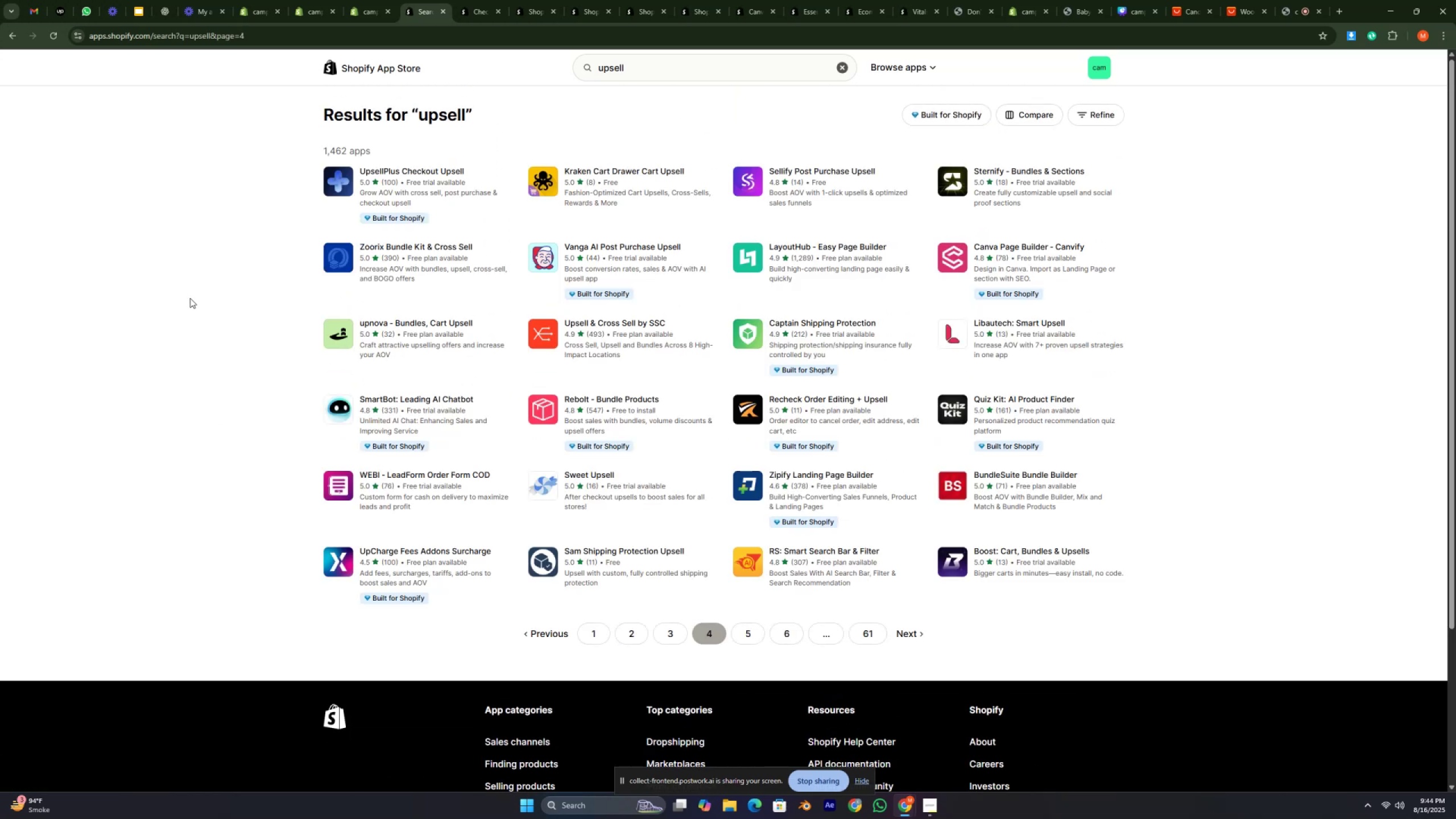 
triple_click([190, 298])
 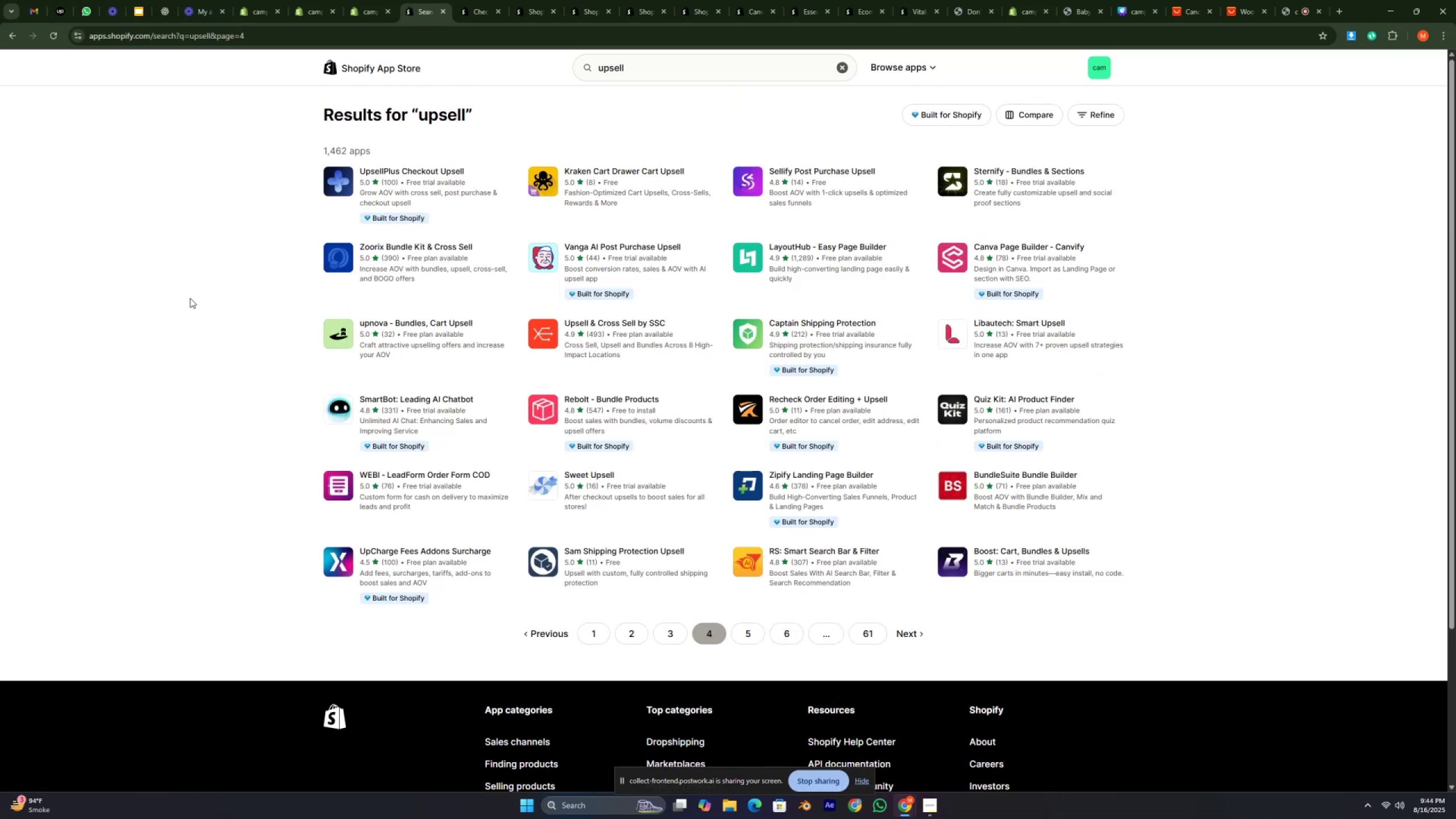 
triple_click([190, 298])
 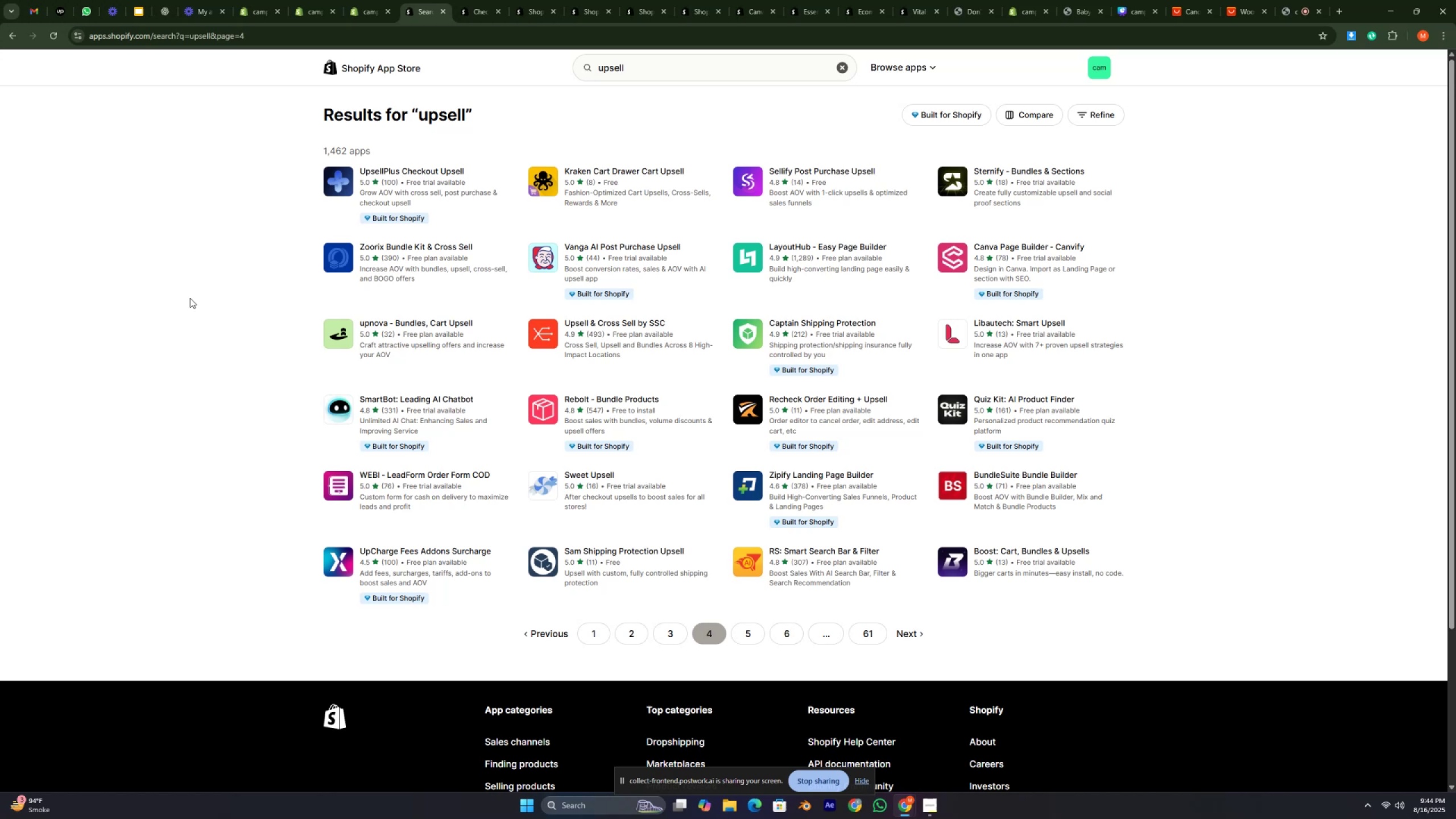 
left_click([190, 298])
 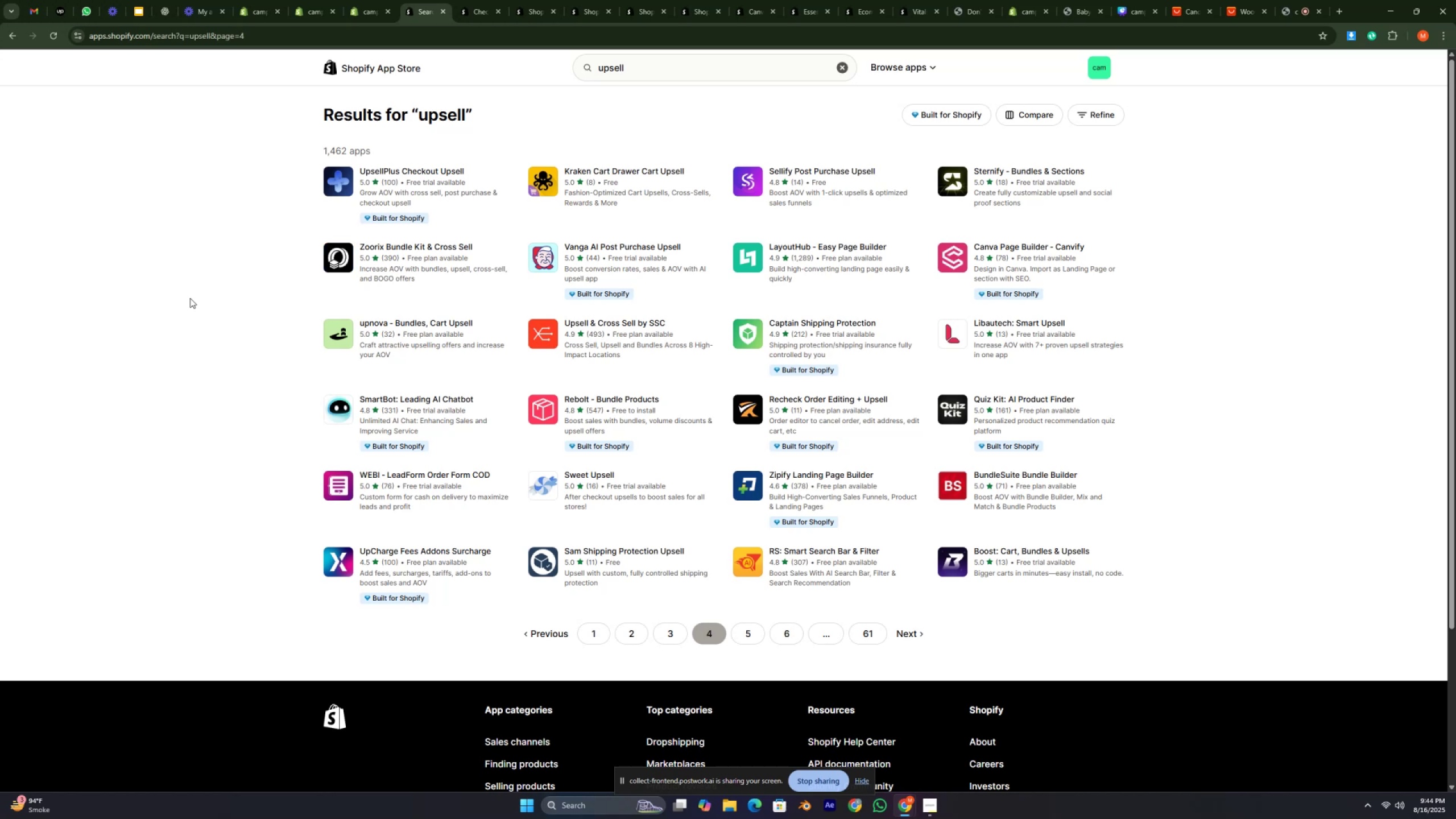 
left_click([190, 298])
 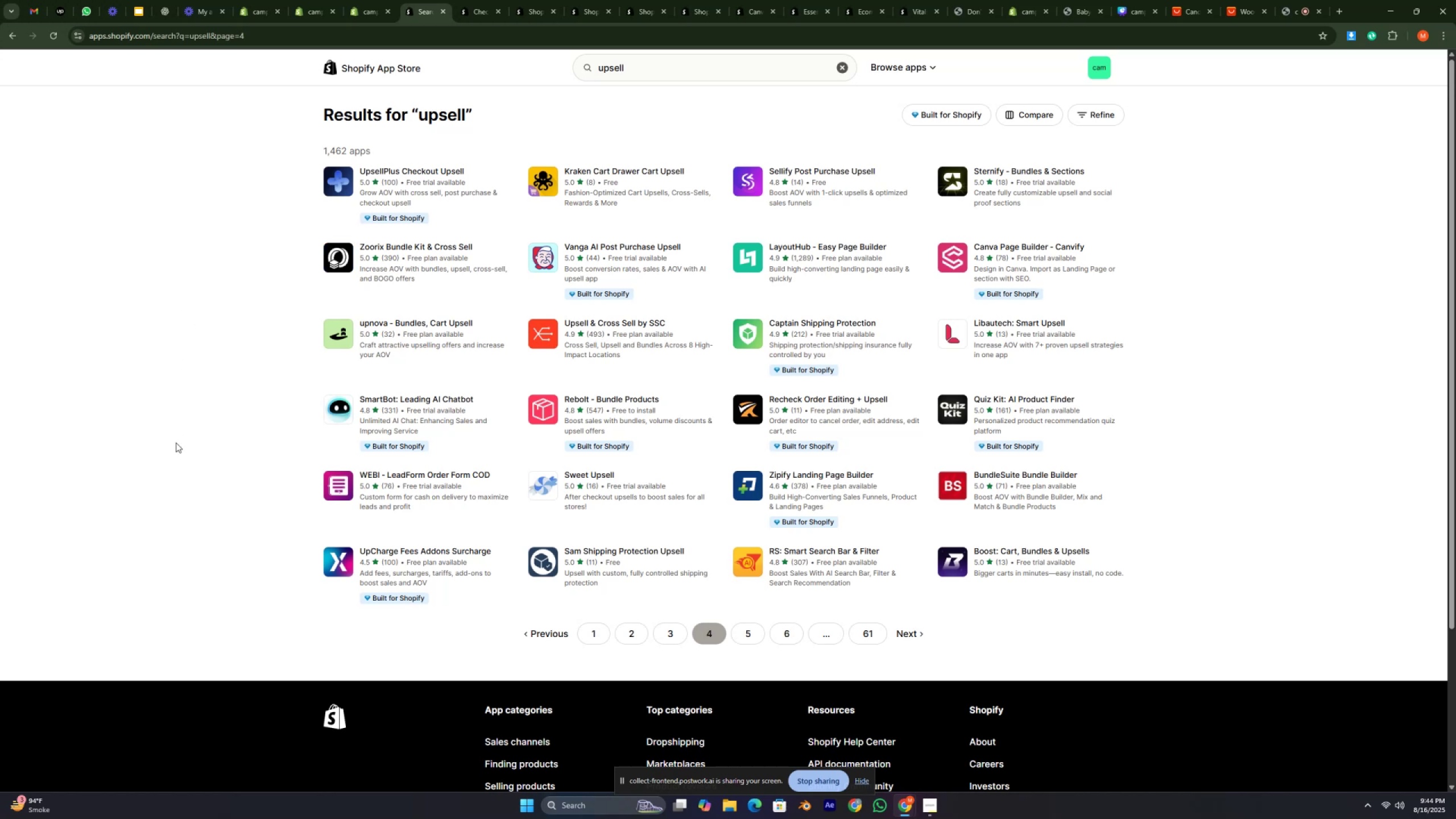 
scroll: coordinate [176, 442], scroll_direction: down, amount: 7.0
 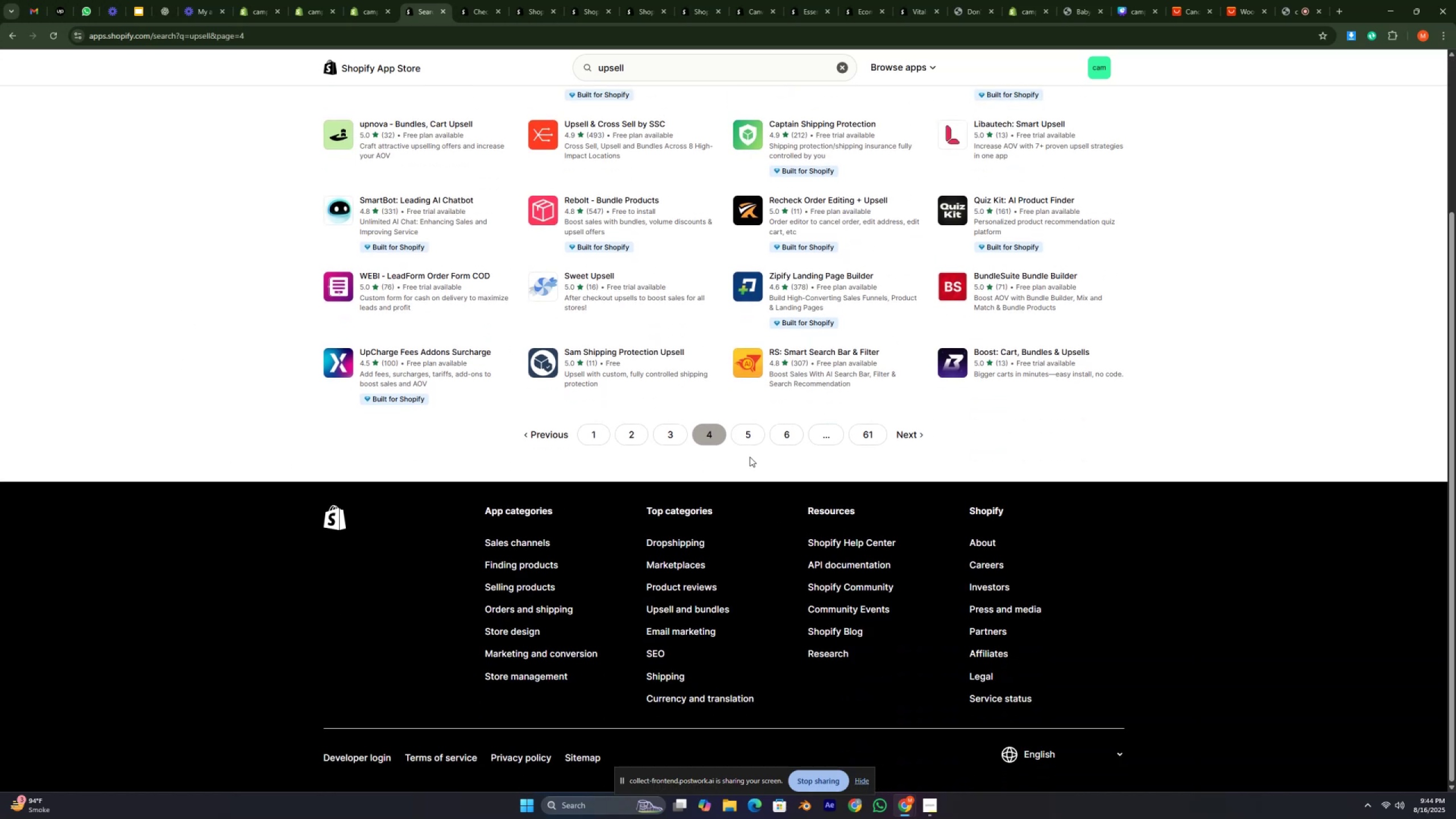 
left_click([746, 432])
 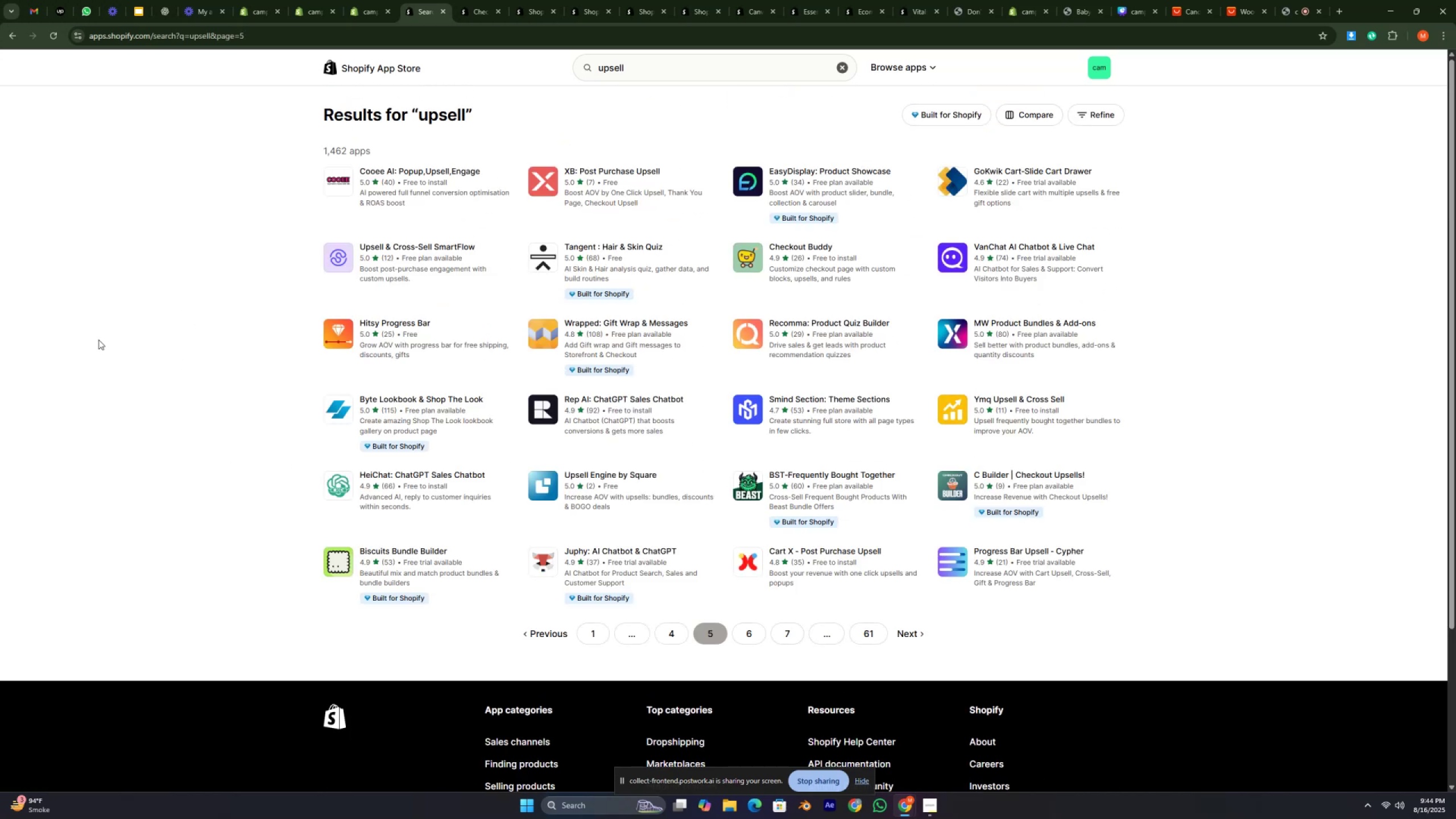 
scroll: coordinate [172, 330], scroll_direction: up, amount: 6.0
 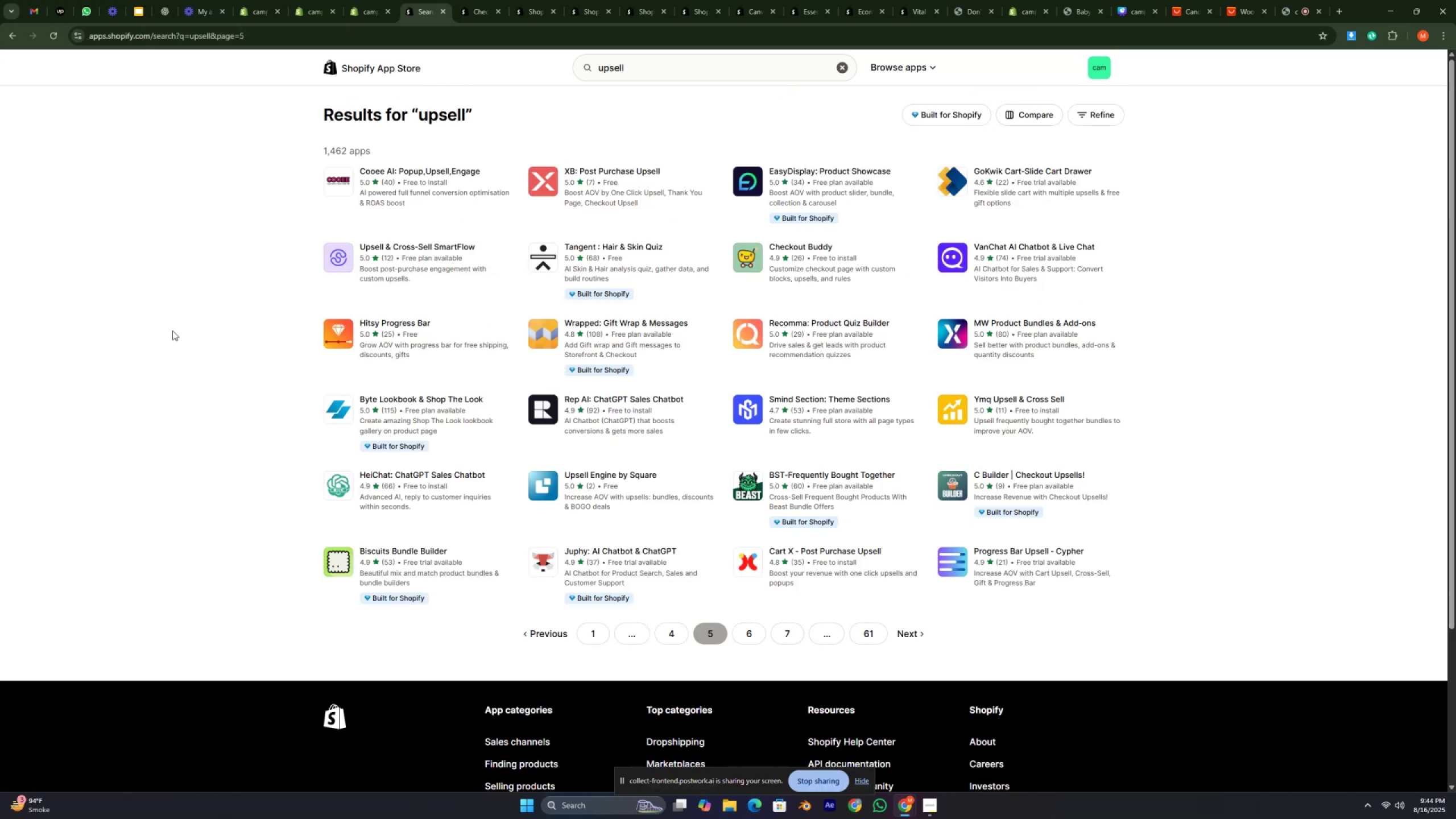 
double_click([172, 330])
 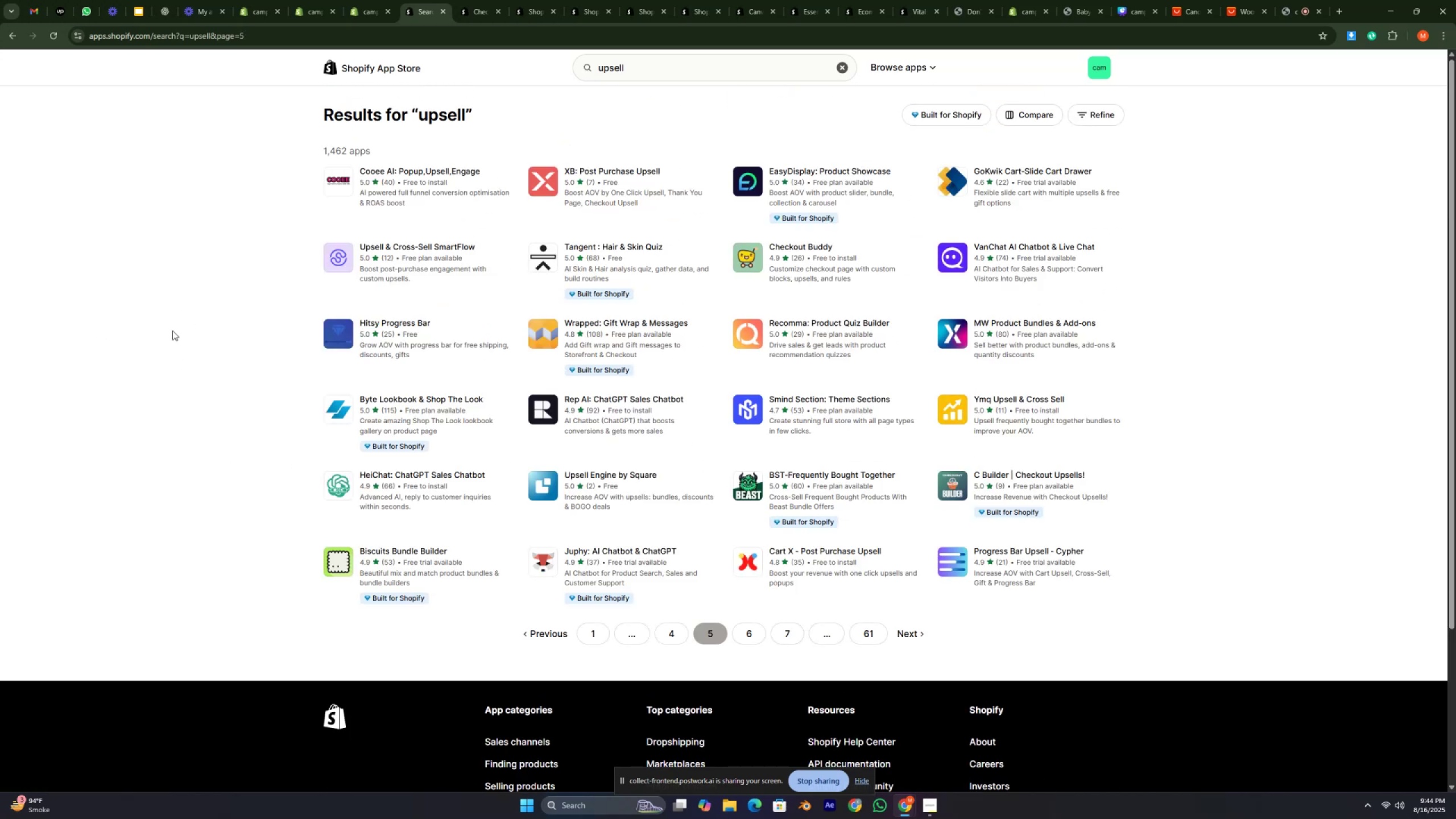 
triple_click([172, 330])
 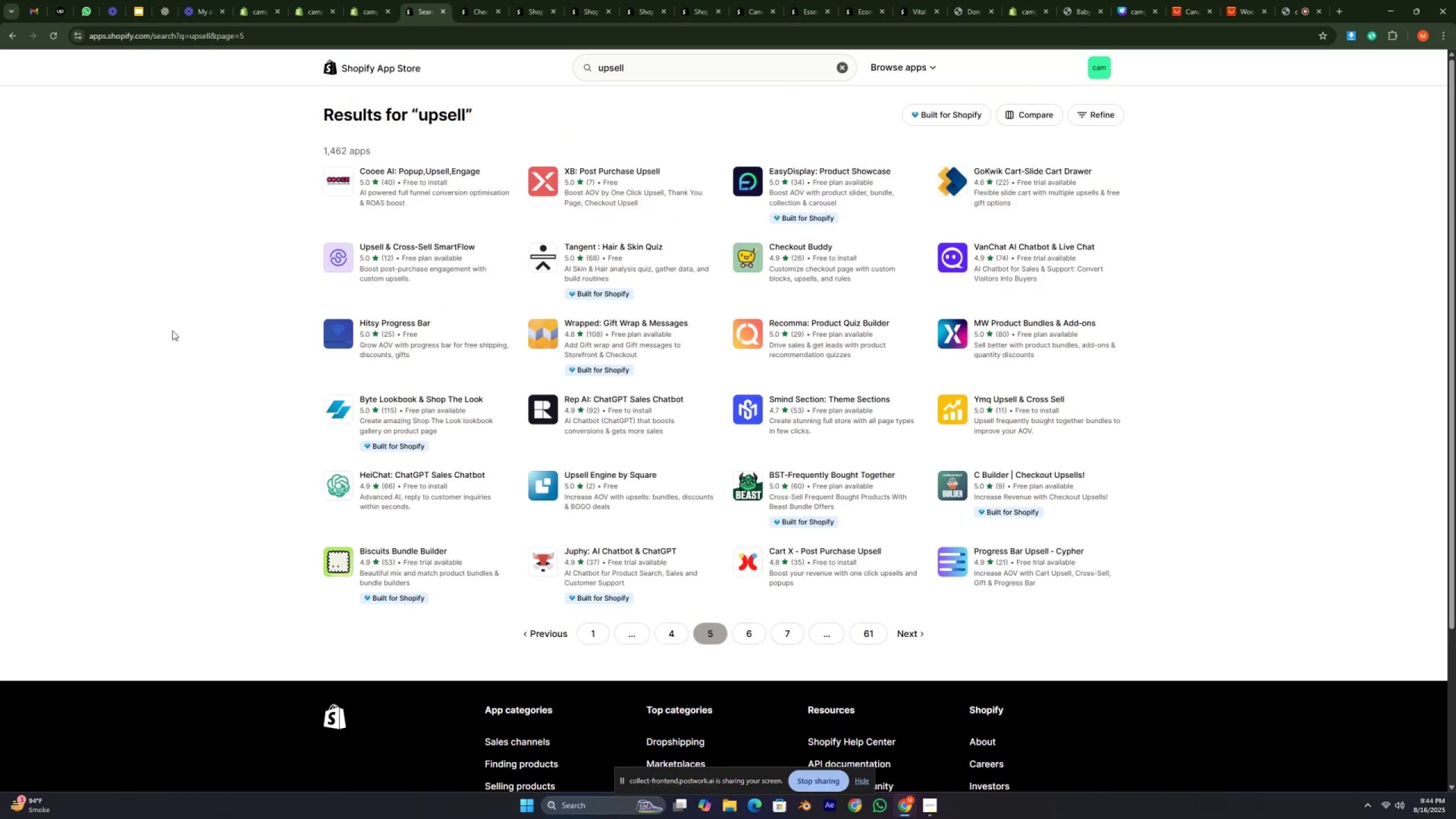 
left_click([172, 330])
 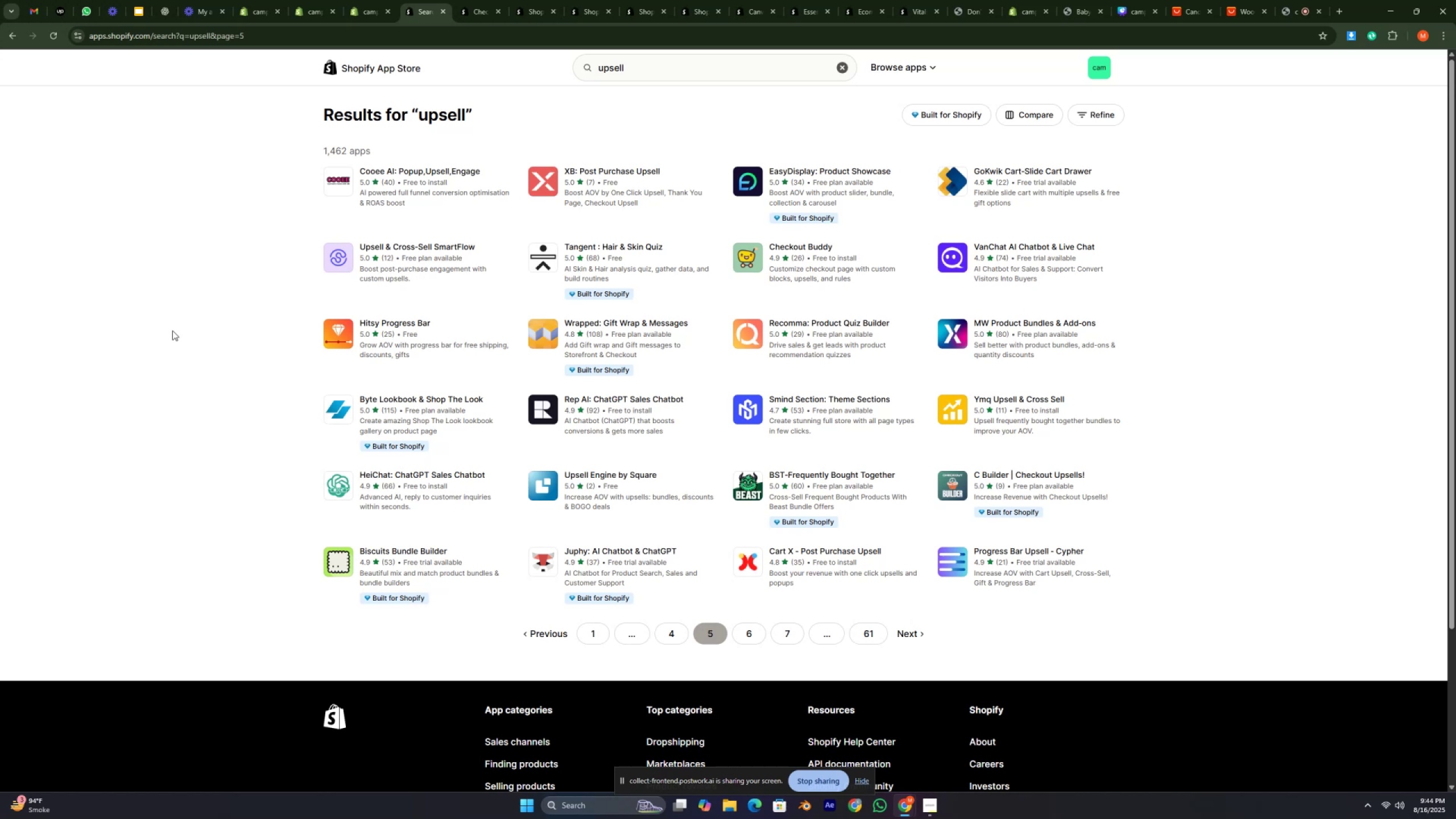 
scroll: coordinate [172, 330], scroll_direction: down, amount: 6.0
 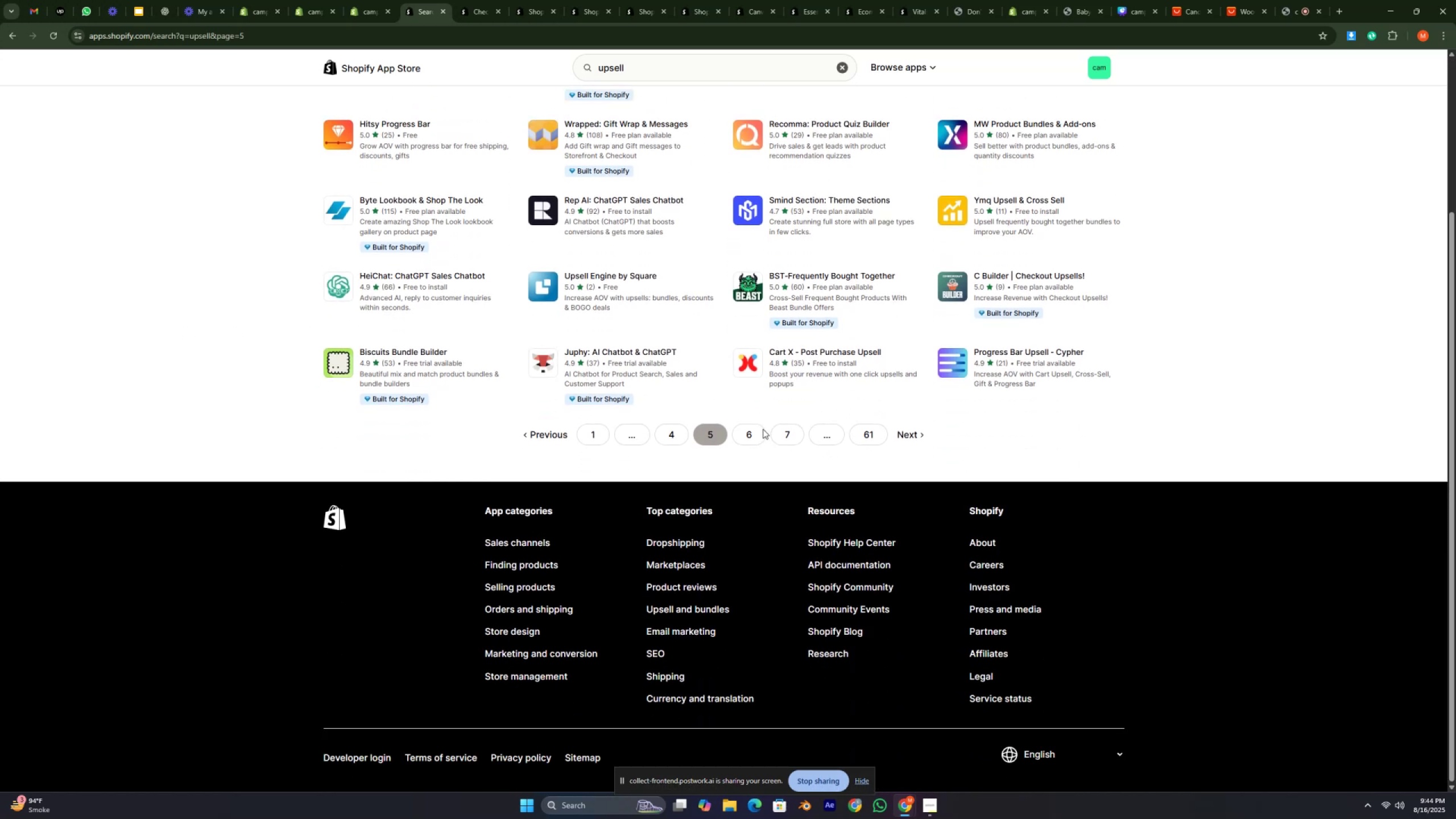 
left_click([747, 436])
 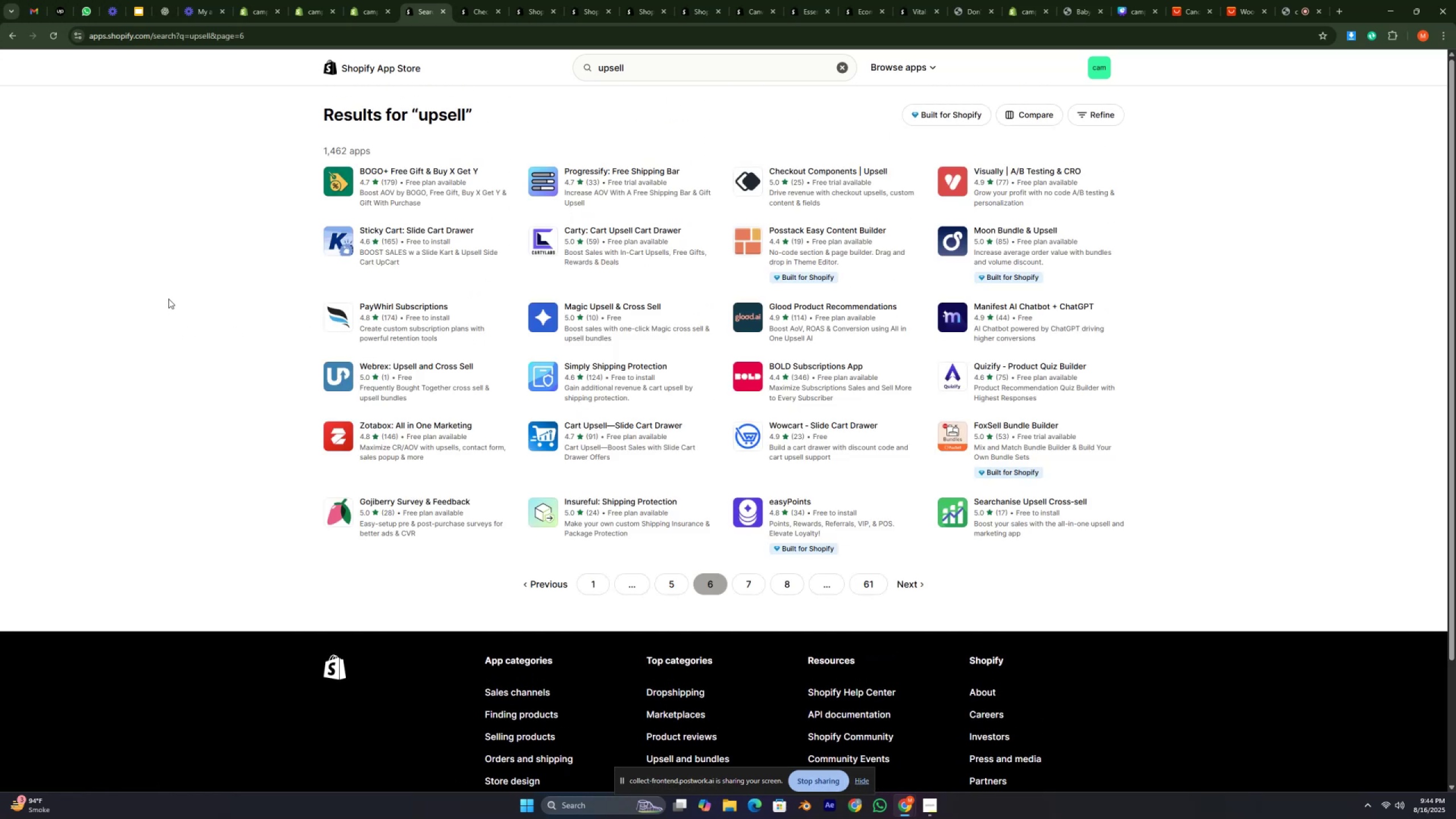 
scroll: coordinate [177, 295], scroll_direction: up, amount: 11.0
 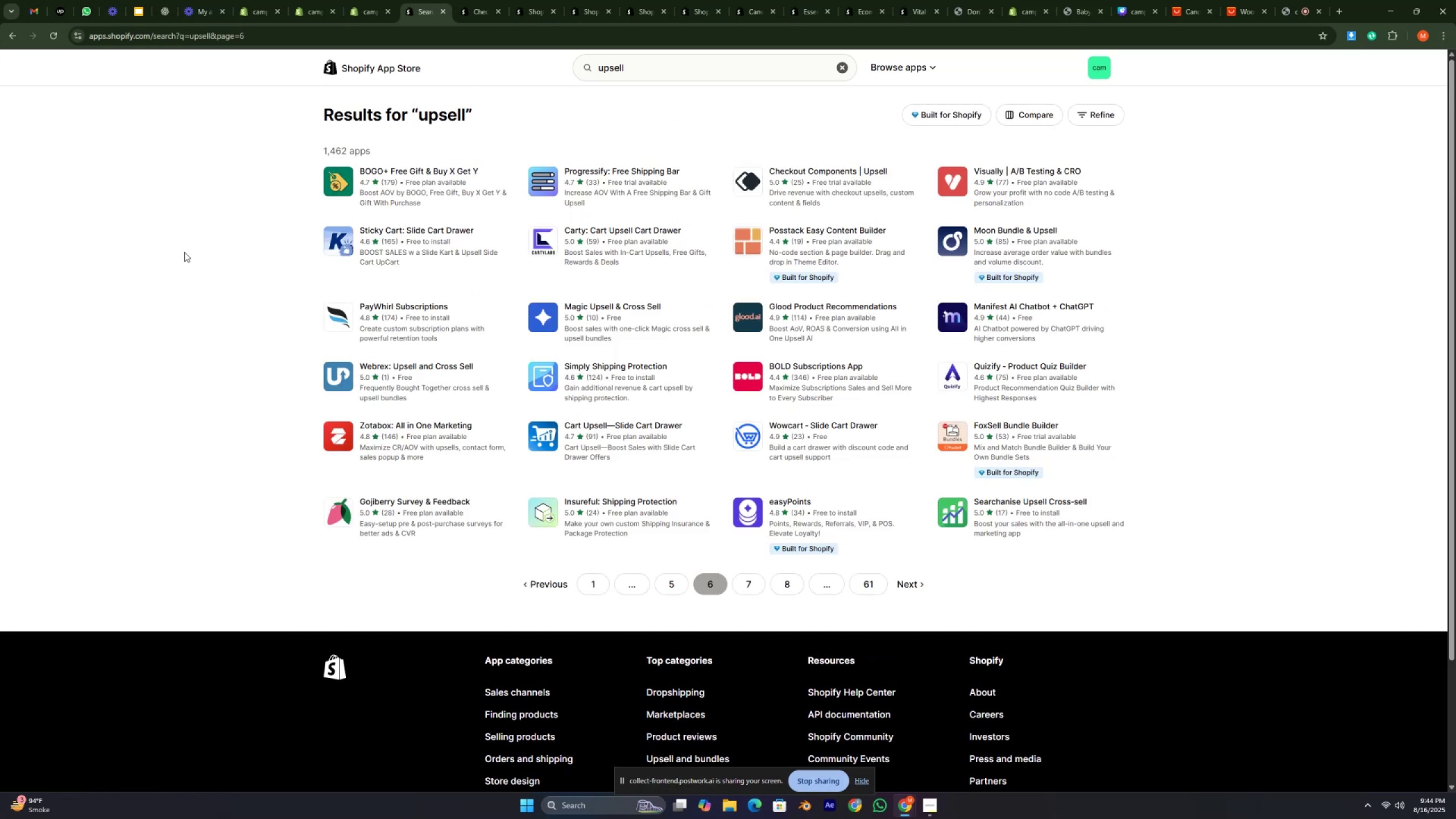 
double_click([184, 252])
 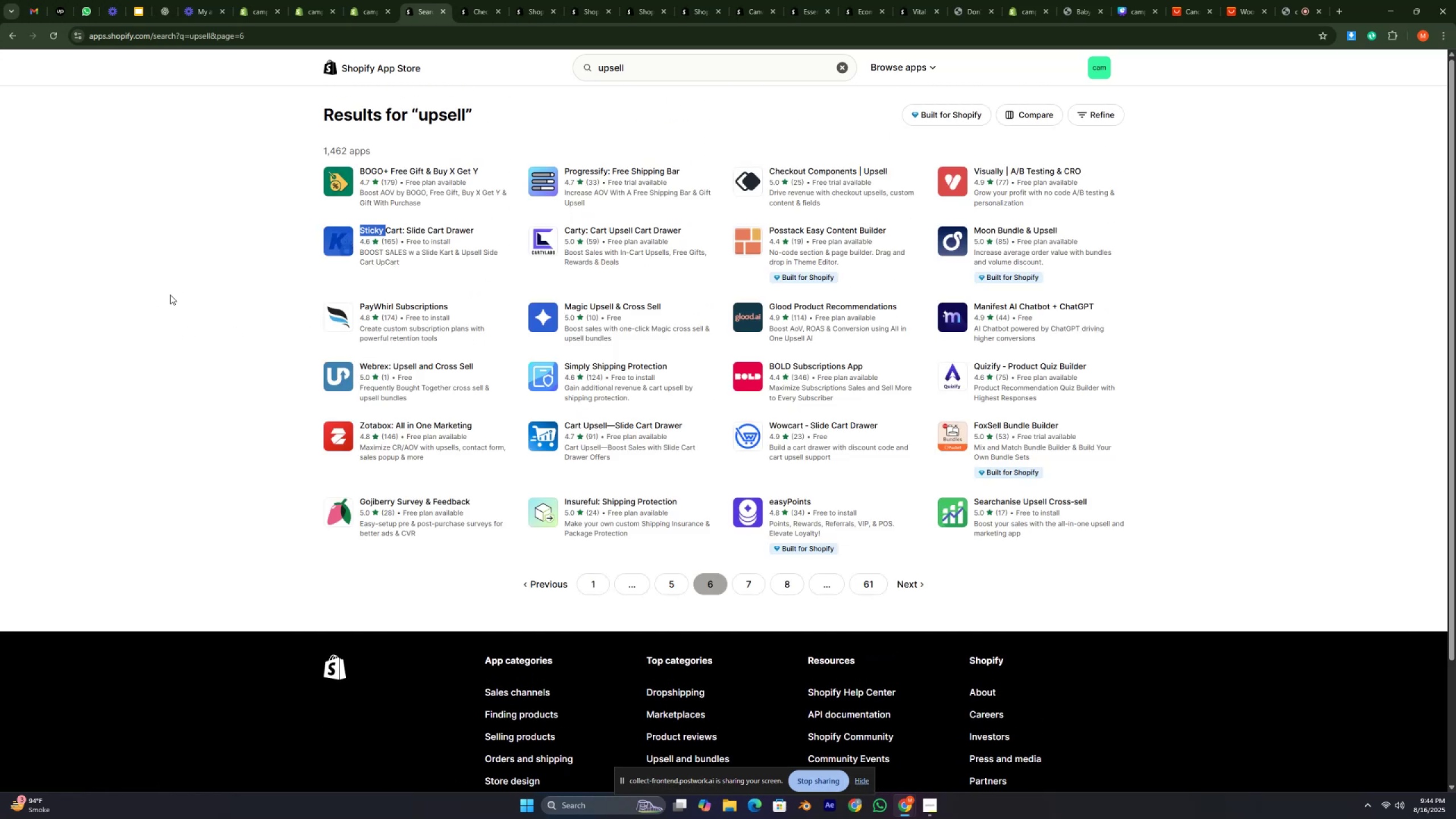 
left_click([170, 295])
 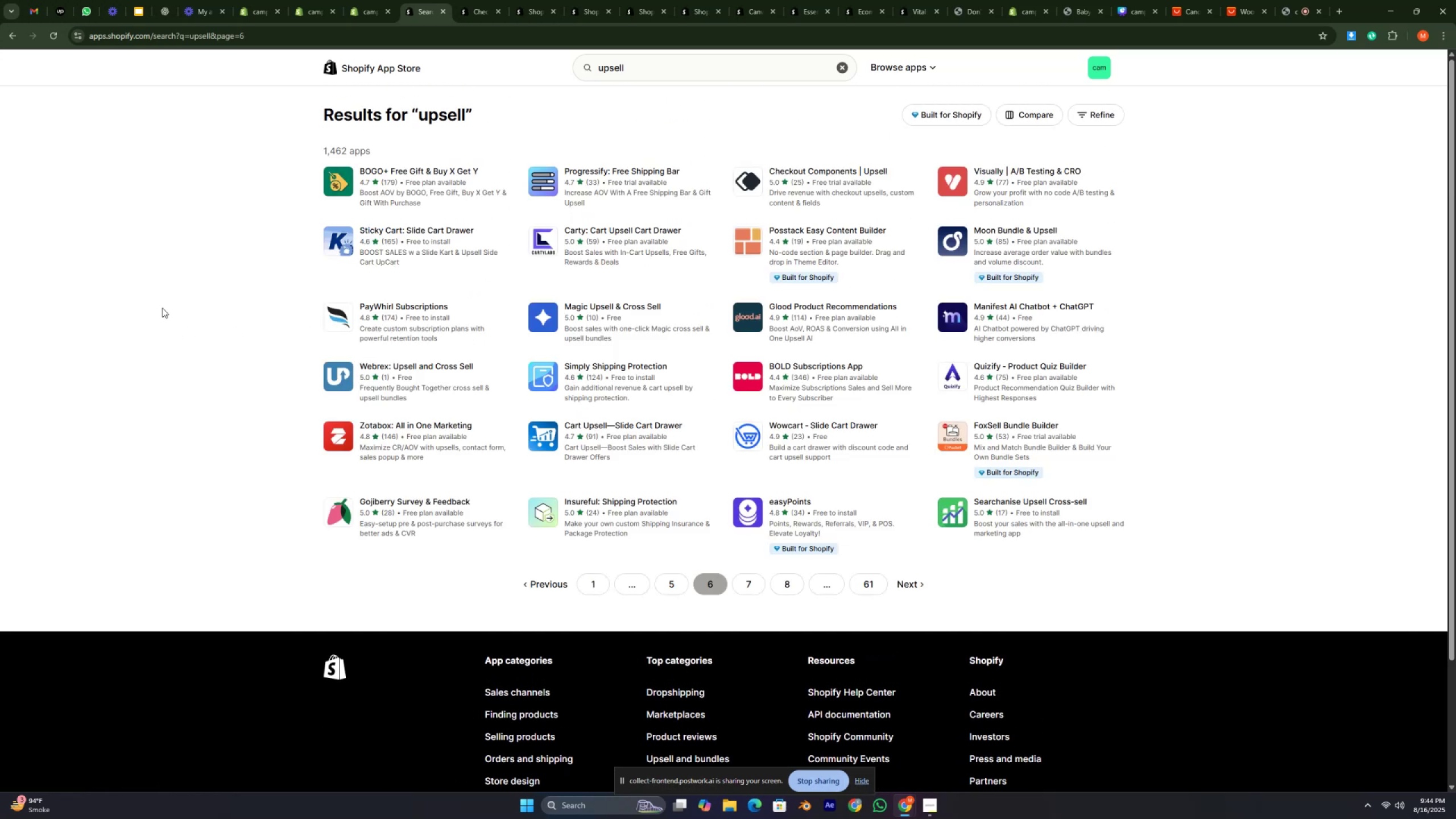 
left_click([172, 336])
 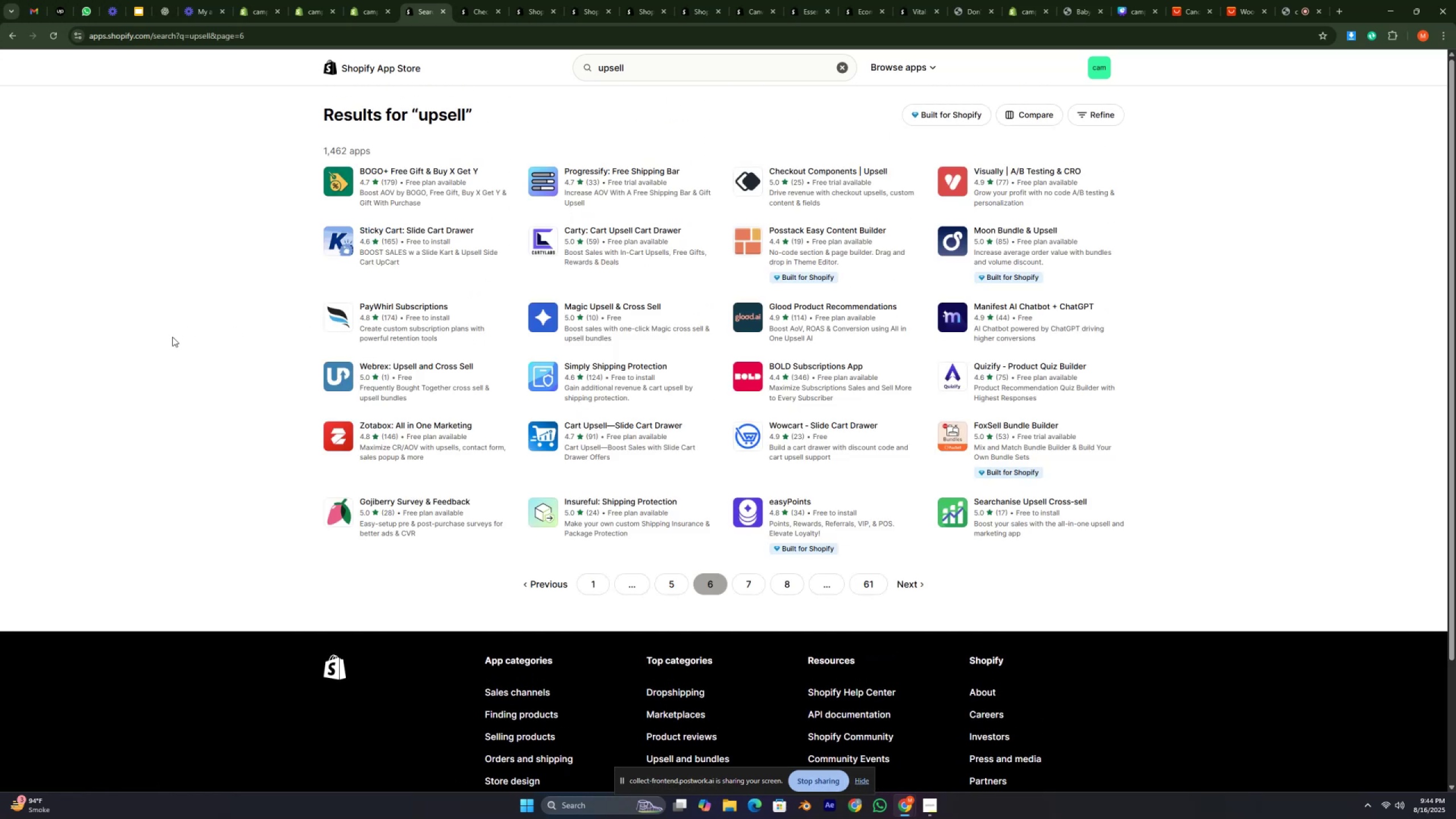 
type(vbvbvbbvbvb)
 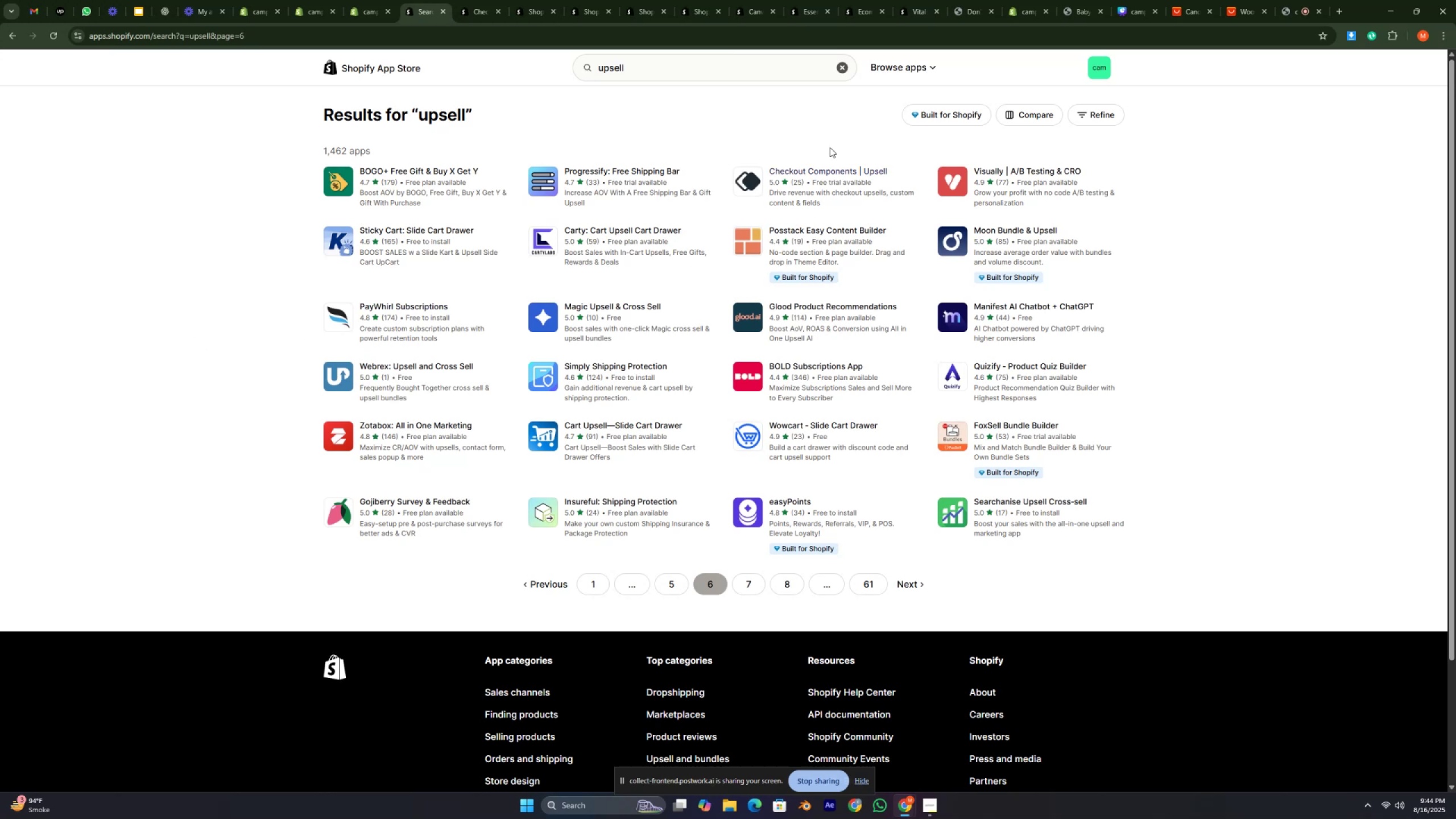 
double_click([726, 69])
 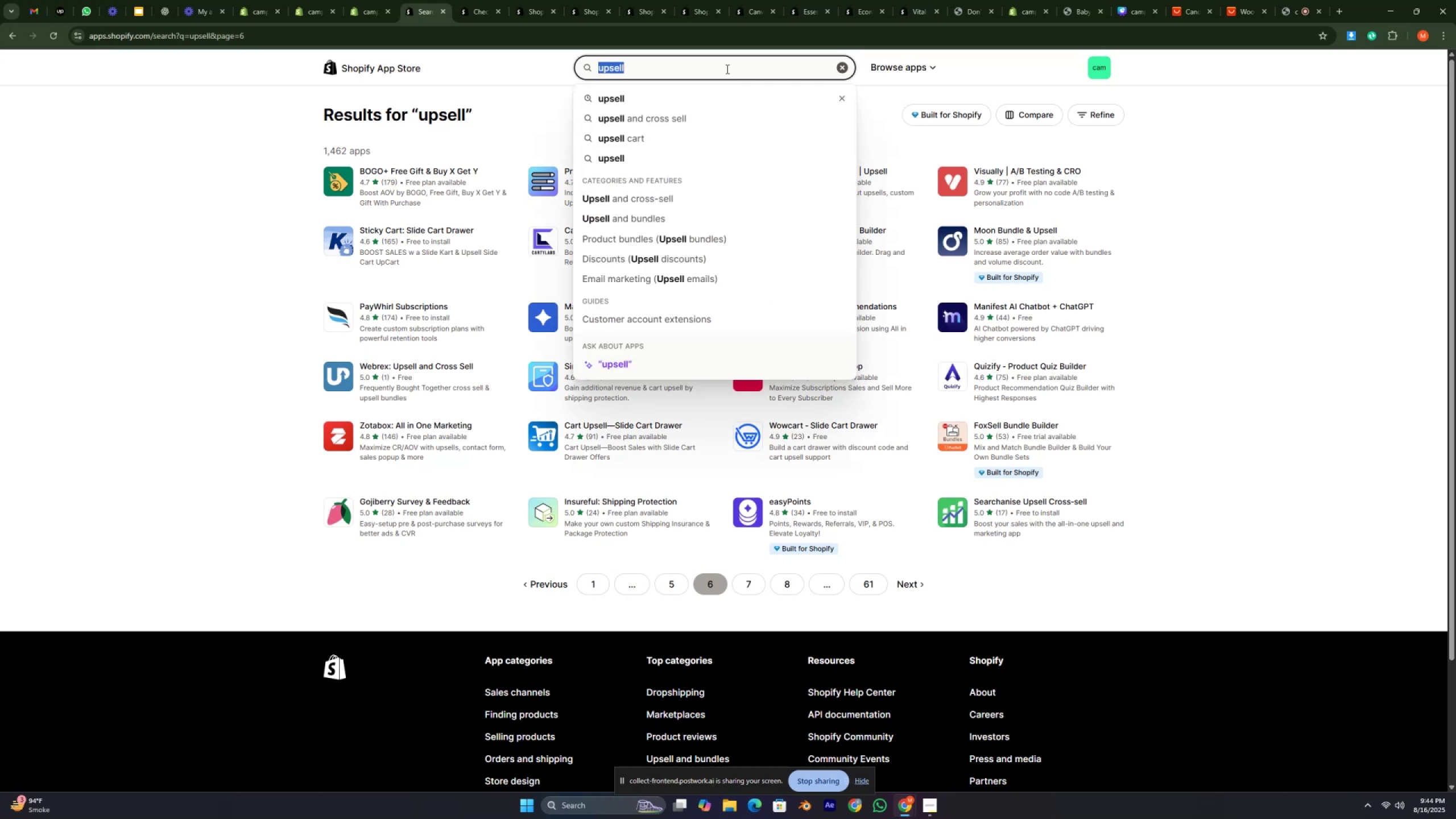 
triple_click([726, 69])
 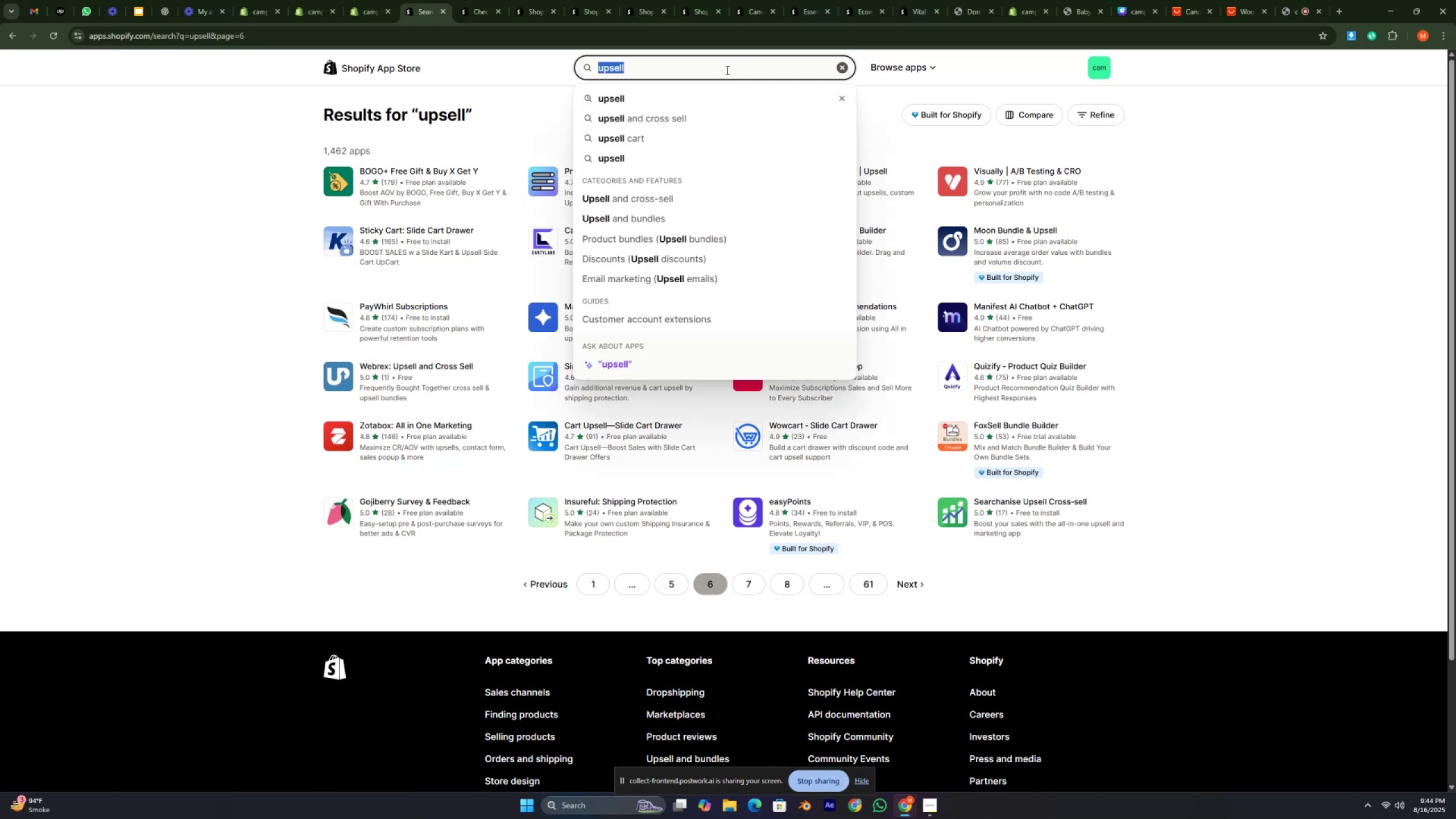 
type(jazzcash)
 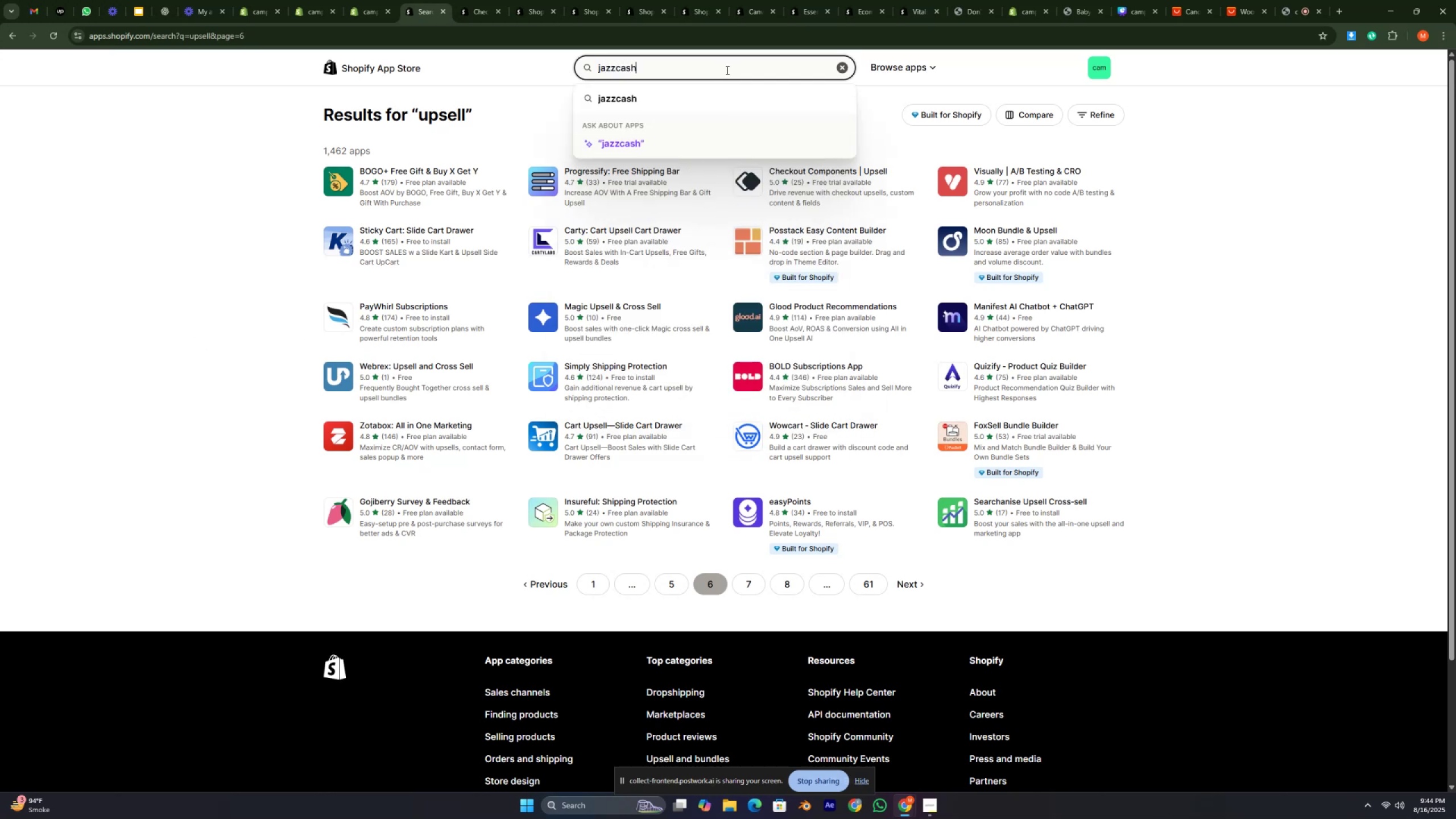 
key(Enter)
 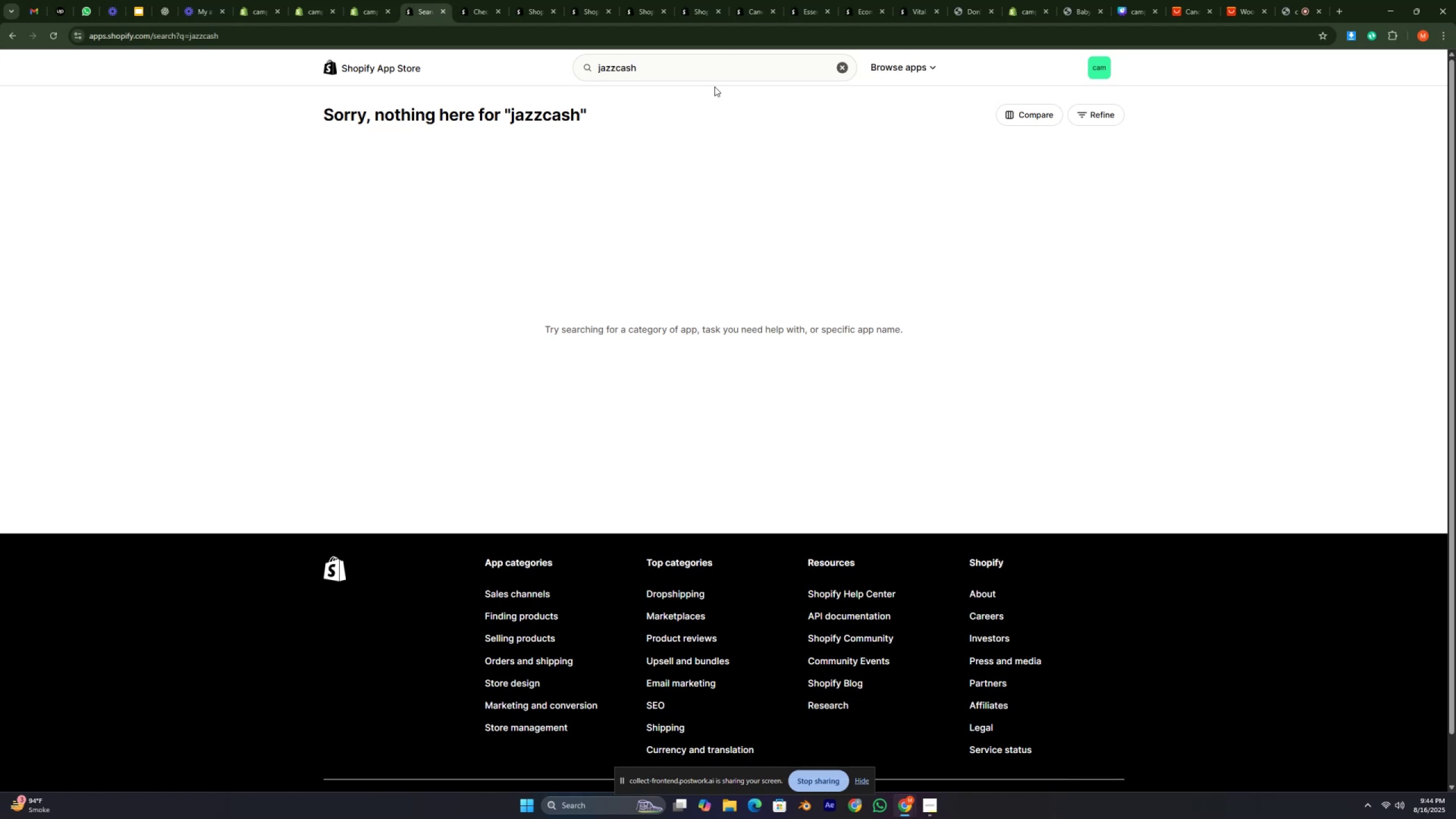 
double_click([647, 67])
 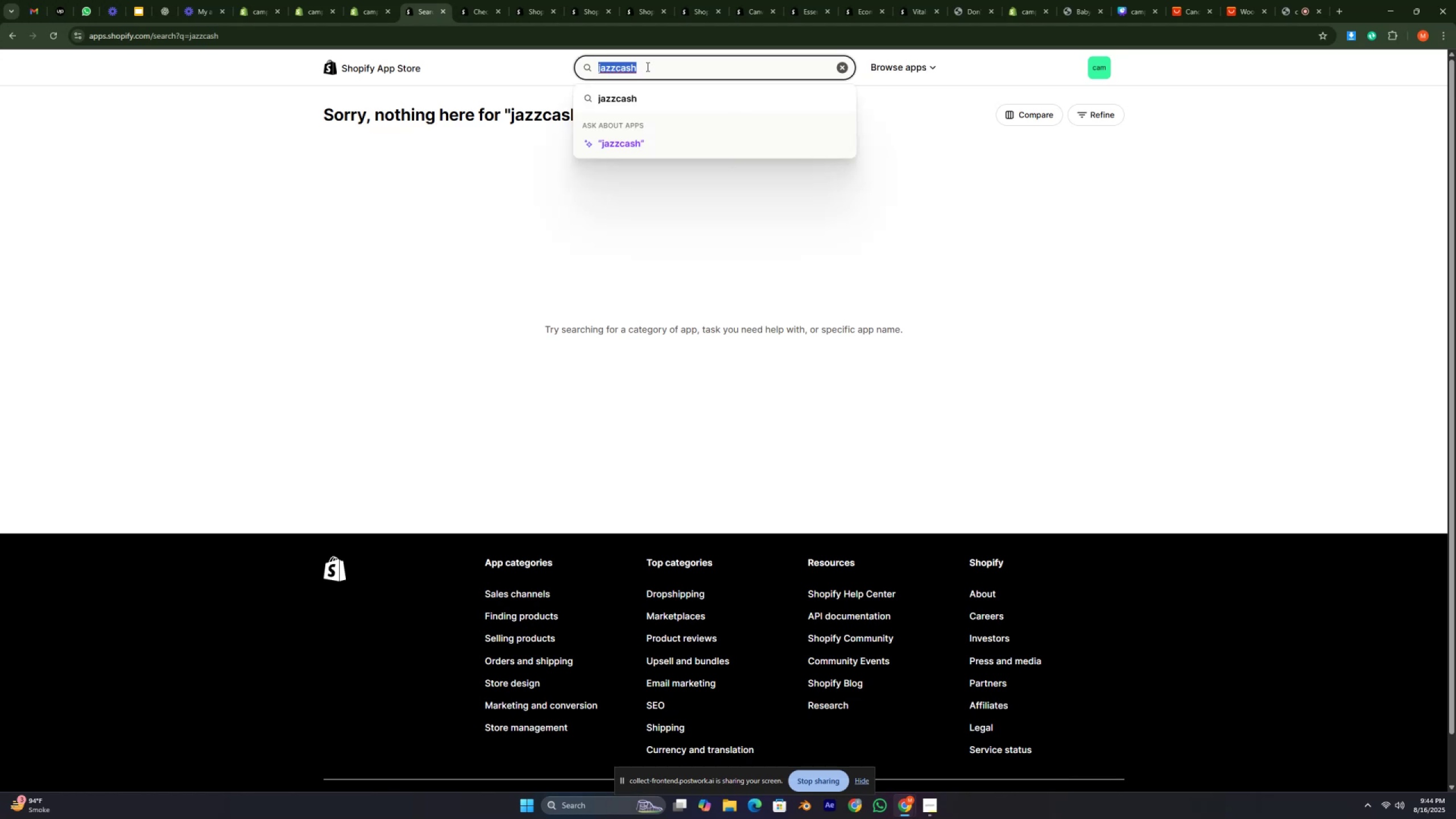 
type(bank)
 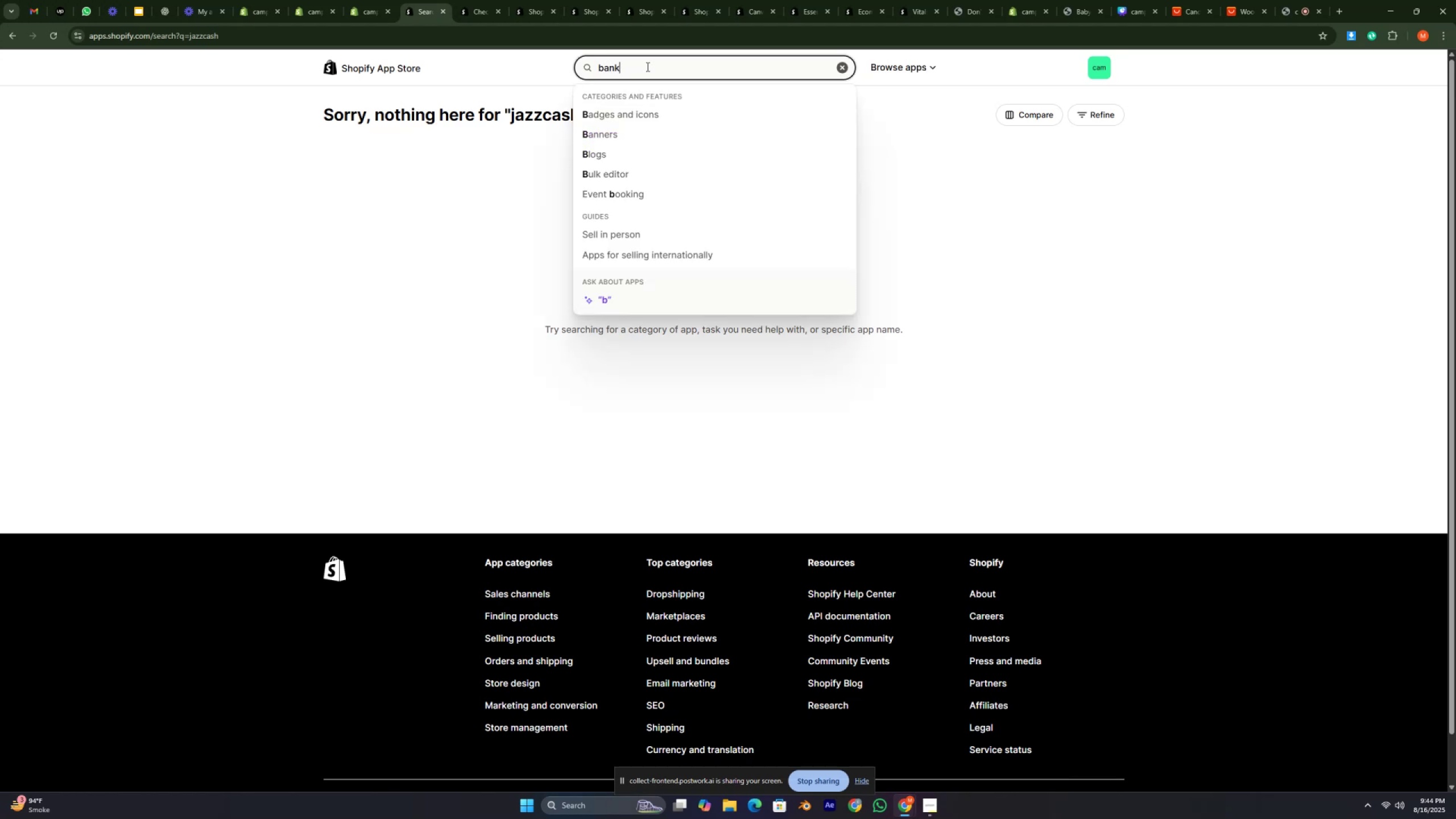 
key(Enter)
 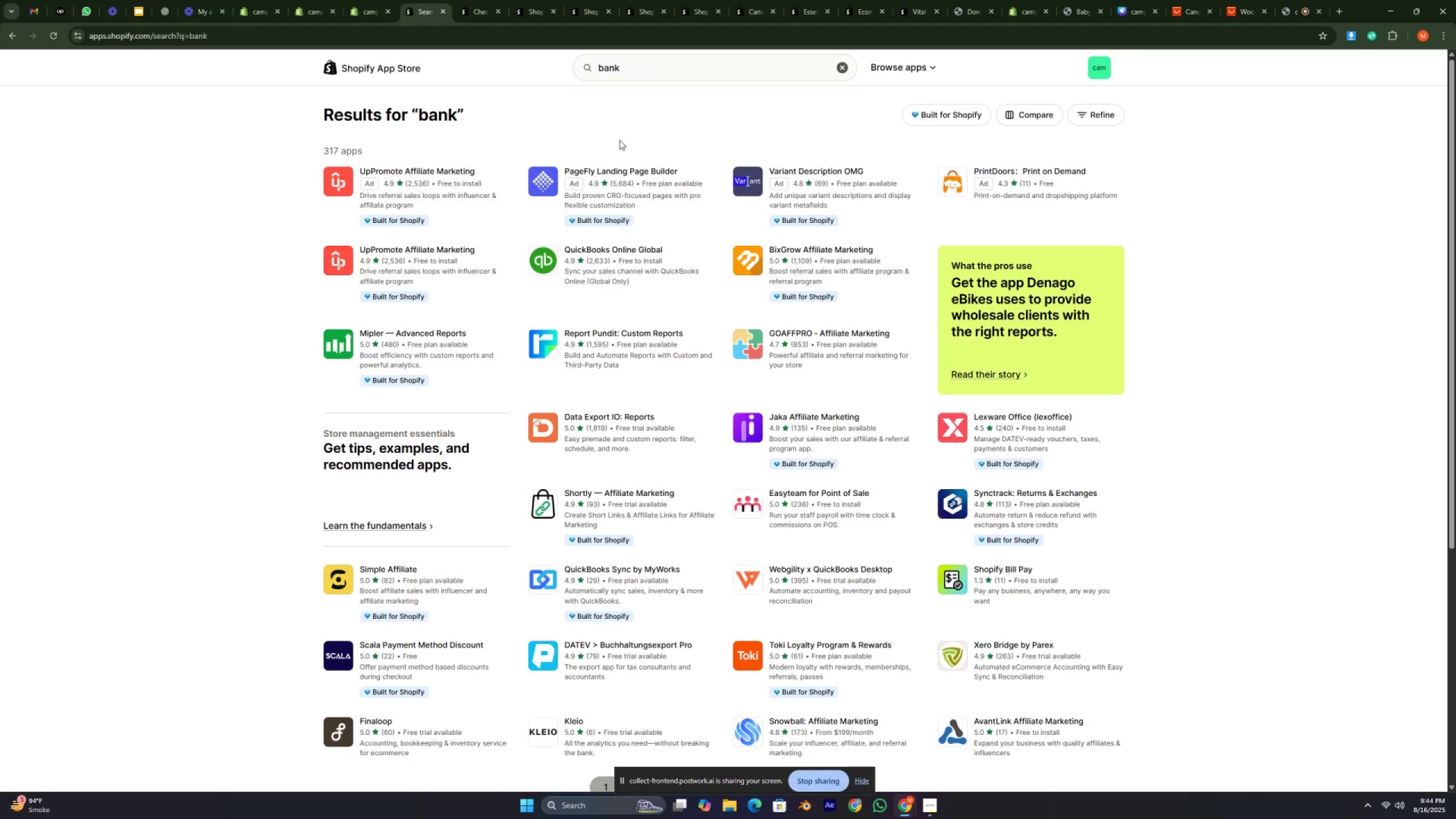 
double_click([836, 140])
 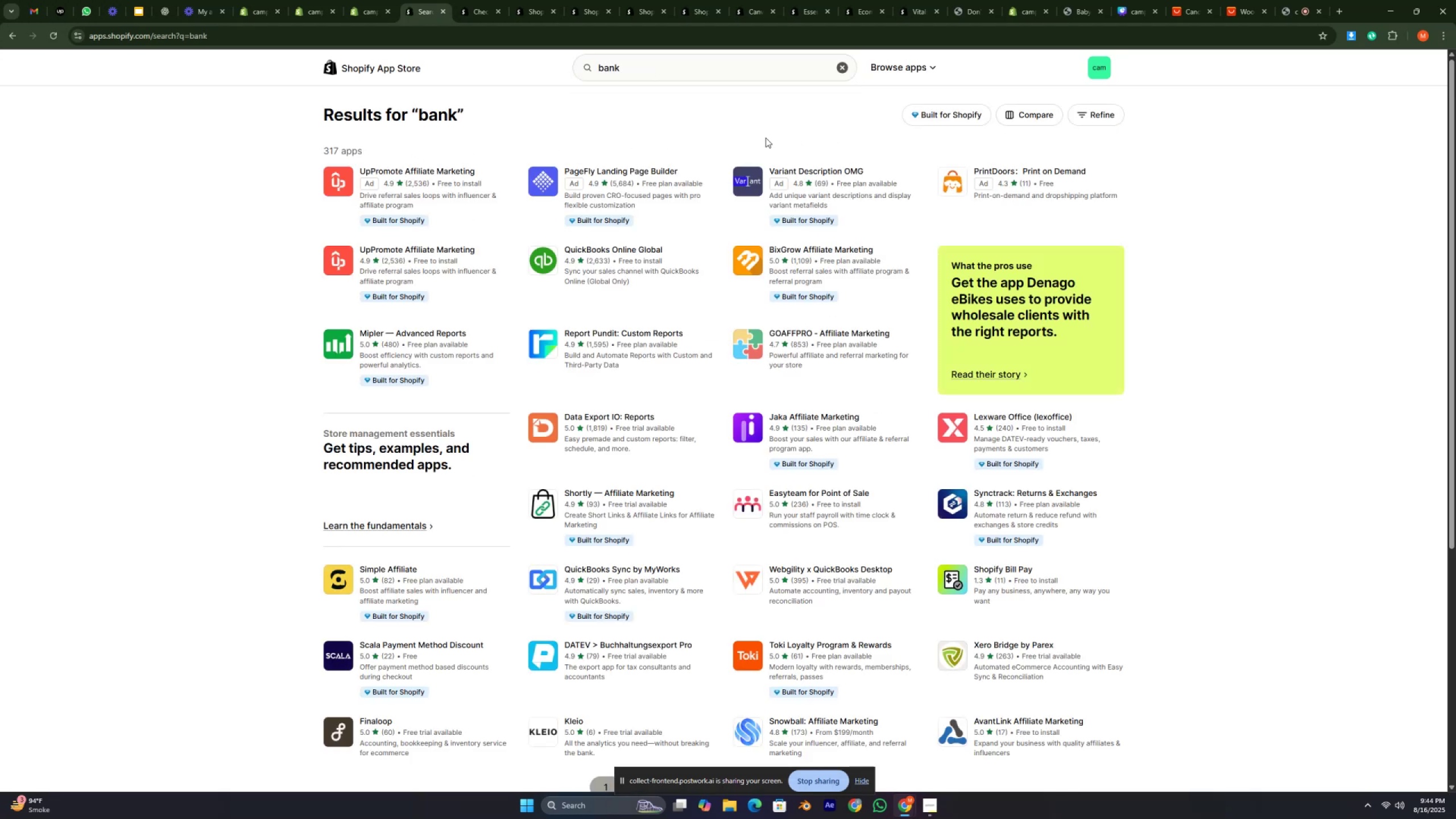 
left_click([764, 138])
 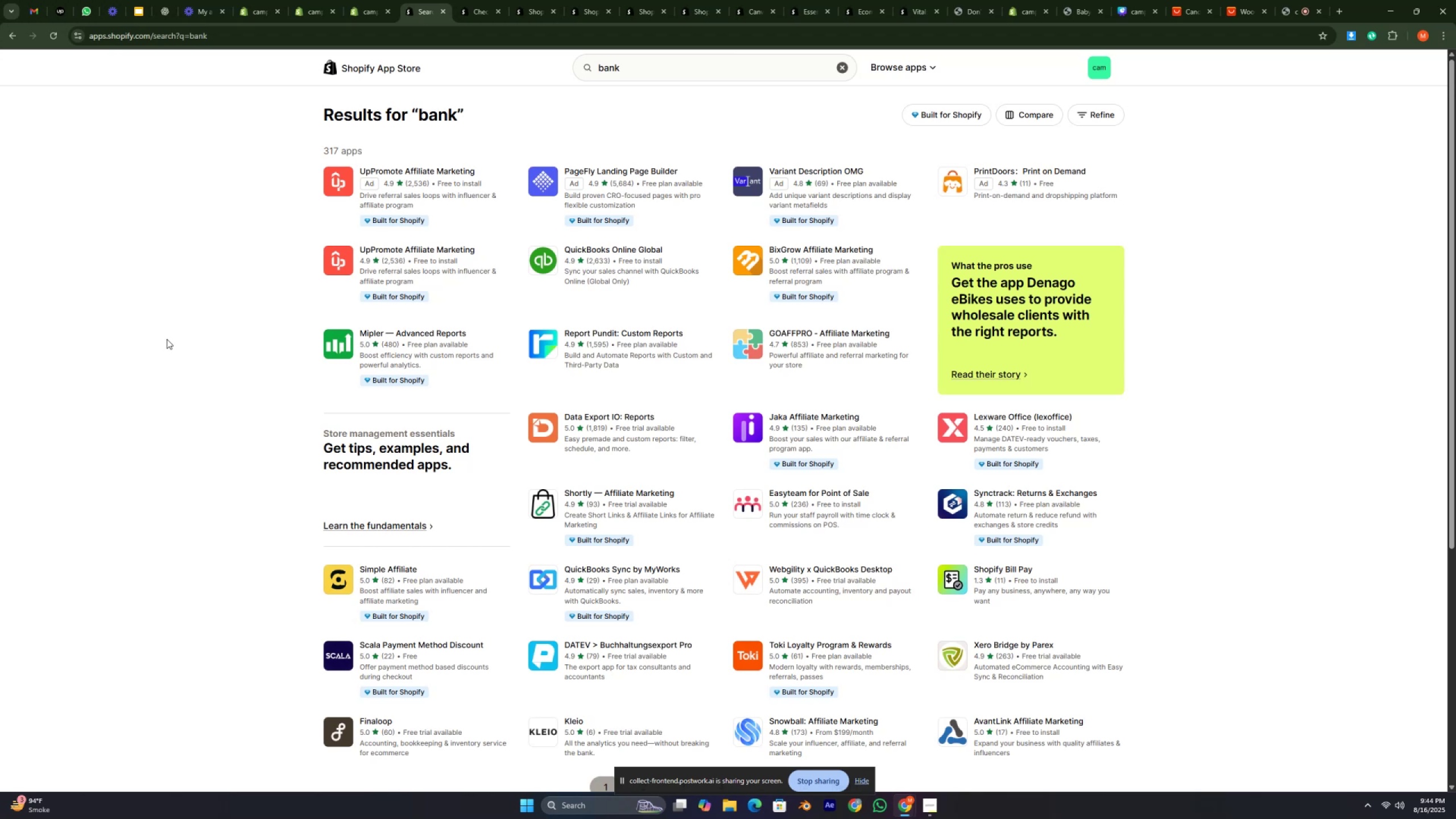 
scroll: coordinate [202, 280], scroll_direction: down, amount: 4.0
 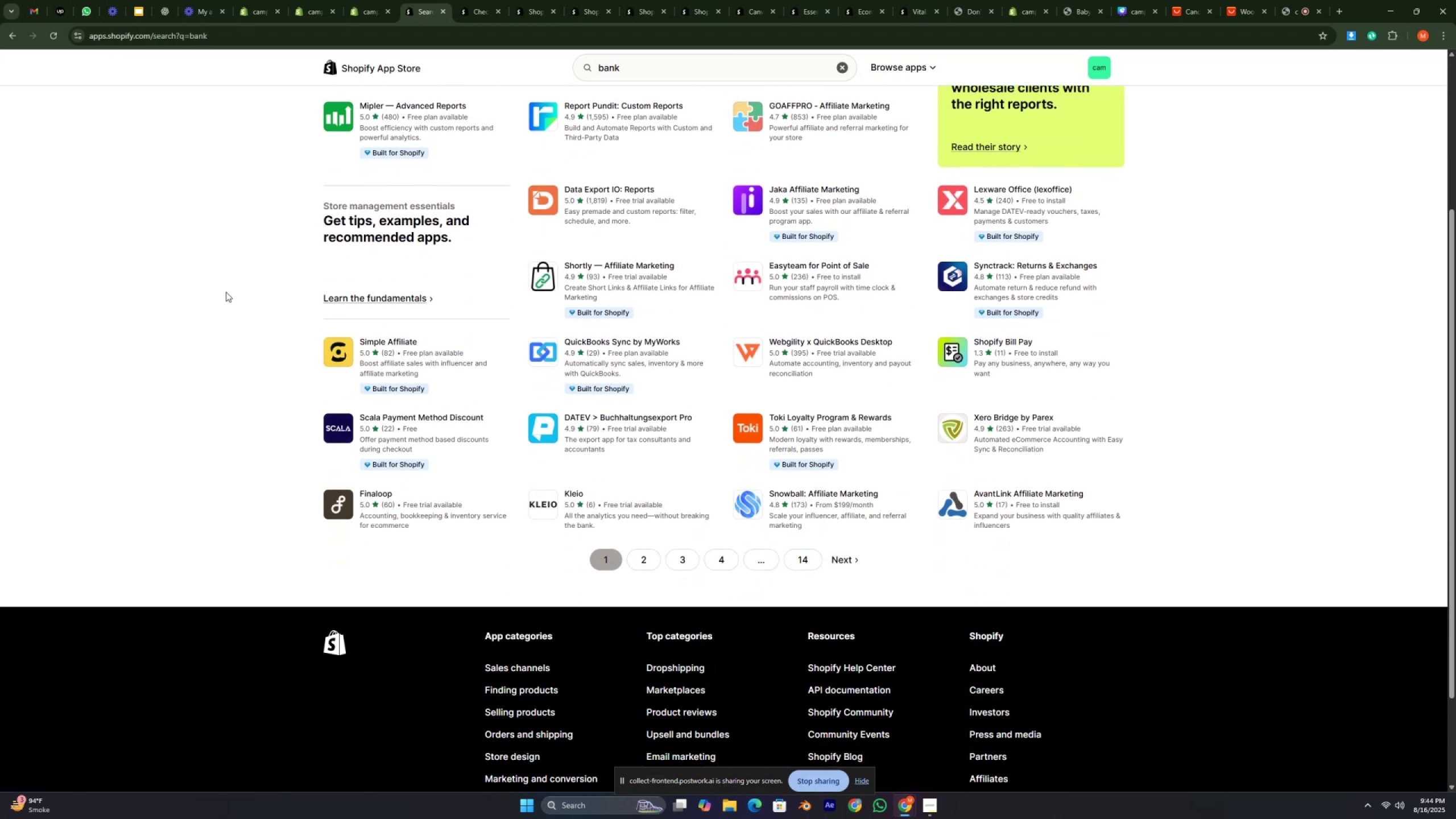 
scroll: coordinate [458, 315], scroll_direction: up, amount: 11.0
 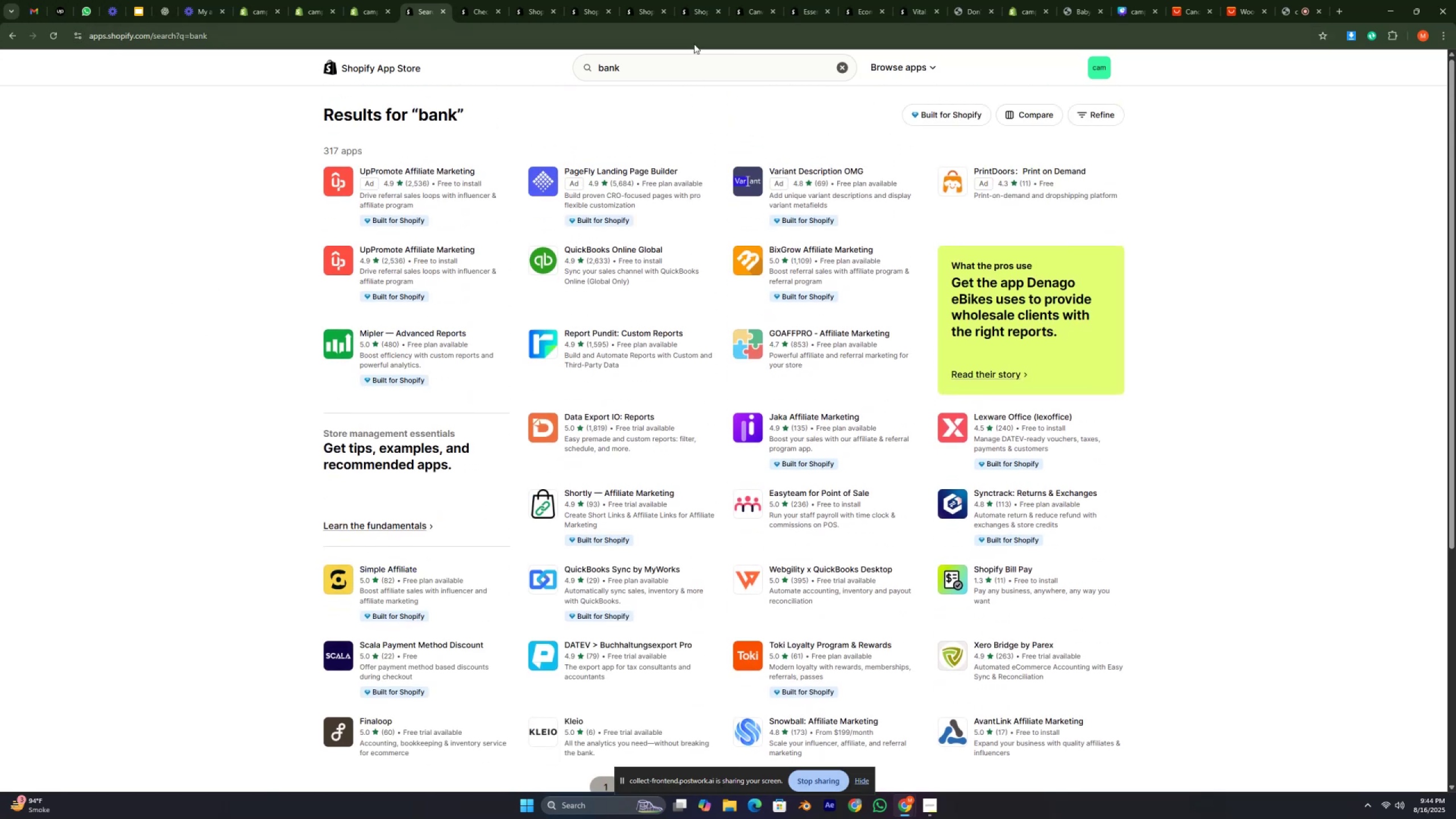 
double_click([686, 67])
 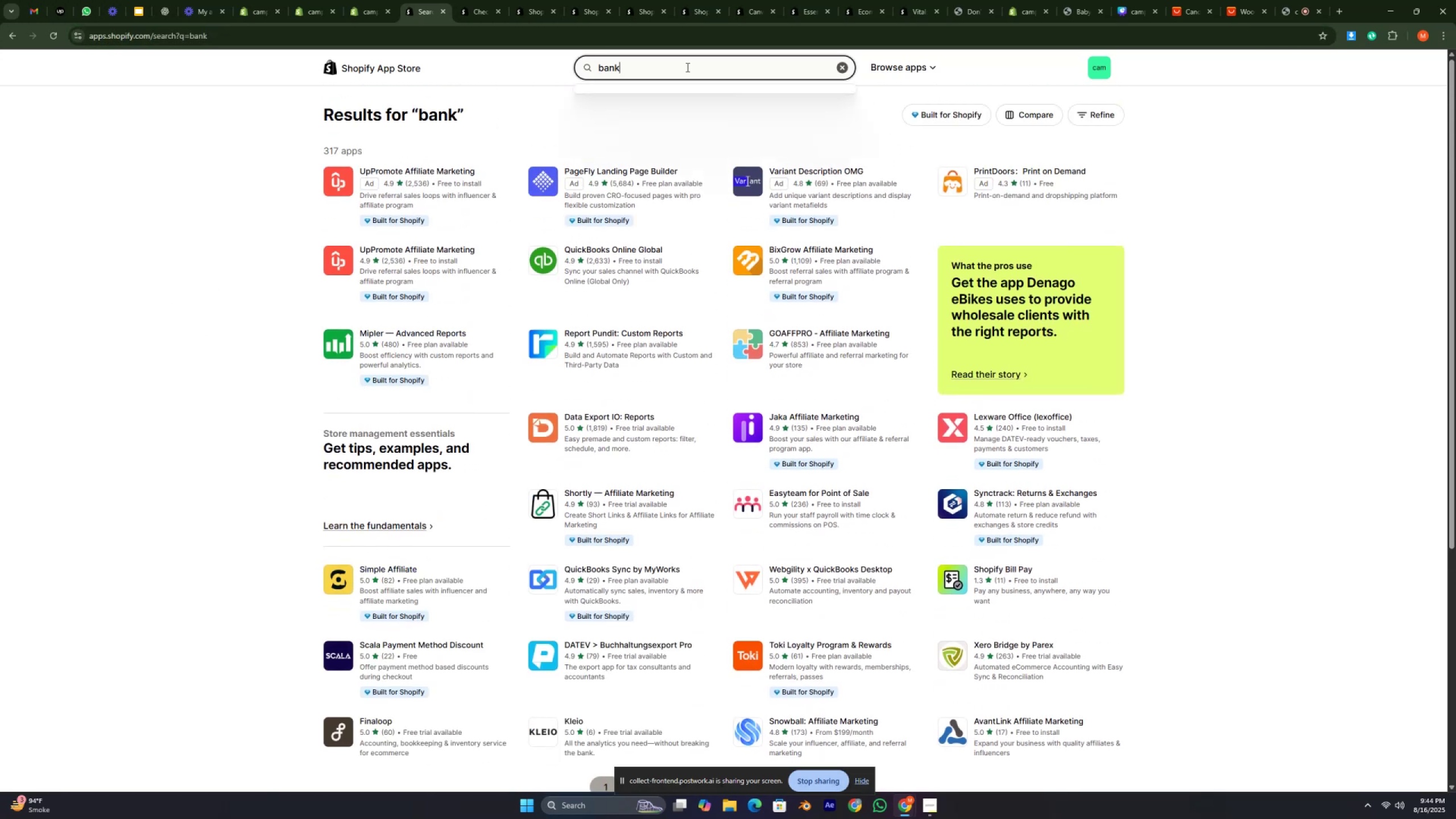 
triple_click([686, 67])
 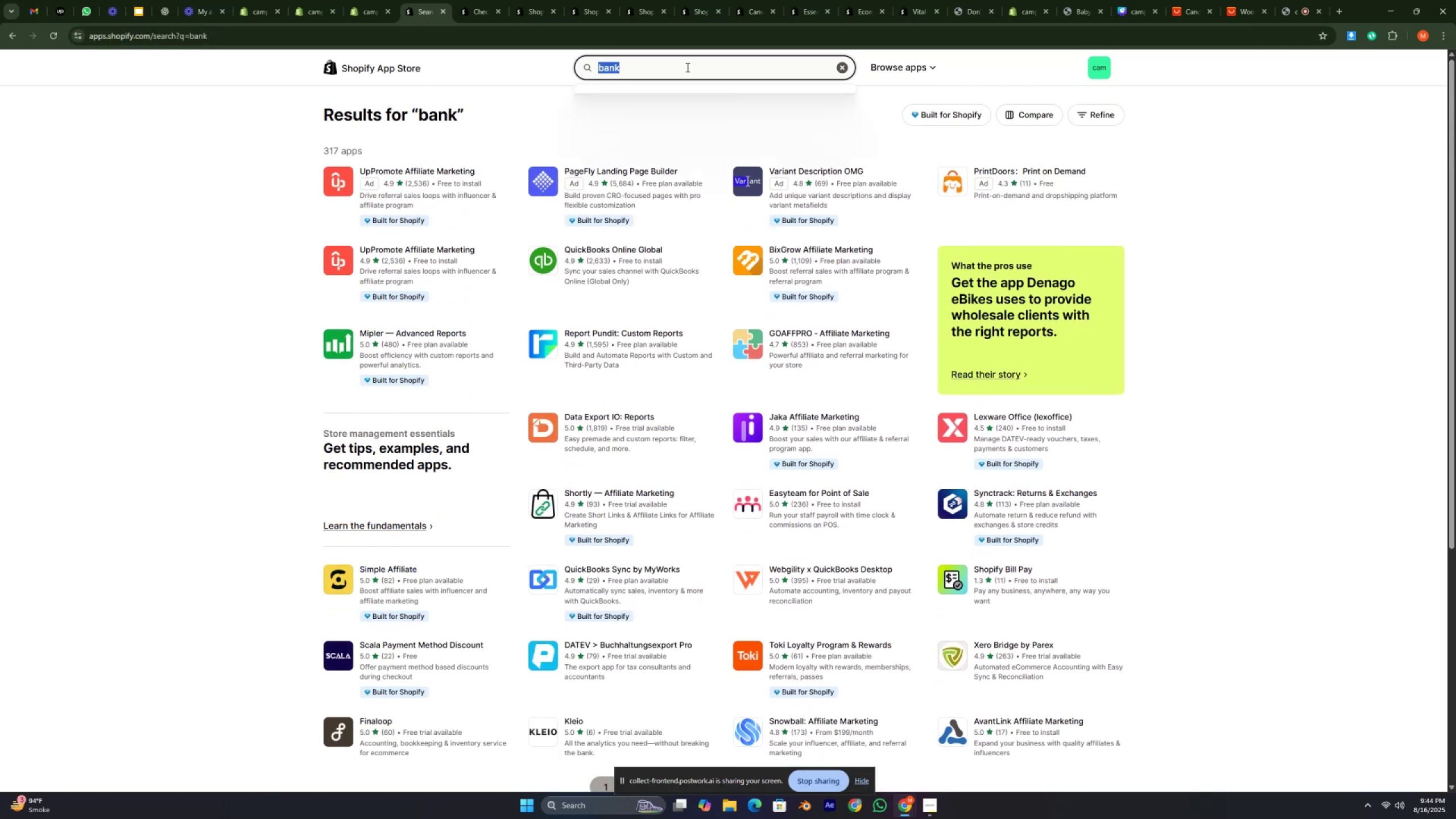 
triple_click([686, 67])
 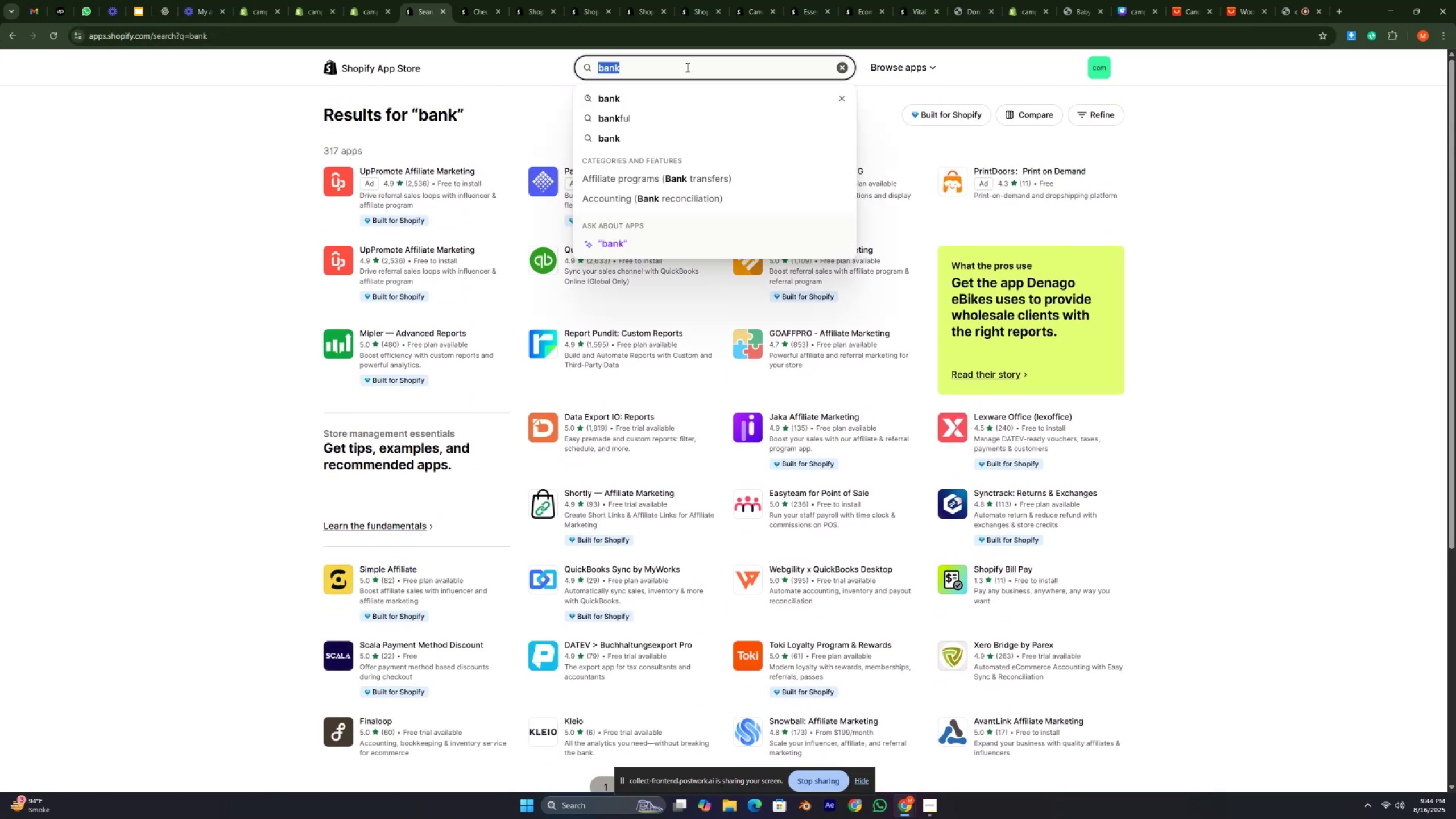 
type(pay,mem[Insert][Home])
key(Backspace)
key(Backspace)
key(Backspace)
key(Backspace)
key(Backspace)
key(Backspace)
type(ment)
 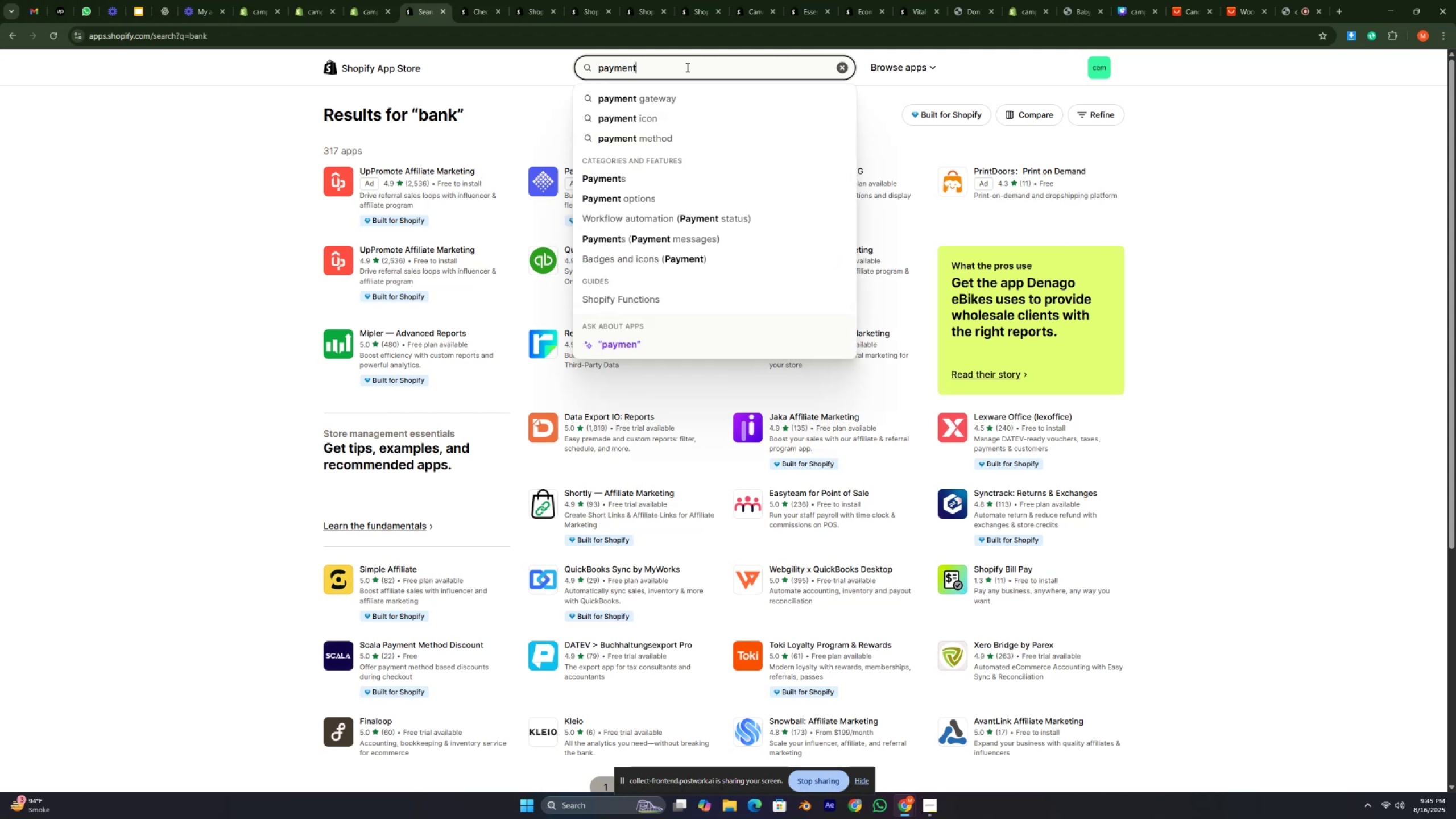 
hold_key(key=ArrowRight, duration=0.81)
 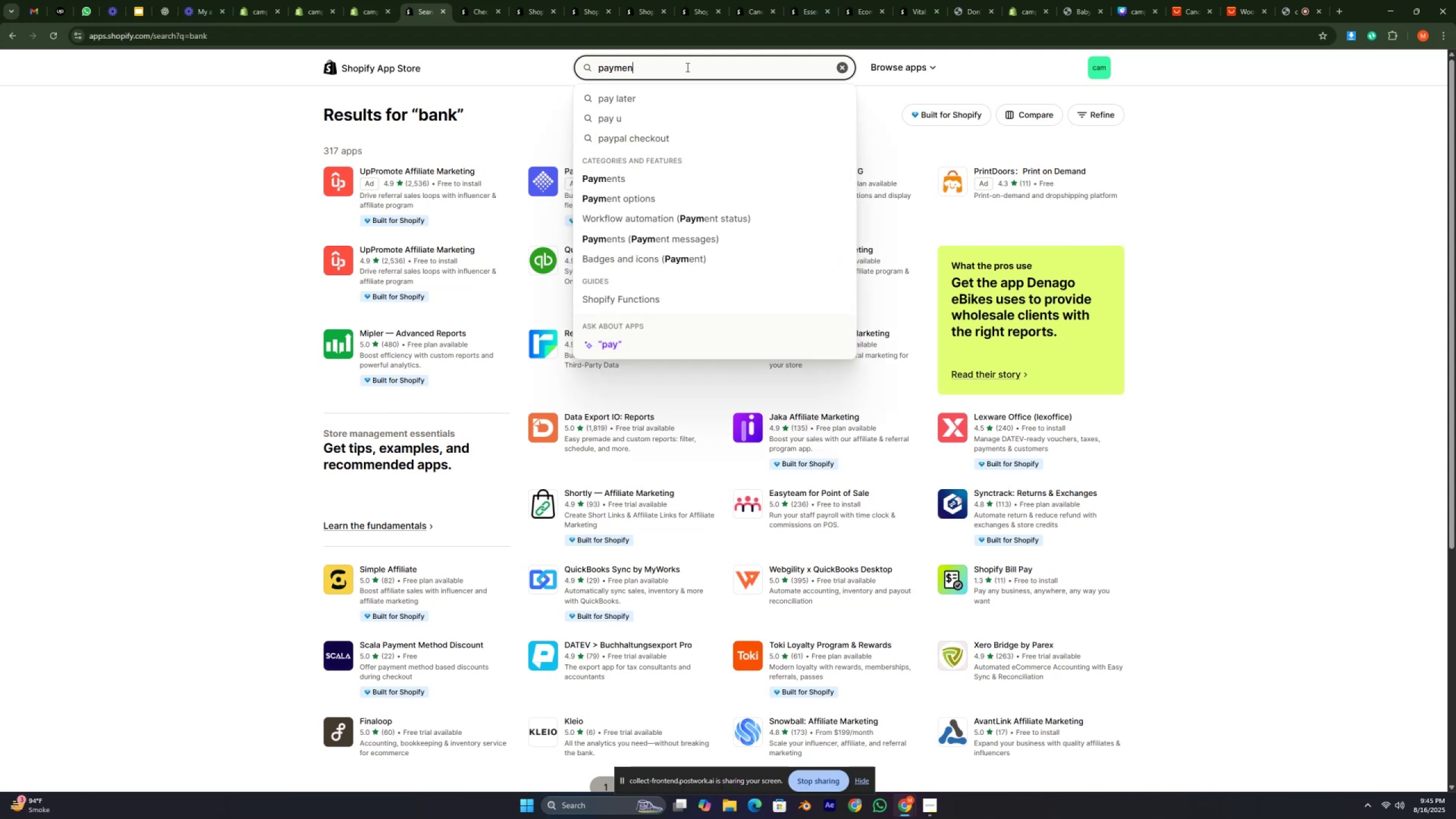 
key(Enter)
 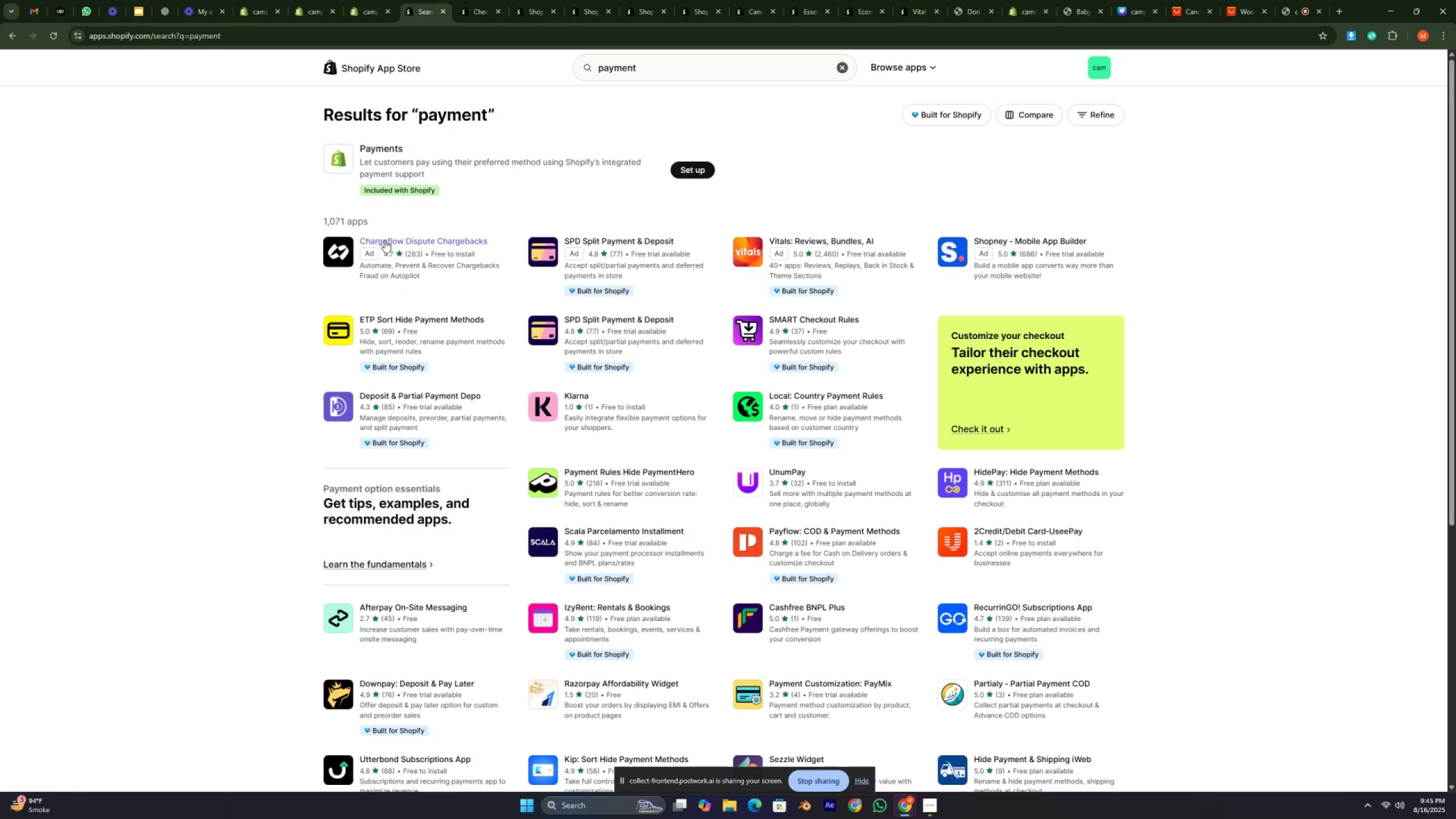 
wait(6.8)
 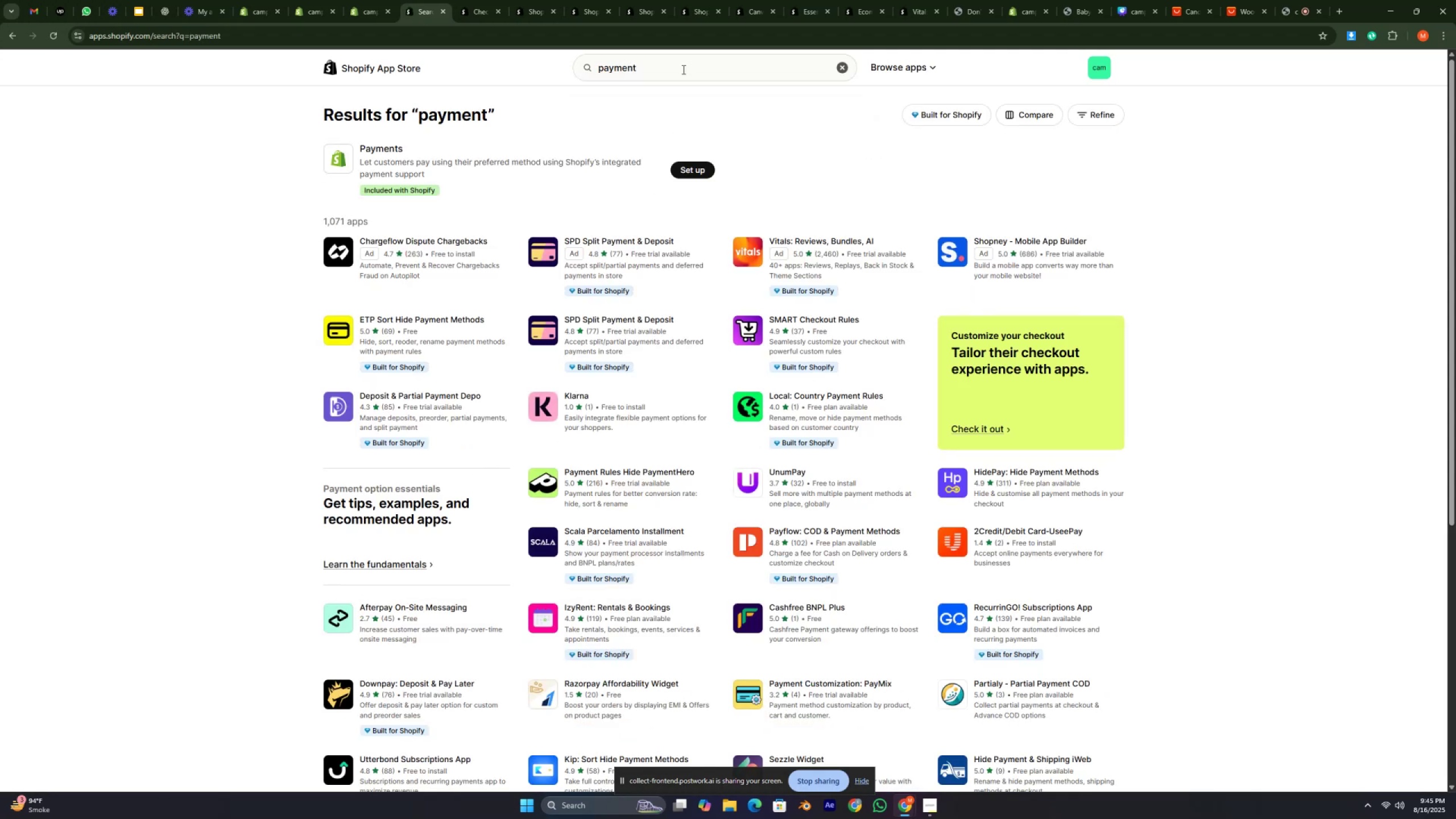 
right_click([424, 239])
 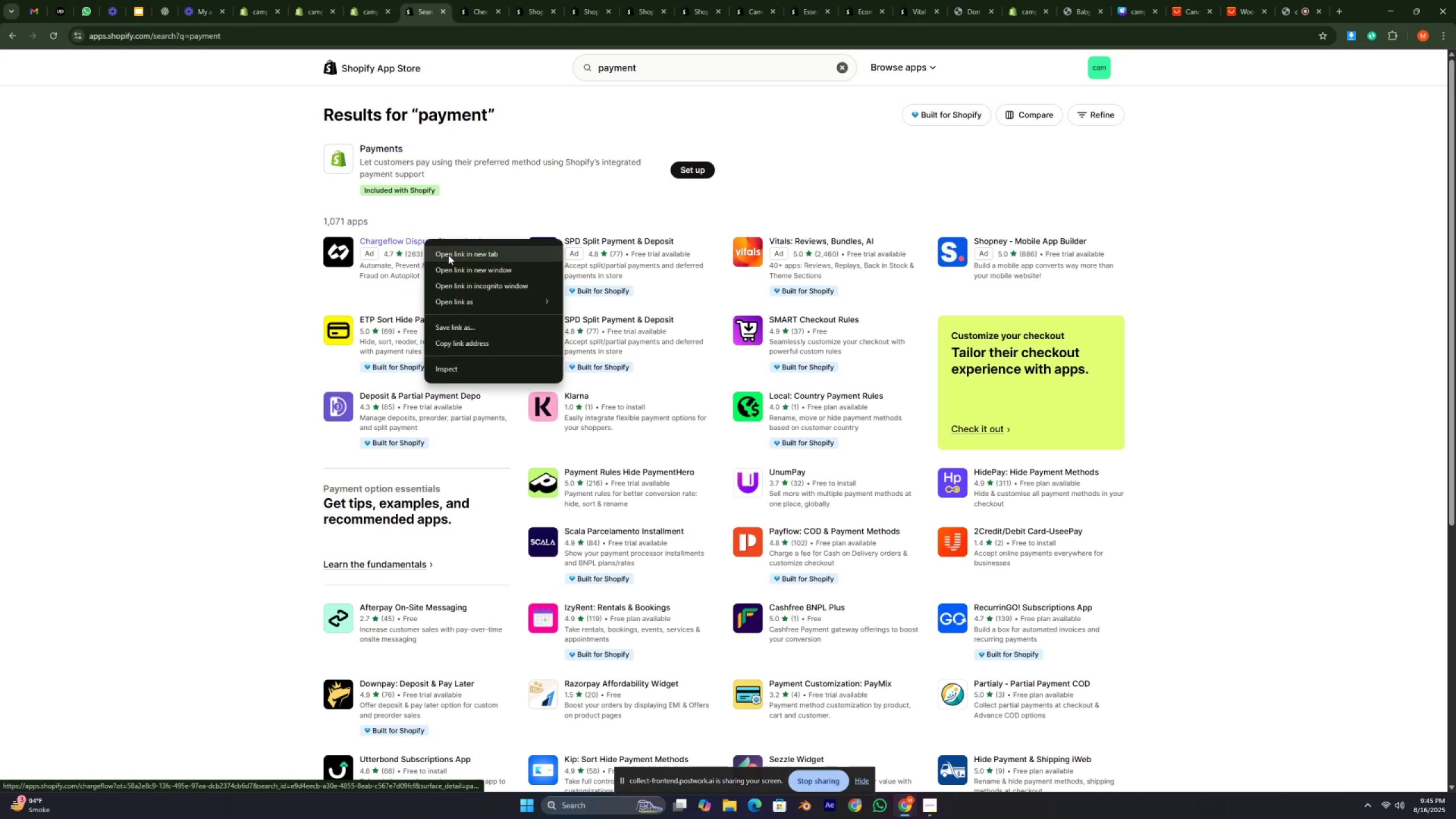 
left_click([448, 255])
 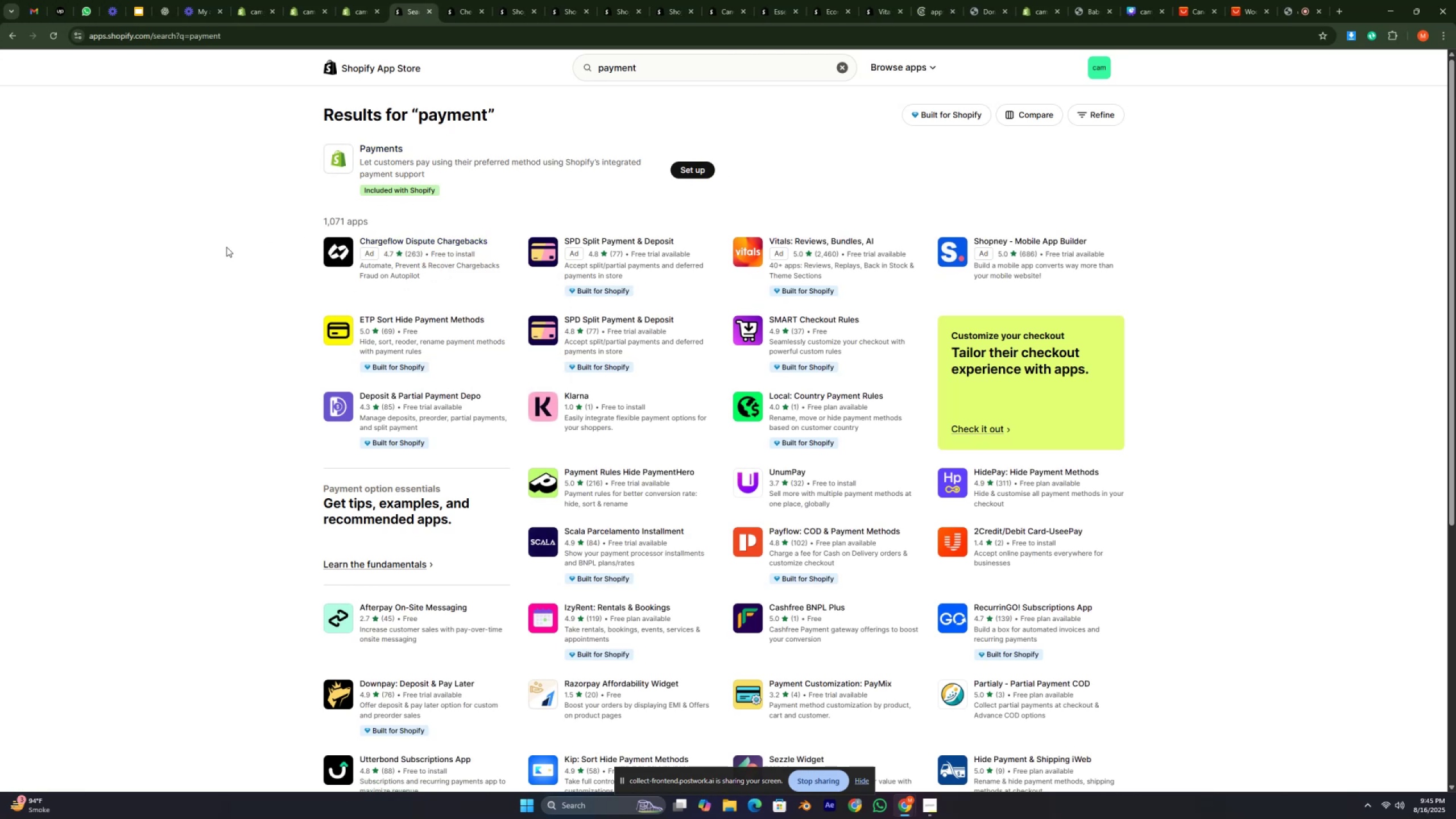 
double_click([226, 247])
 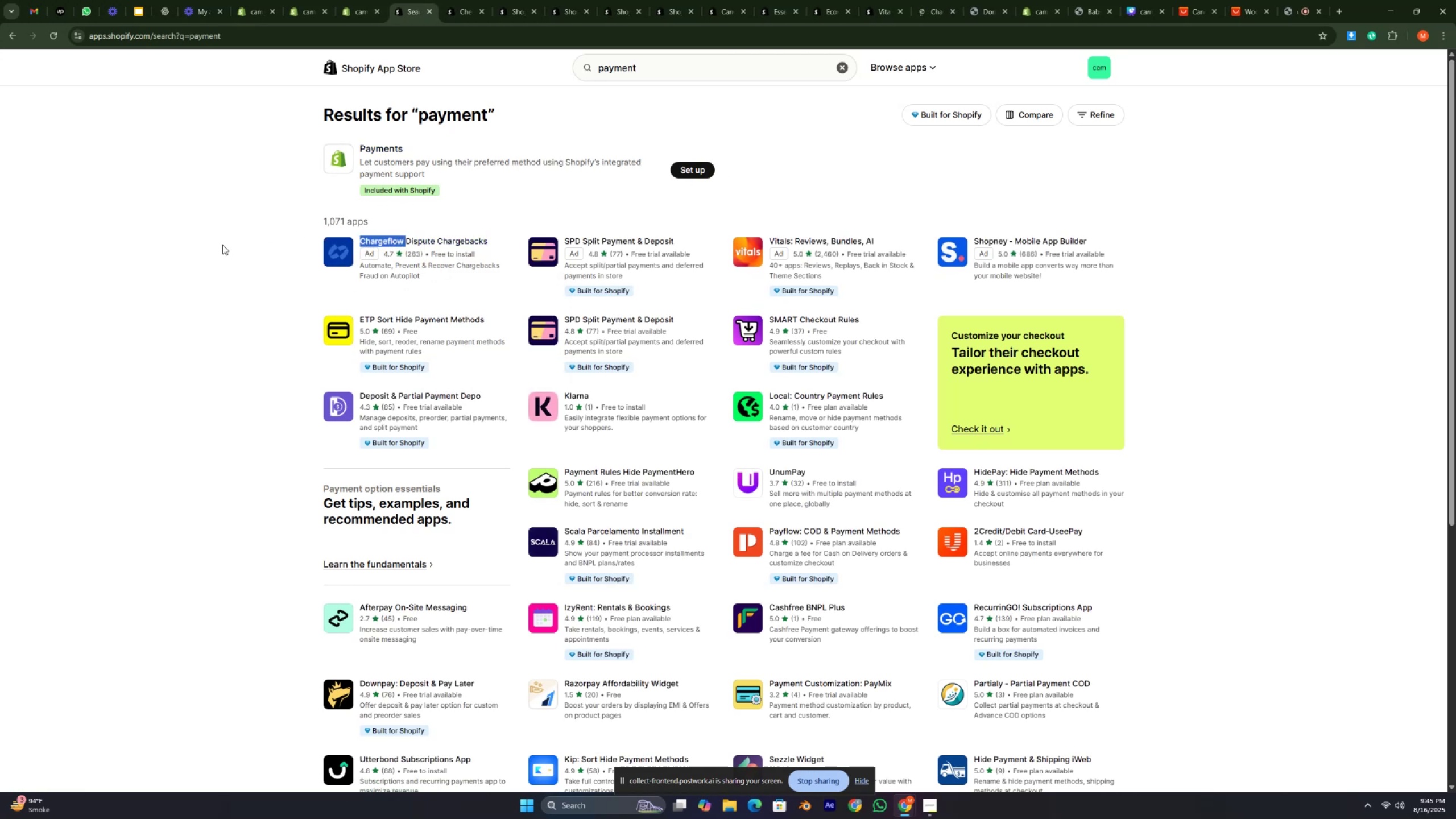 
left_click([222, 245])
 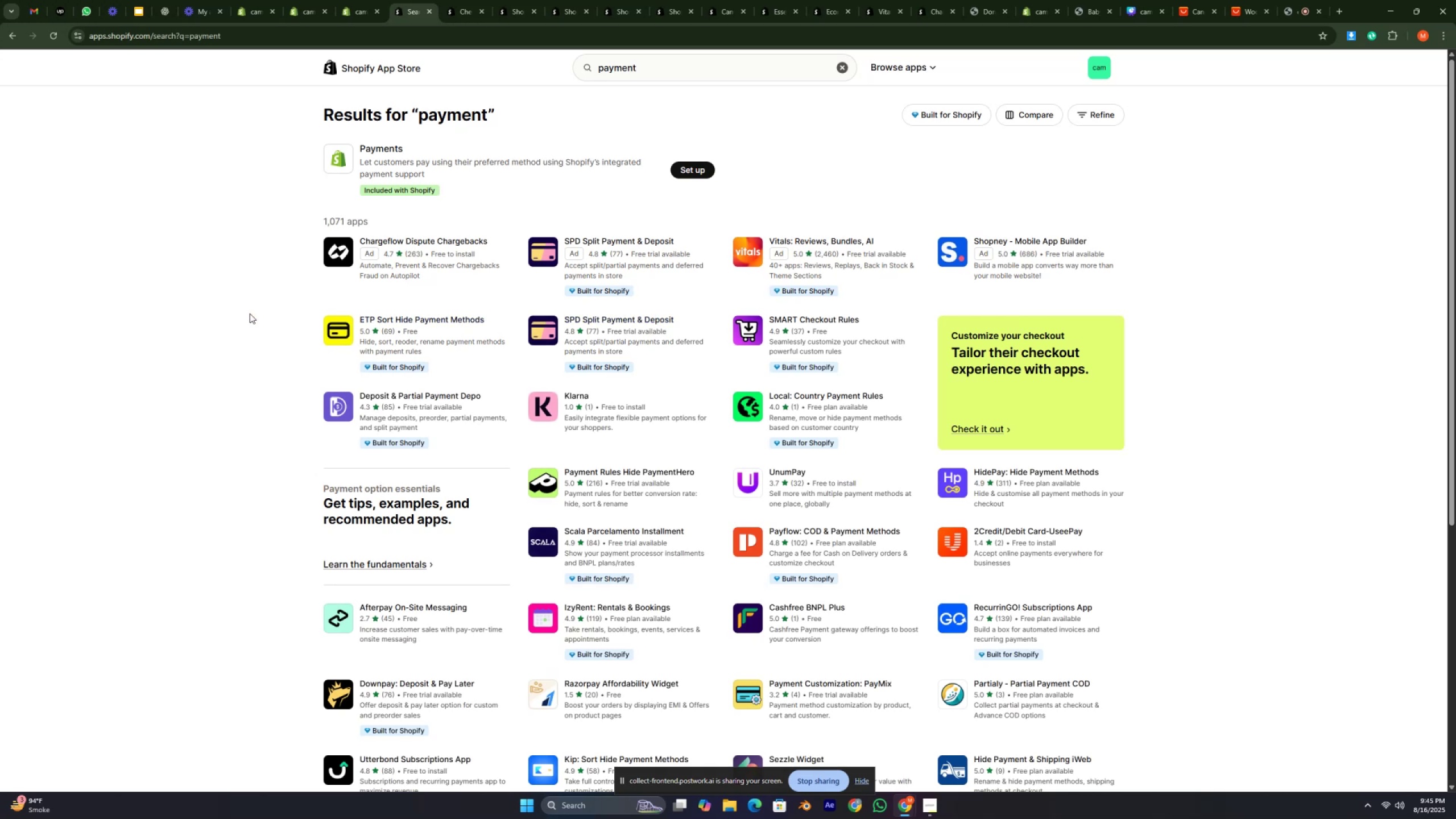 
wait(5.92)
 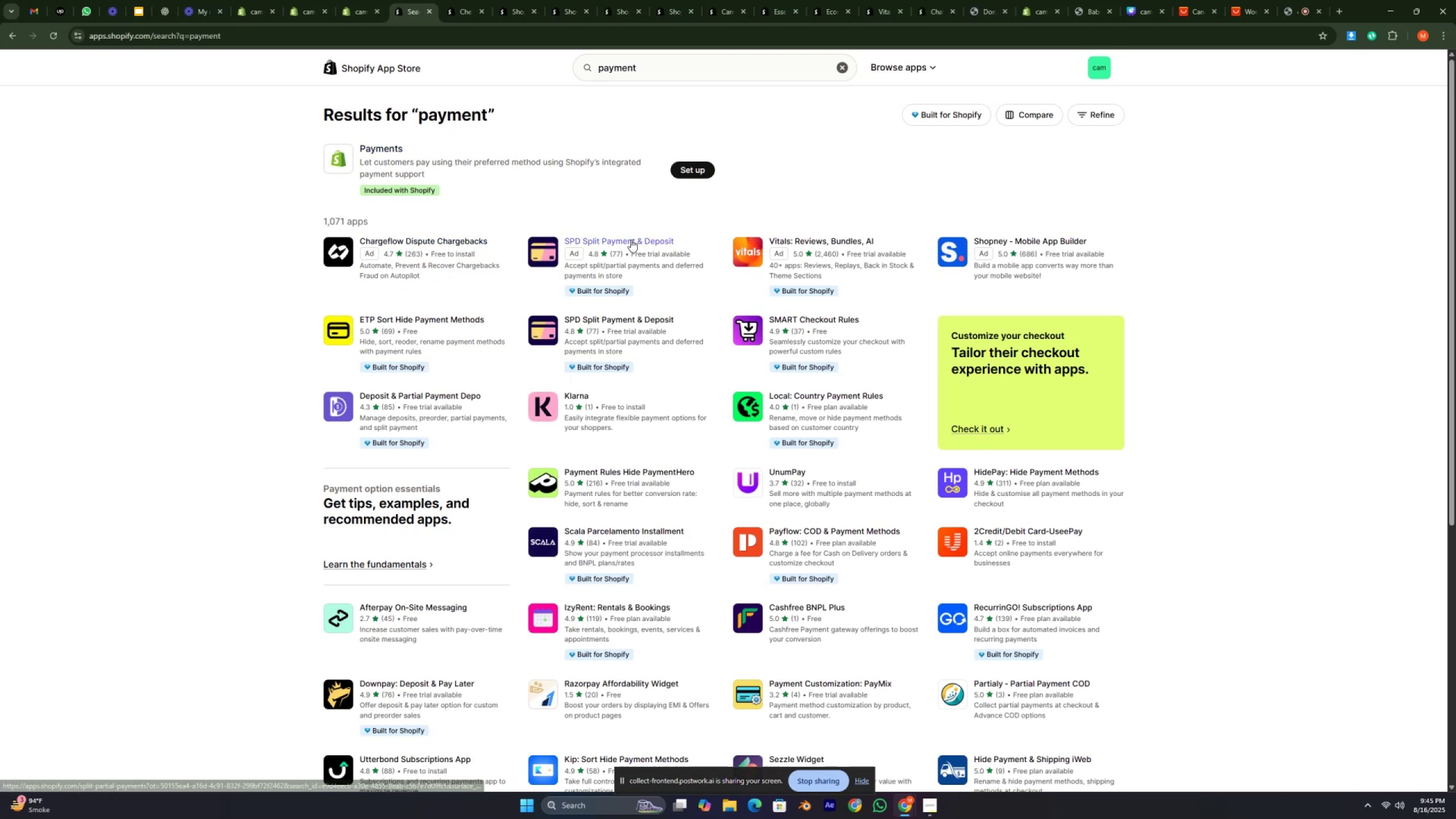 
double_click([200, 320])
 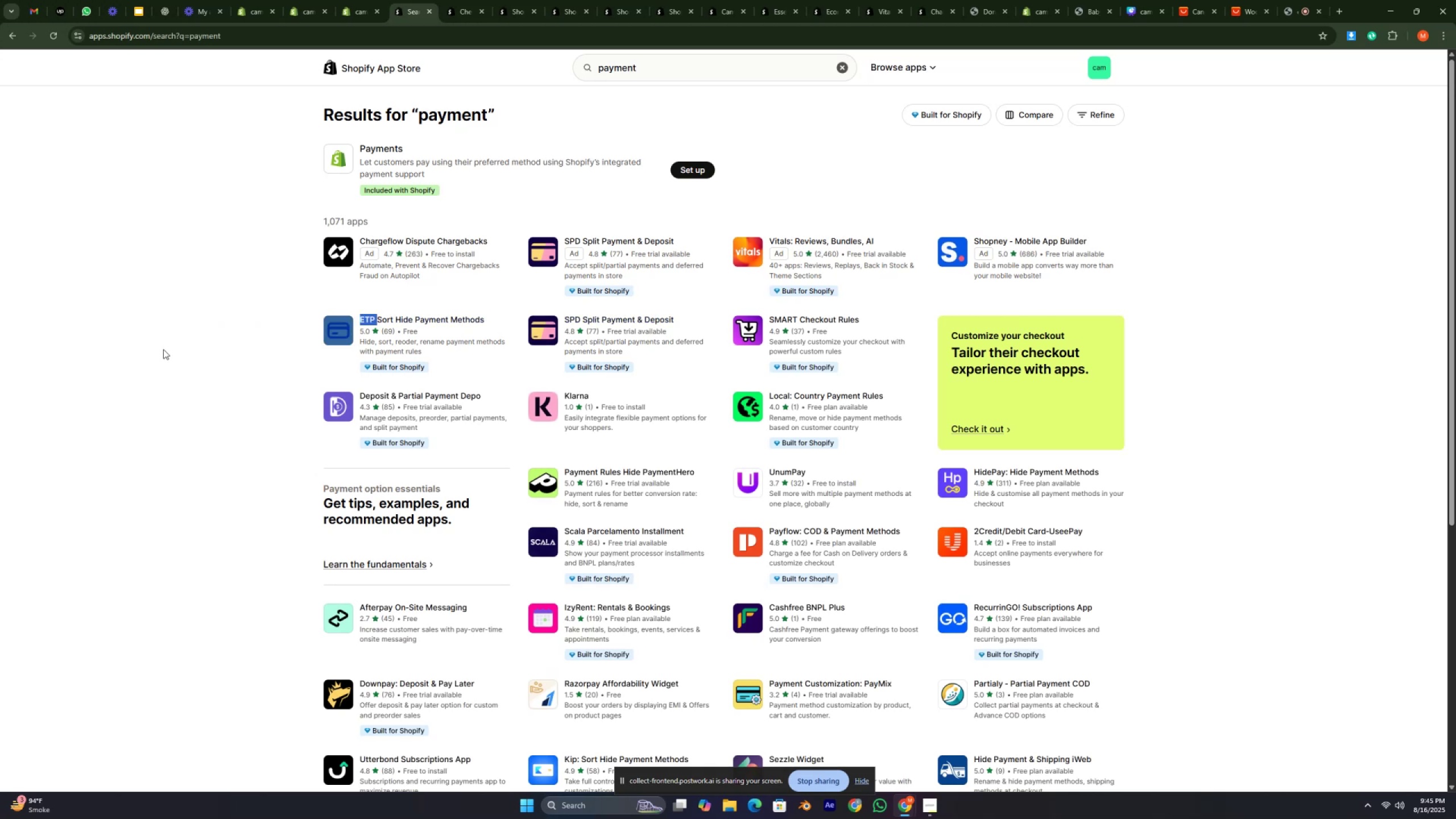 
right_click([824, 319])
 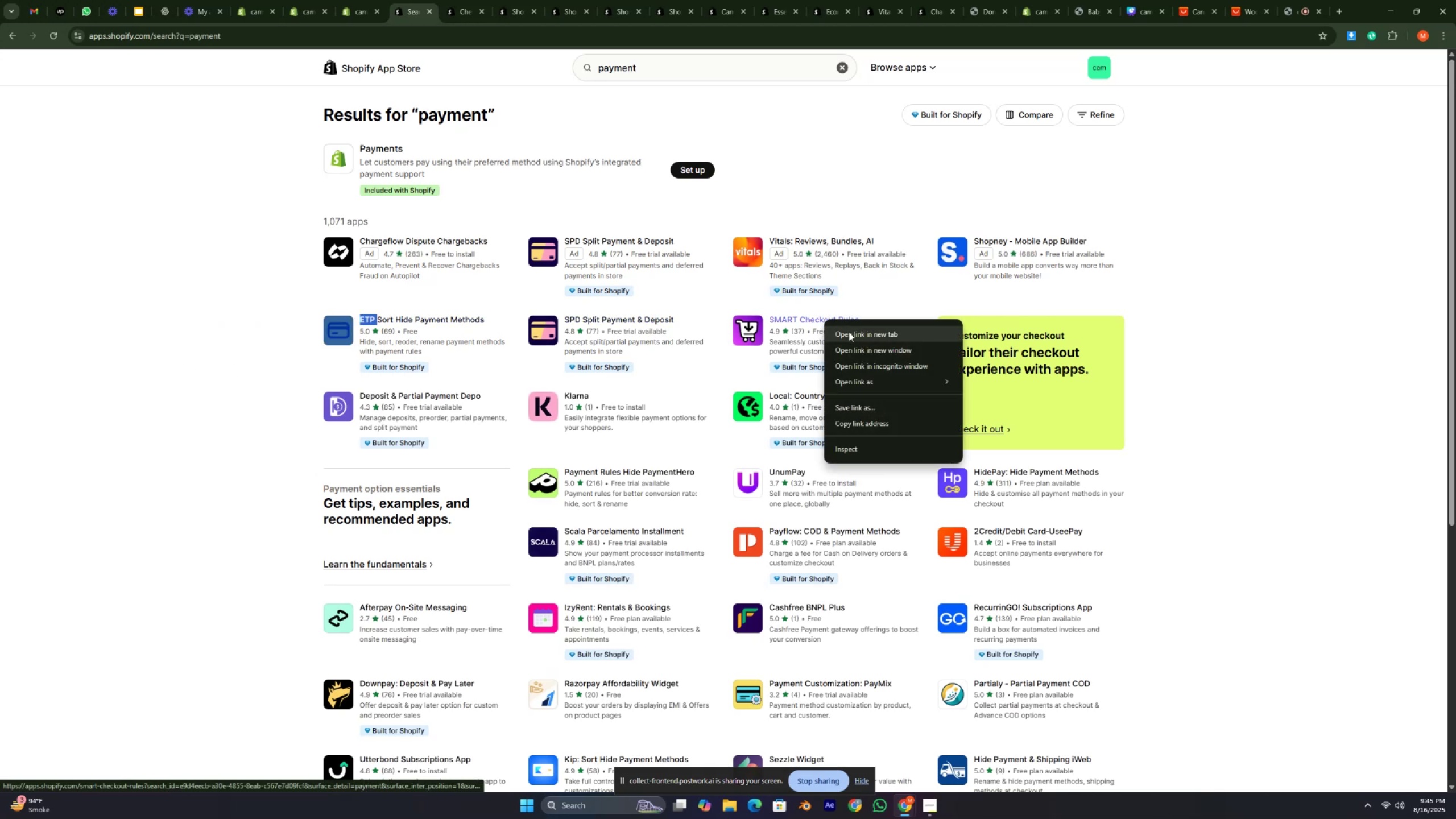 
left_click([853, 333])
 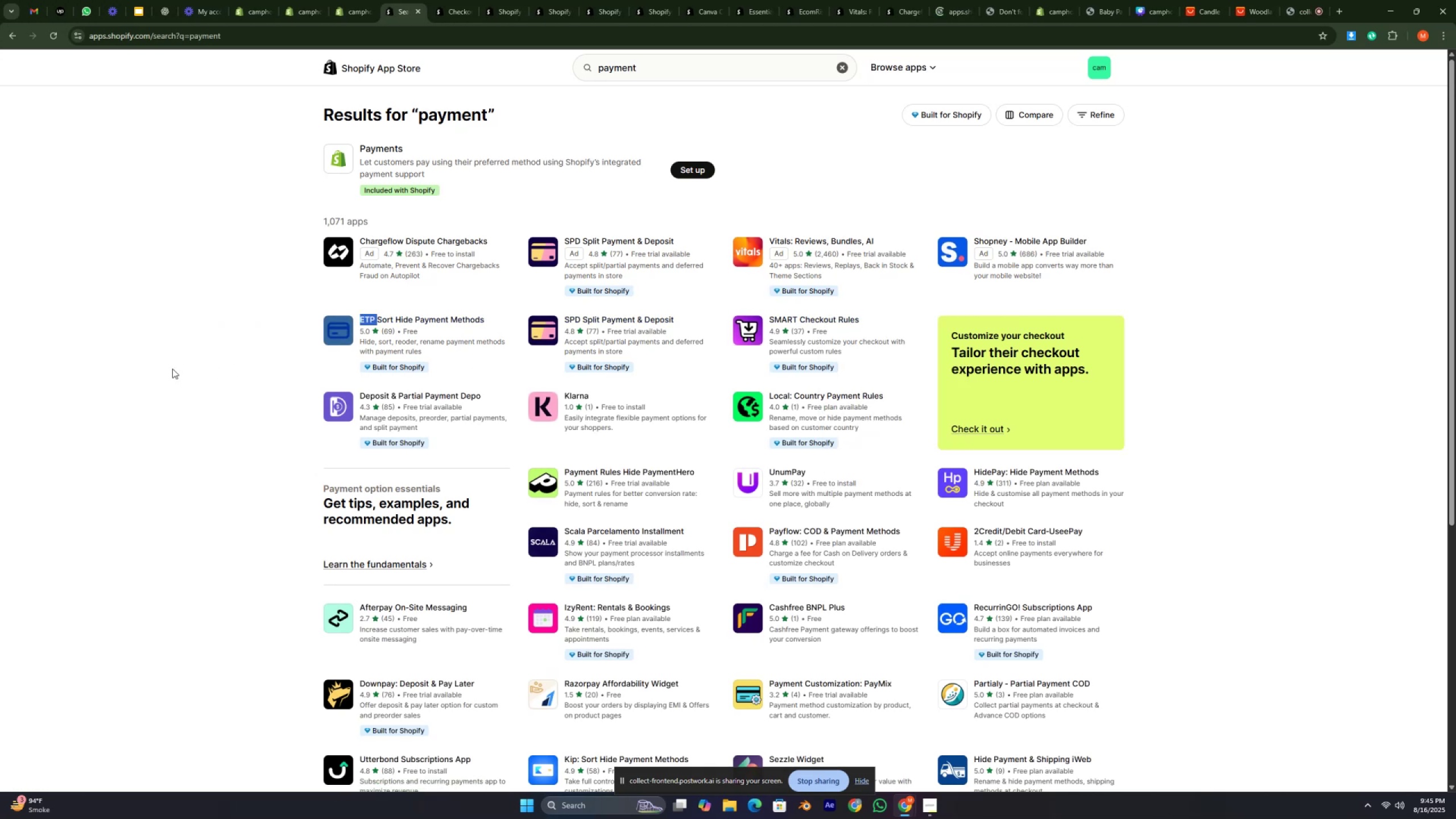 
double_click([172, 369])
 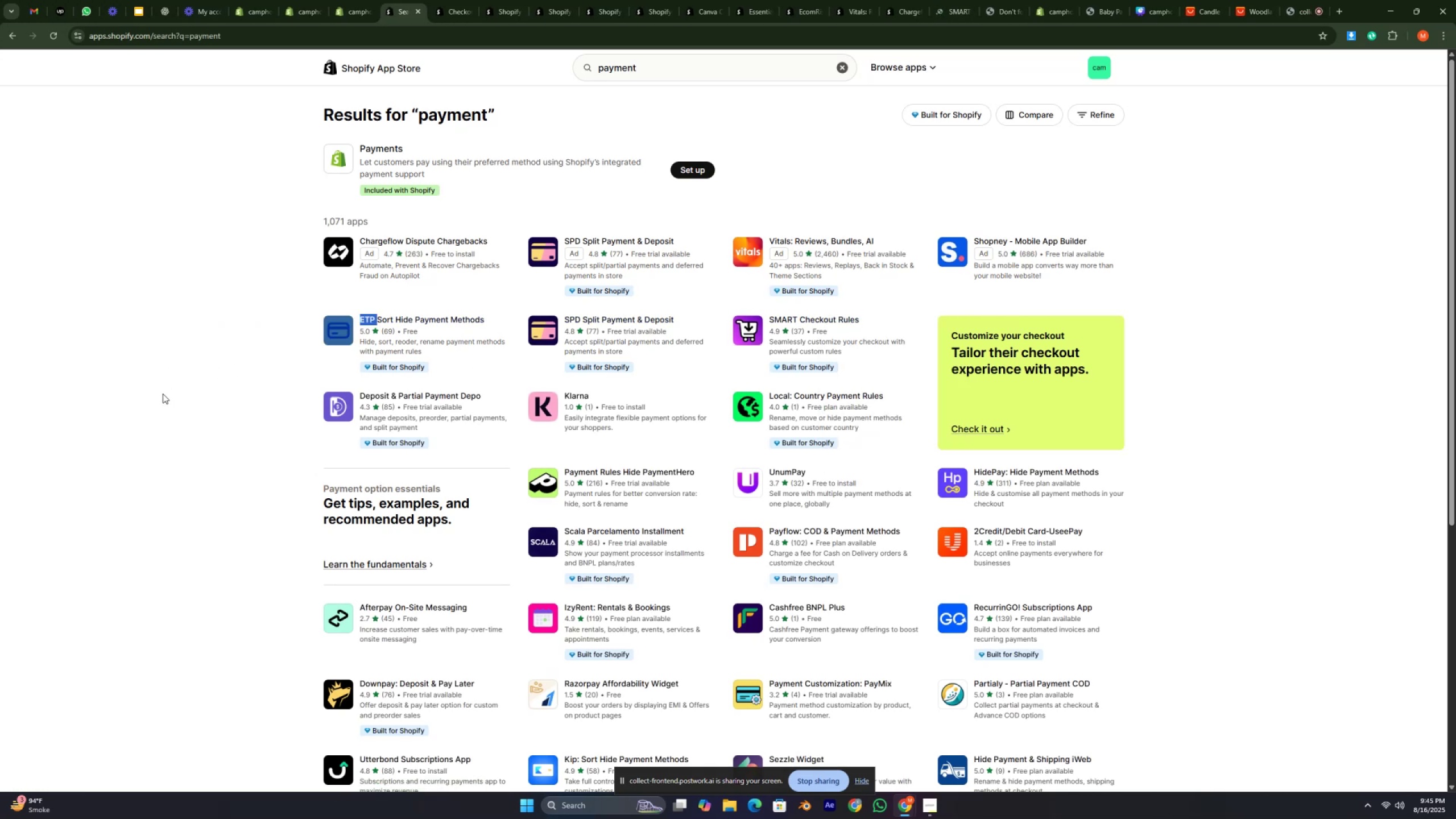 
left_click([163, 394])
 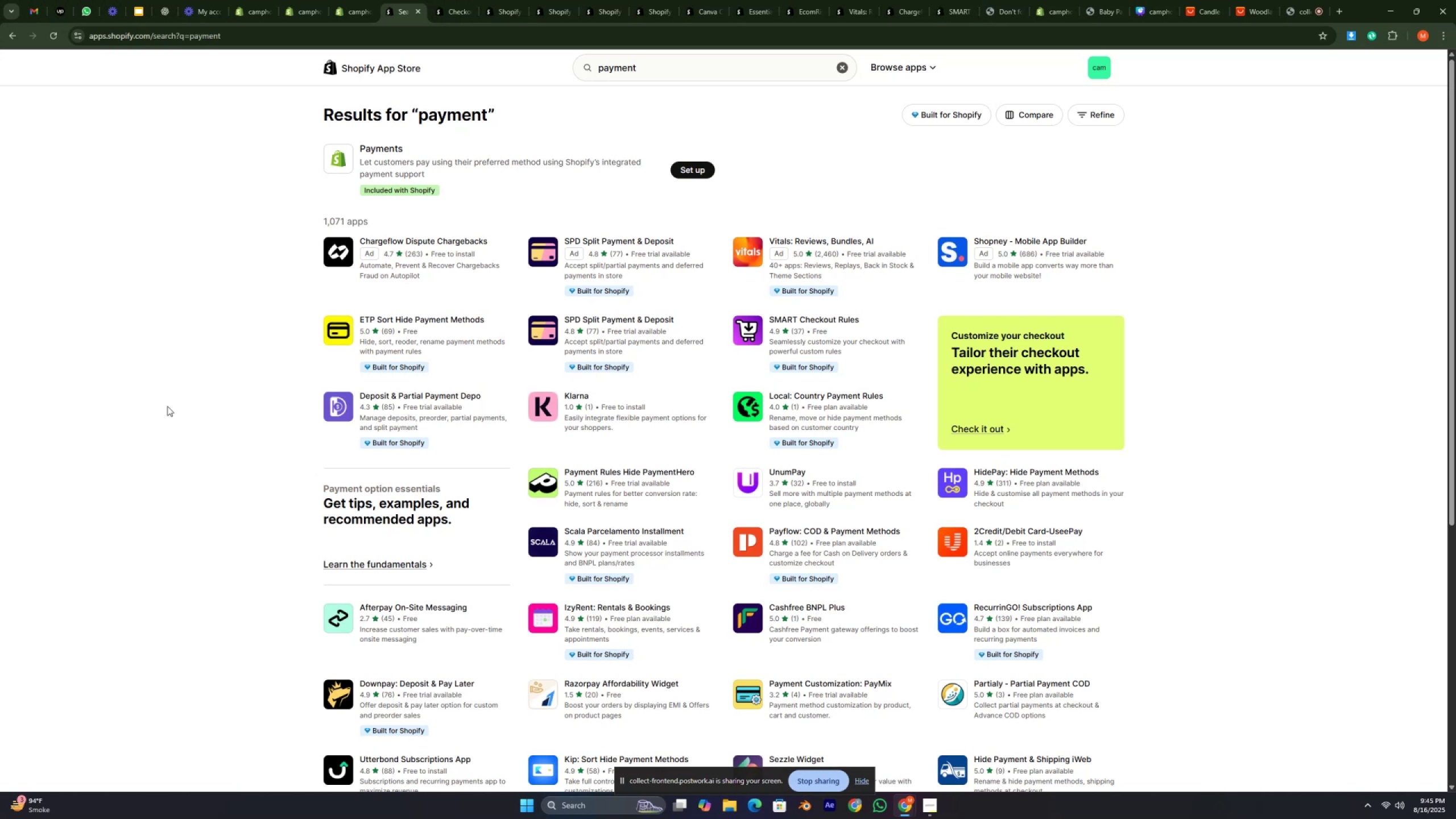 
left_click([167, 419])
 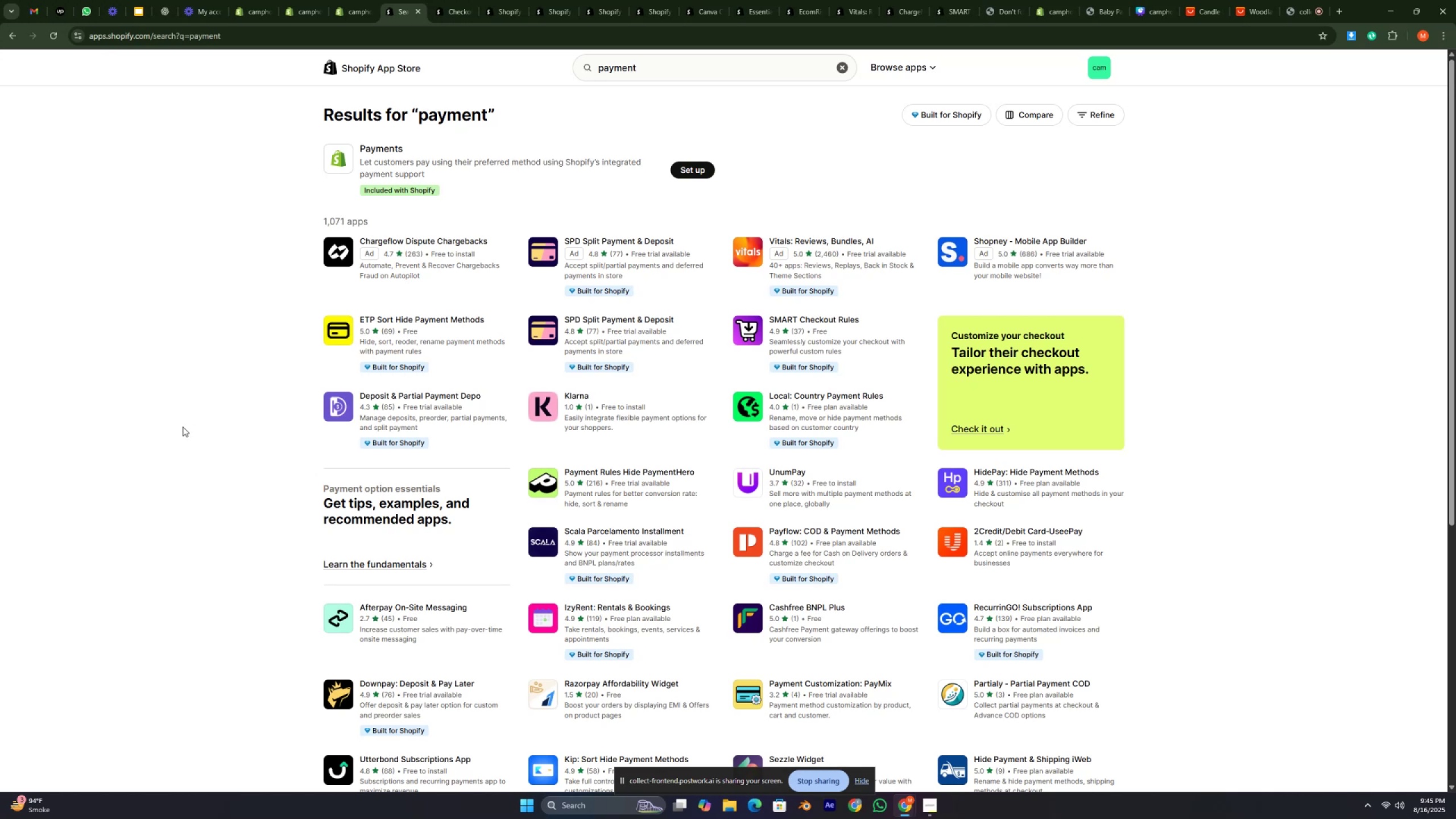 
left_click([170, 464])
 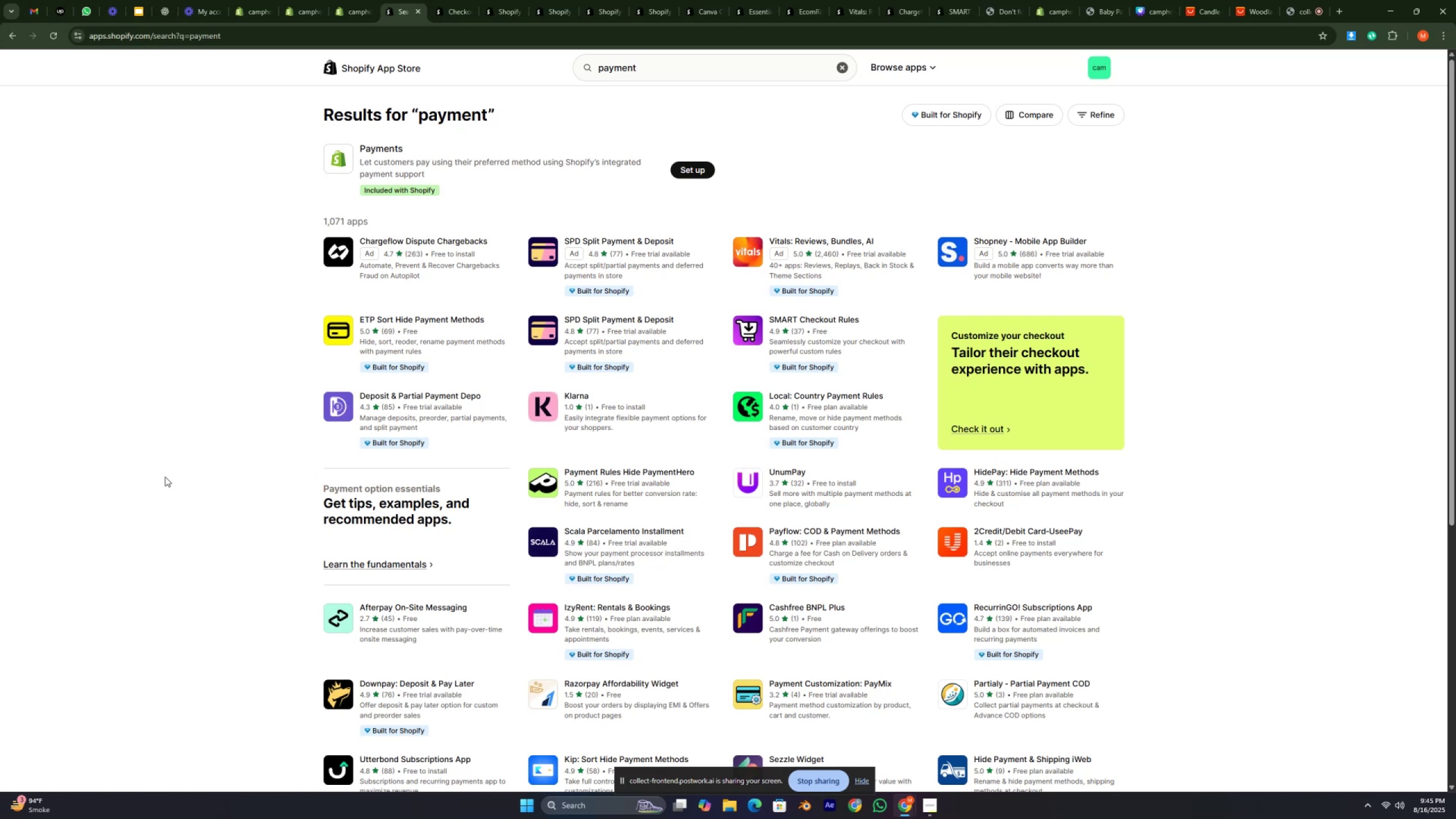 
scroll: coordinate [165, 477], scroll_direction: down, amount: 3.0
 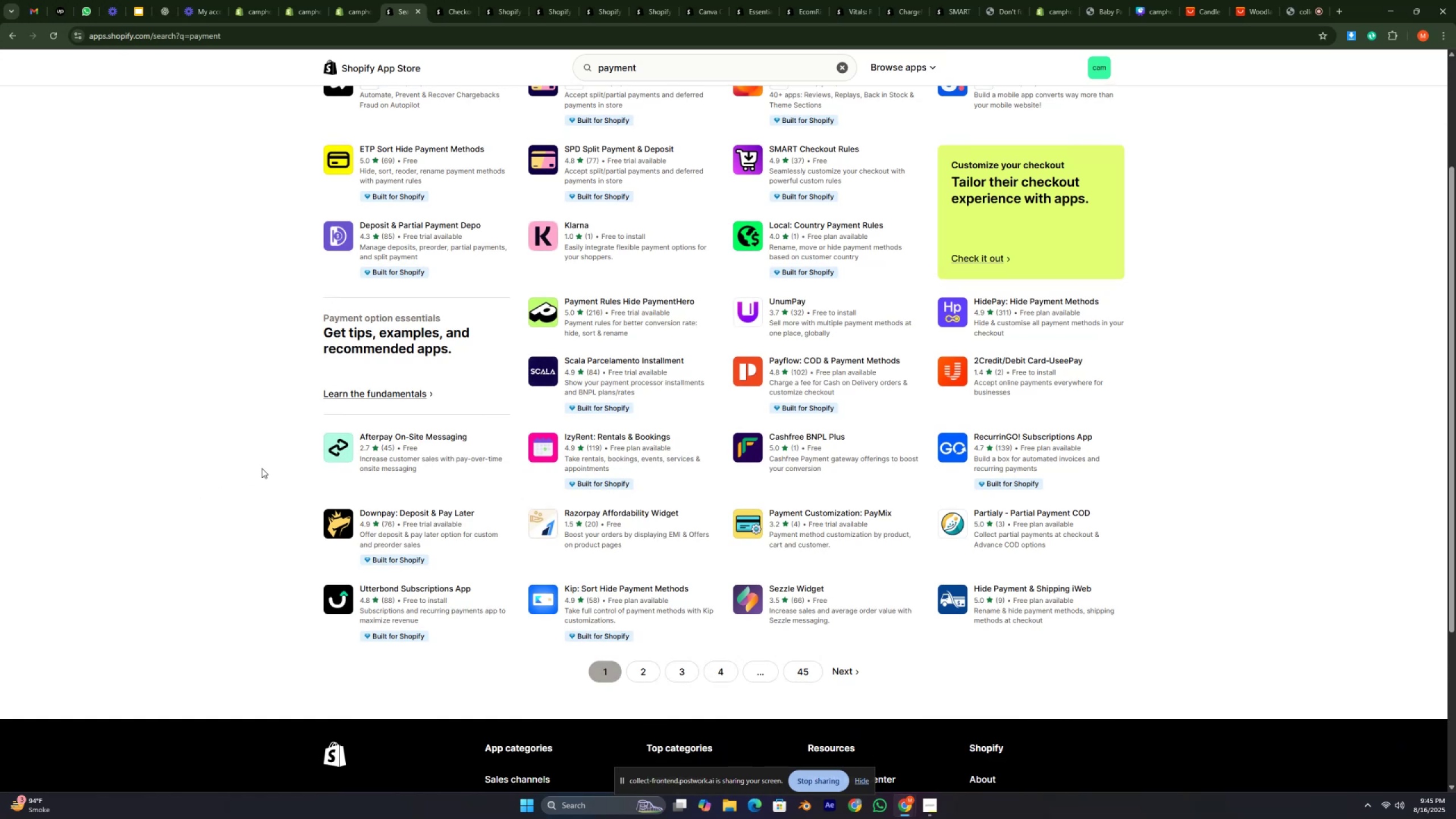 
wait(5.78)
 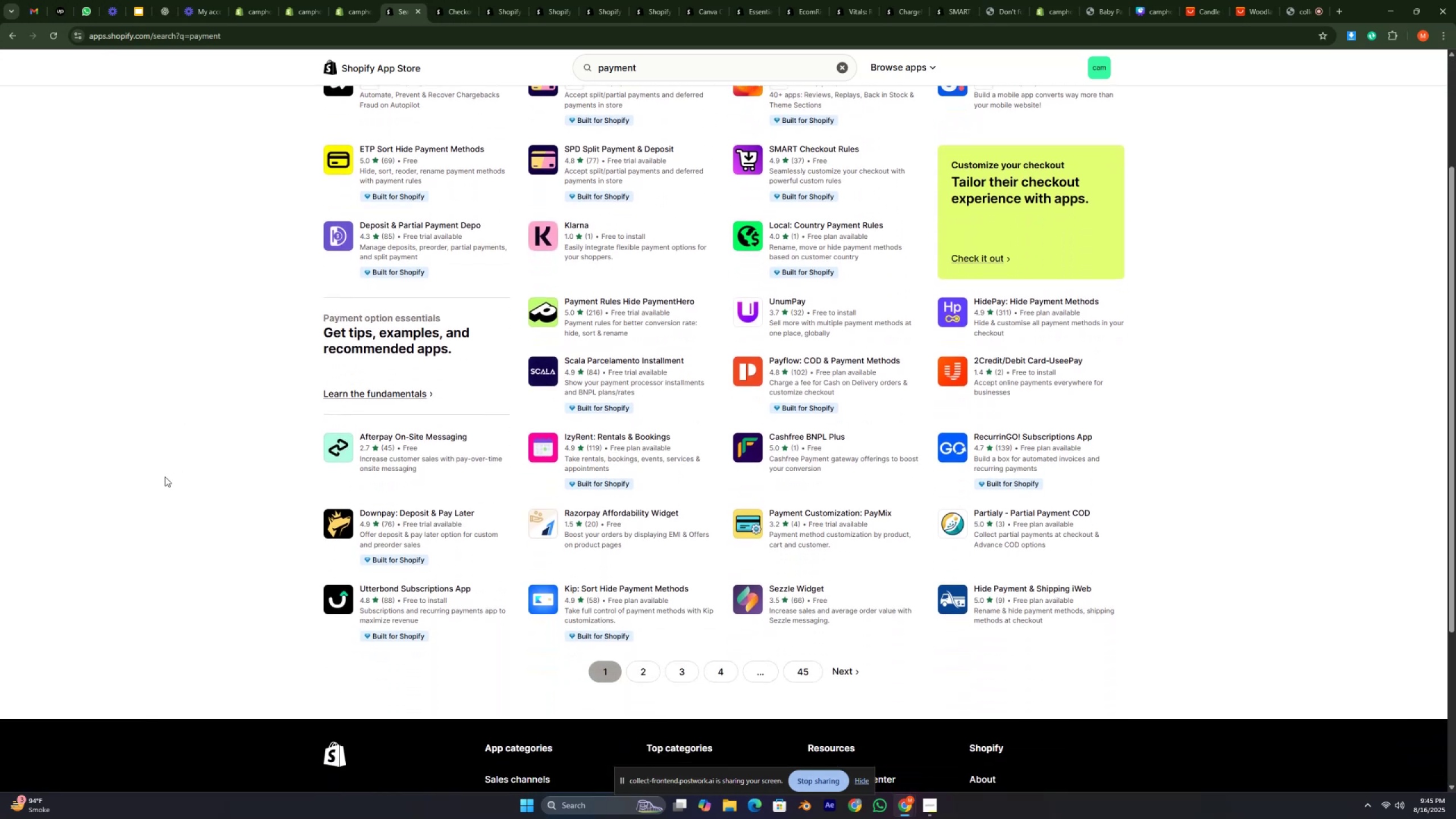 
right_click([835, 364])
 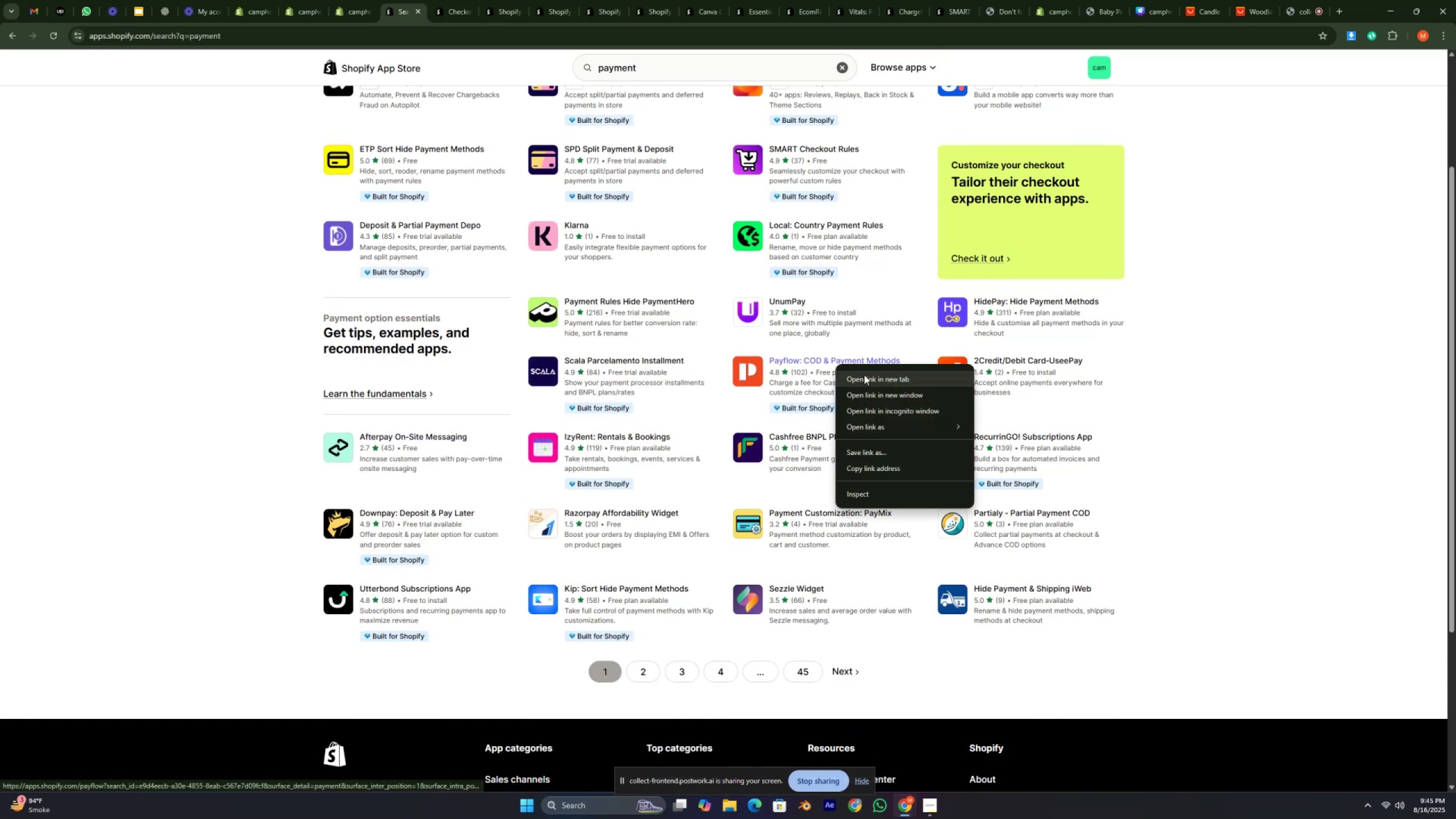 
left_click([868, 376])
 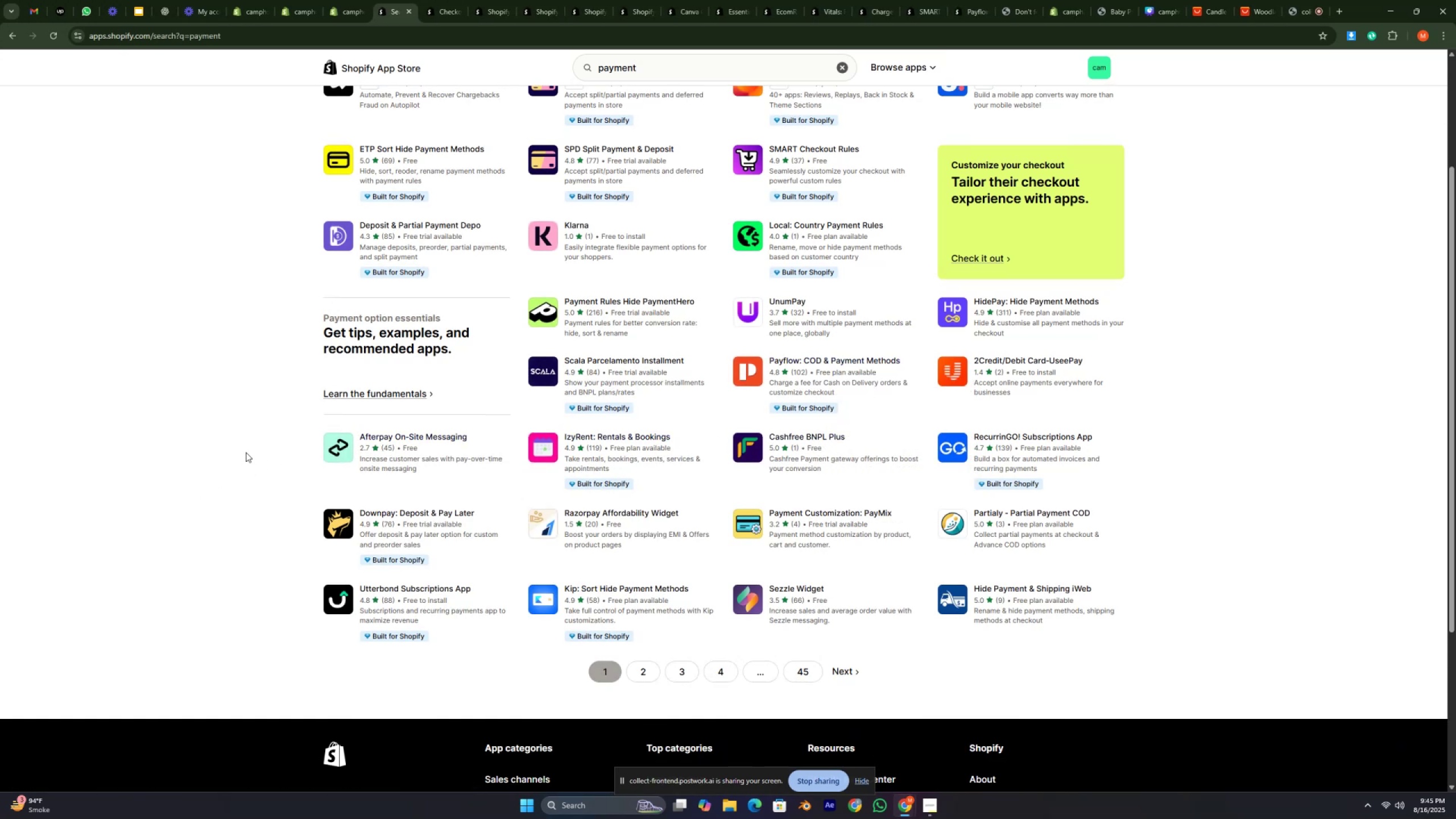 
wait(10.47)
 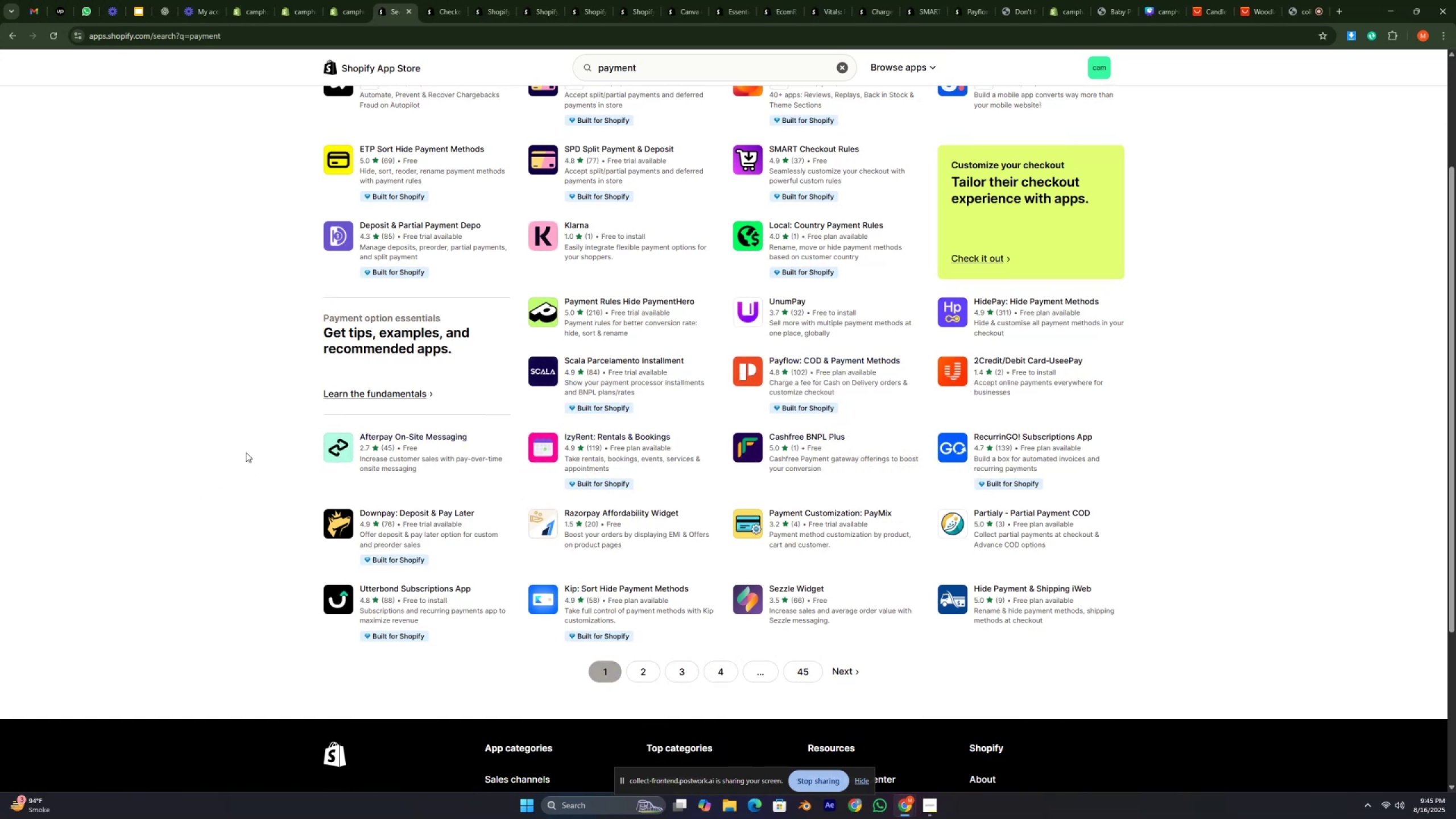 
scroll: coordinate [228, 436], scroll_direction: down, amount: 4.0
 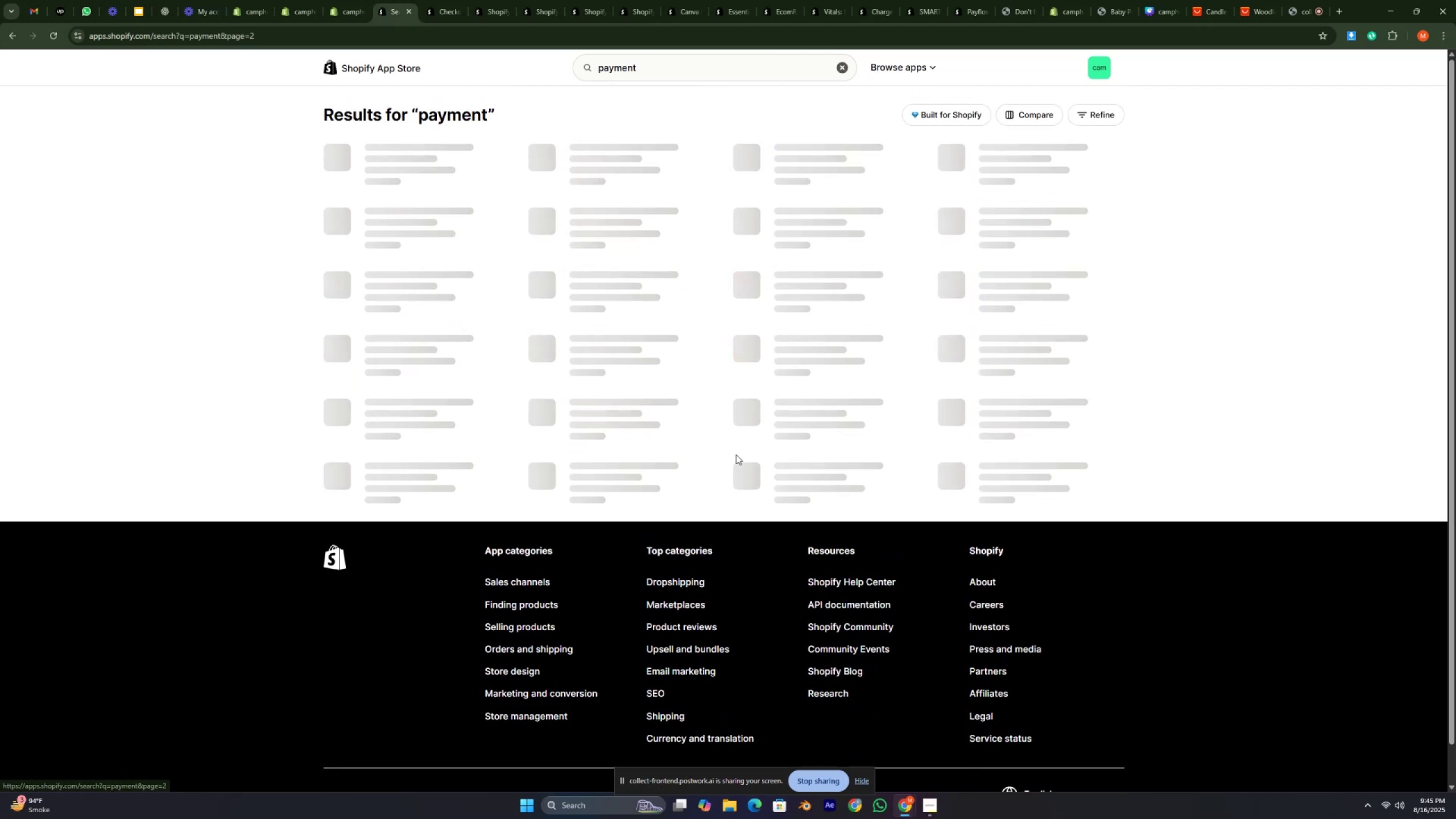 
scroll: coordinate [85, 318], scroll_direction: up, amount: 9.0
 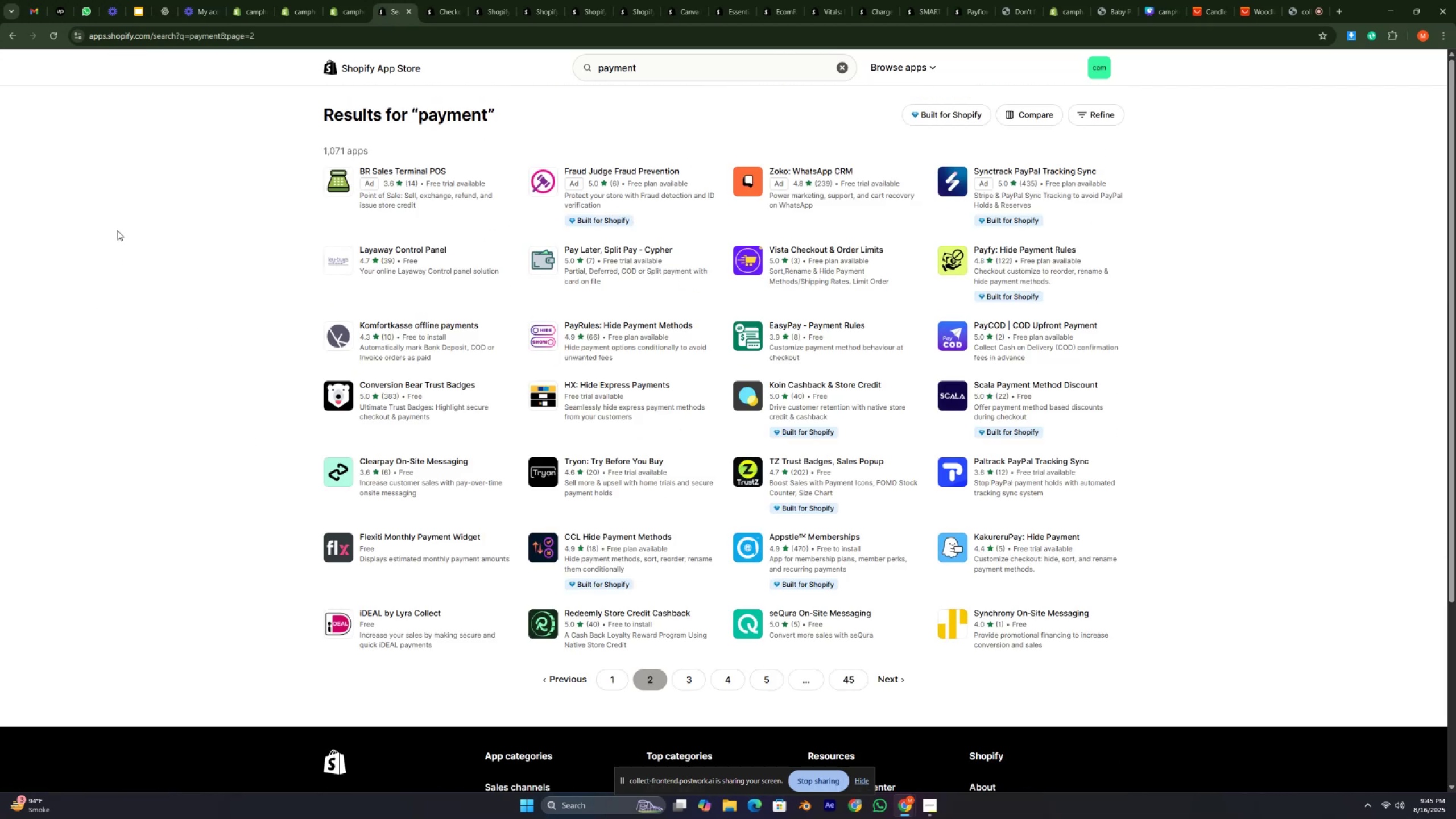 
double_click([117, 230])
 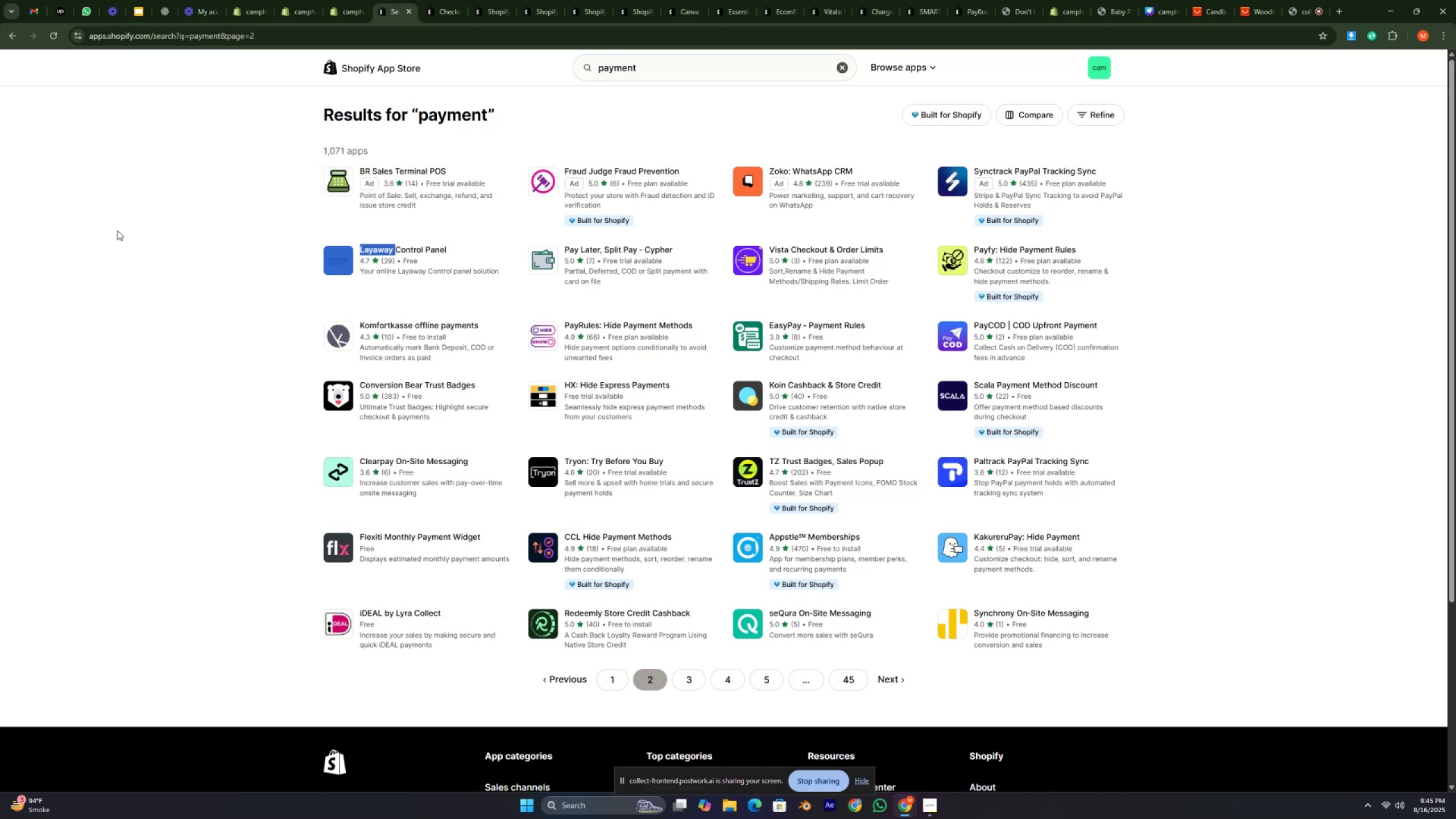 
left_click([117, 230])
 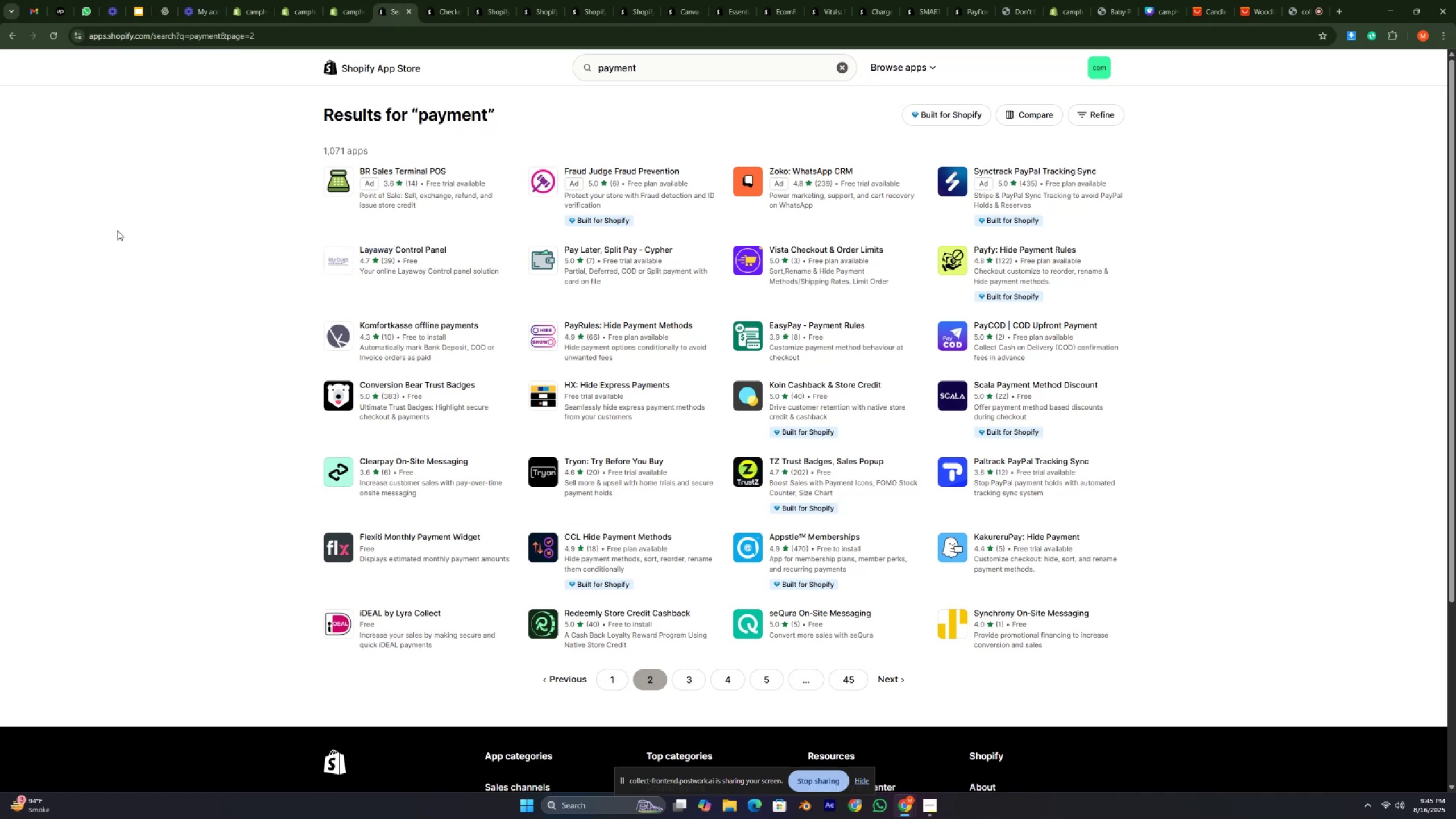 
type(ghhgh)
 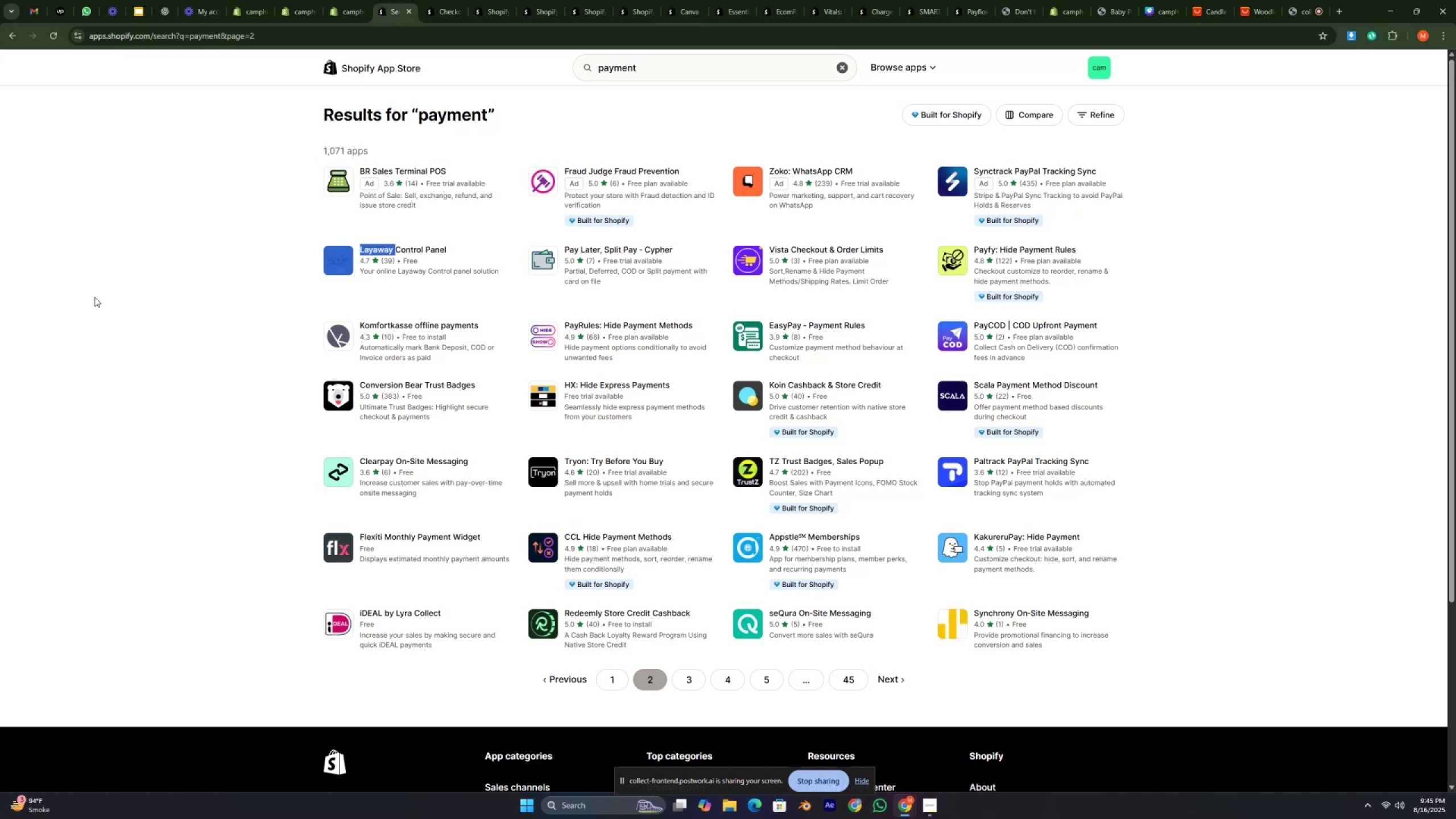 
double_click([94, 297])
 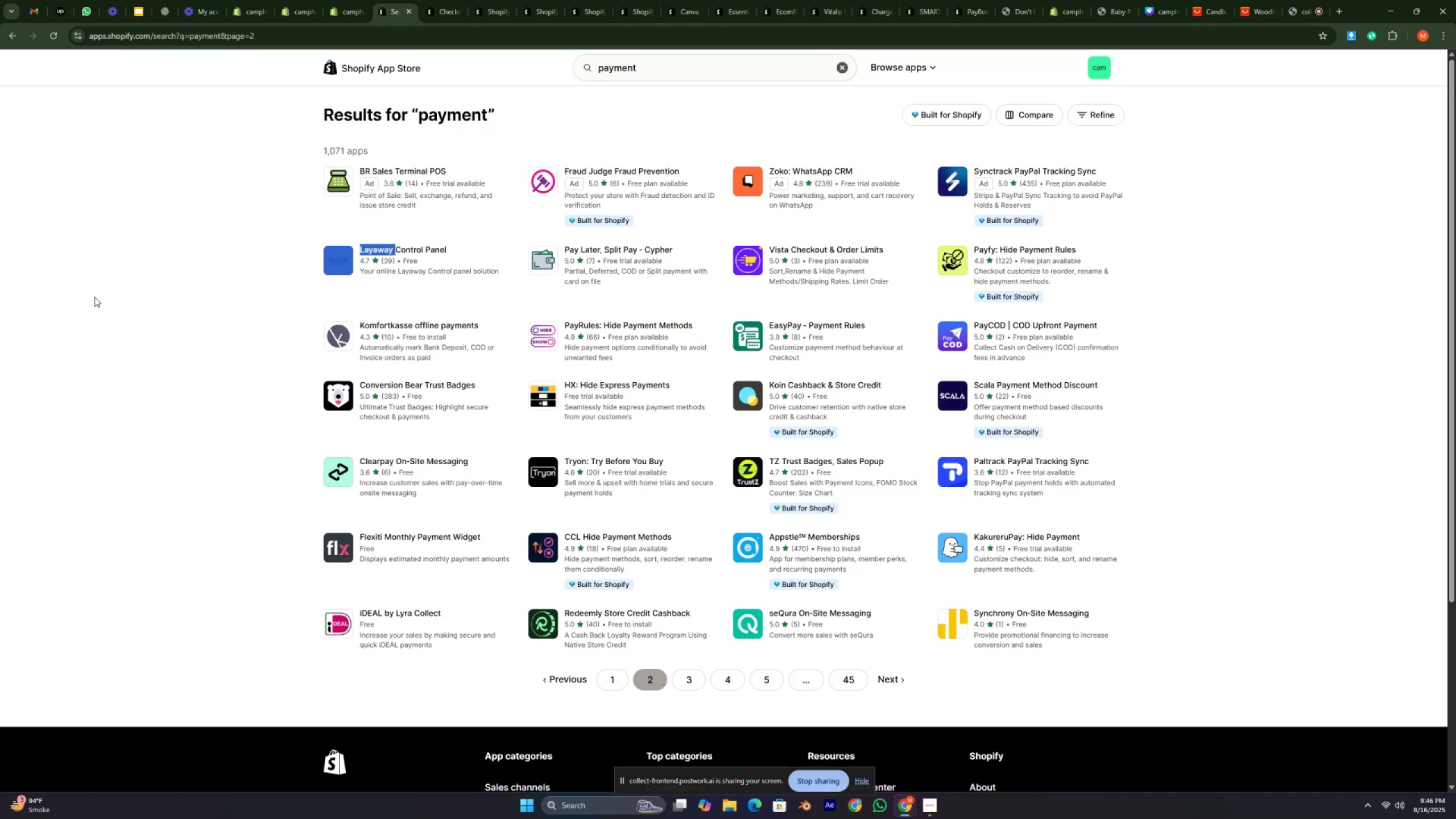 
left_click([94, 297])
 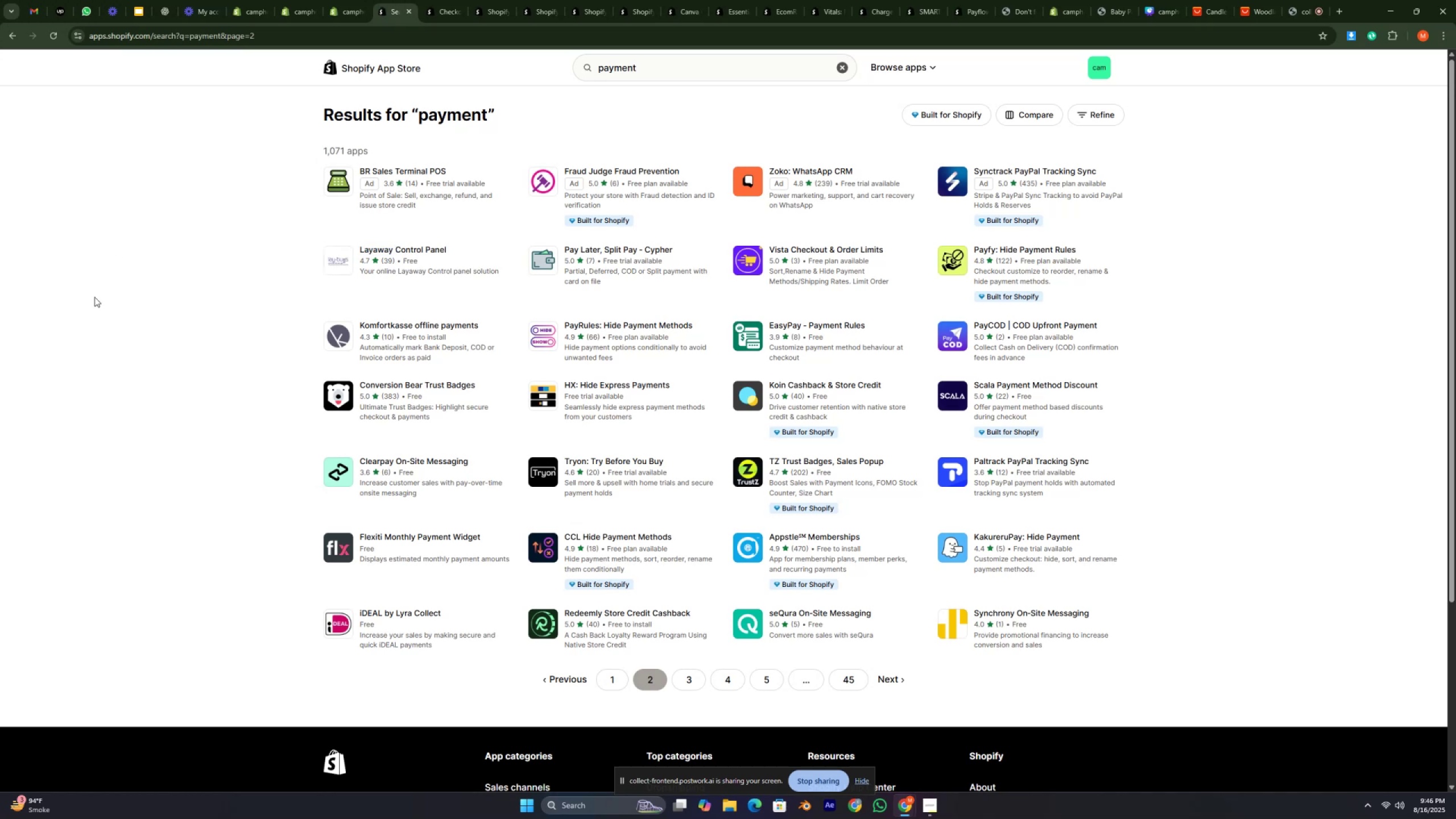 
hold_key(key=G, duration=0.33)
 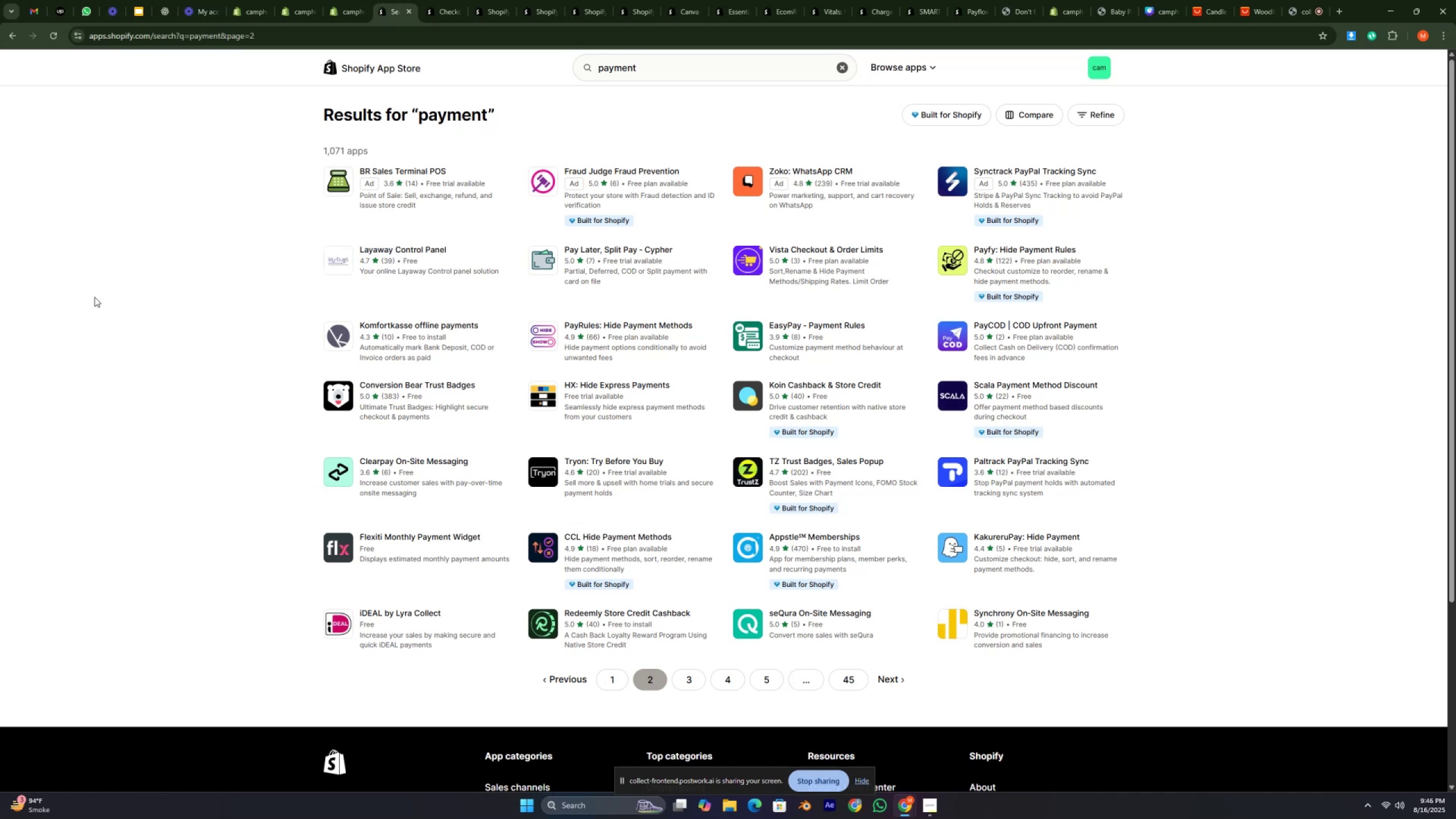 
hold_key(key=H, duration=0.34)
 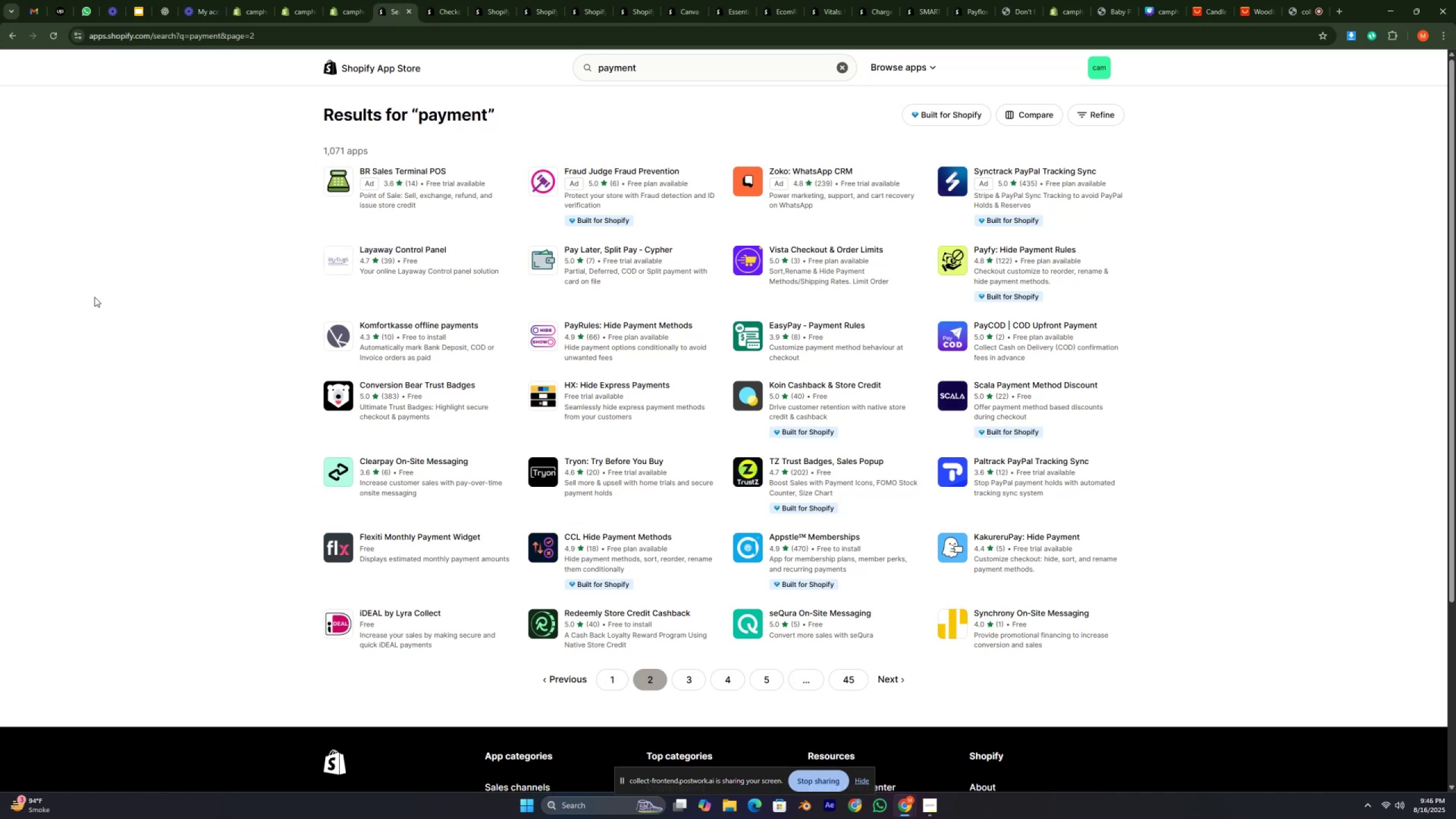 
hold_key(key=G, duration=0.34)
 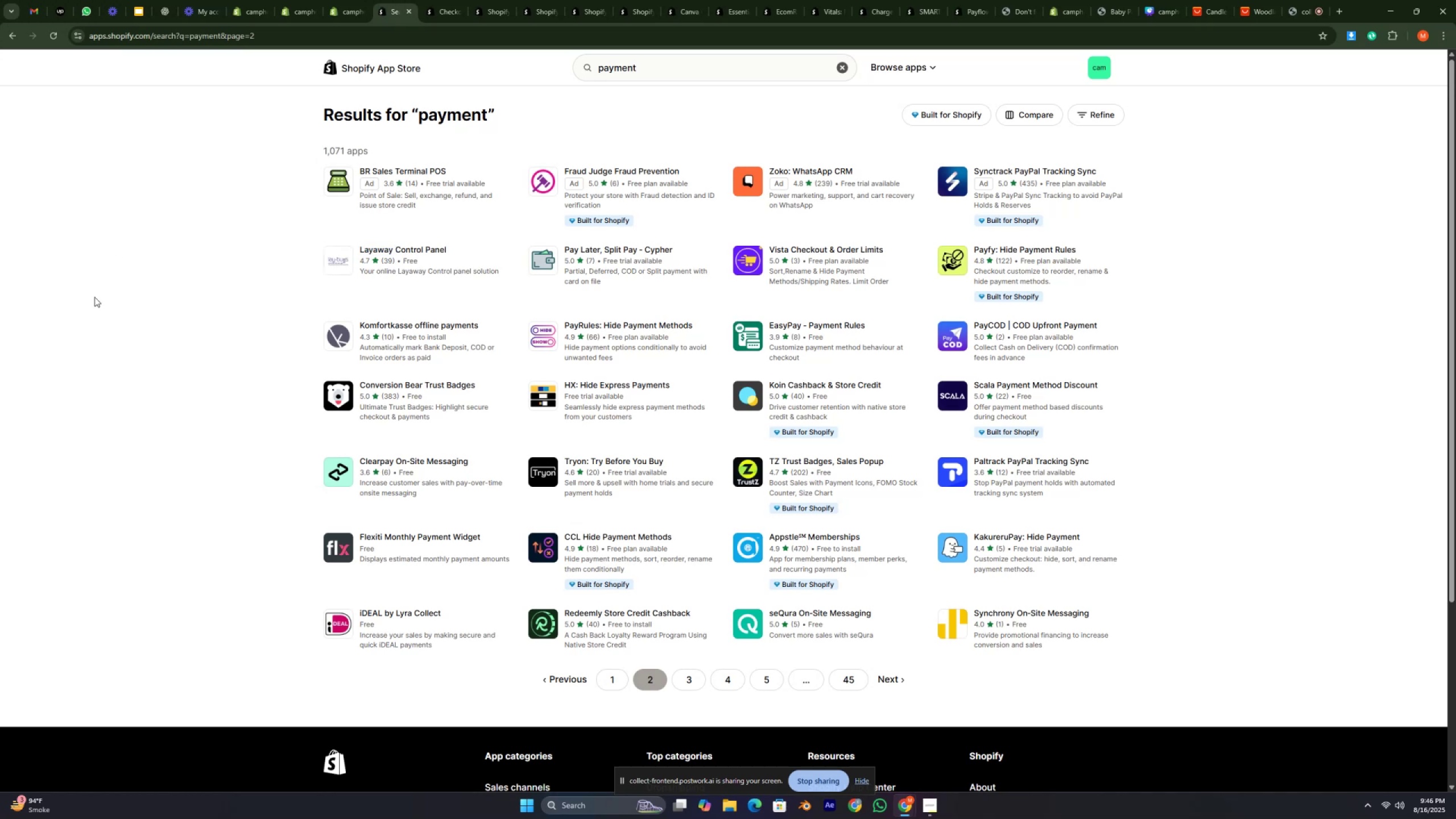 
hold_key(key=H, duration=0.32)
 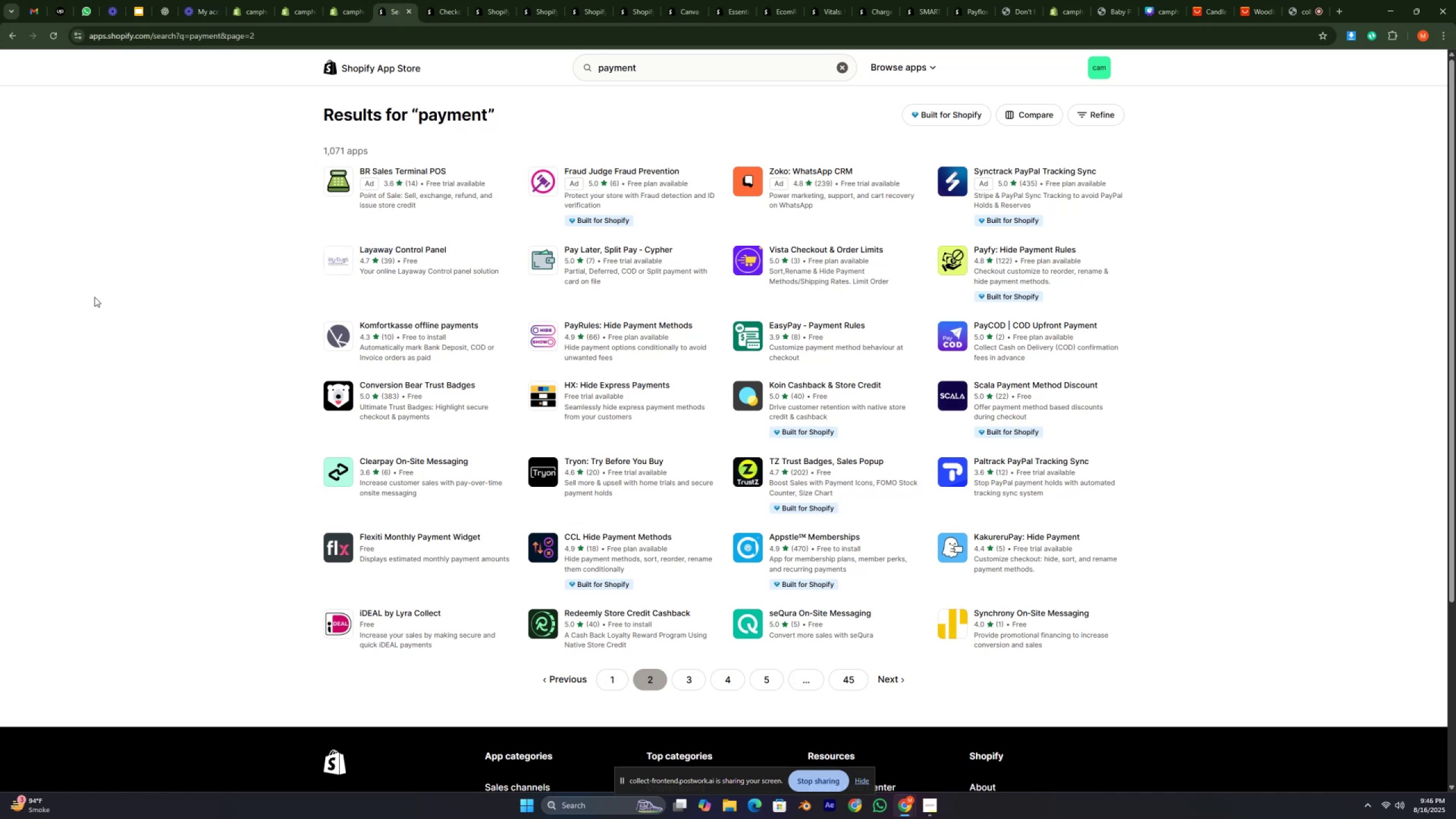 
hold_key(key=G, duration=0.69)
 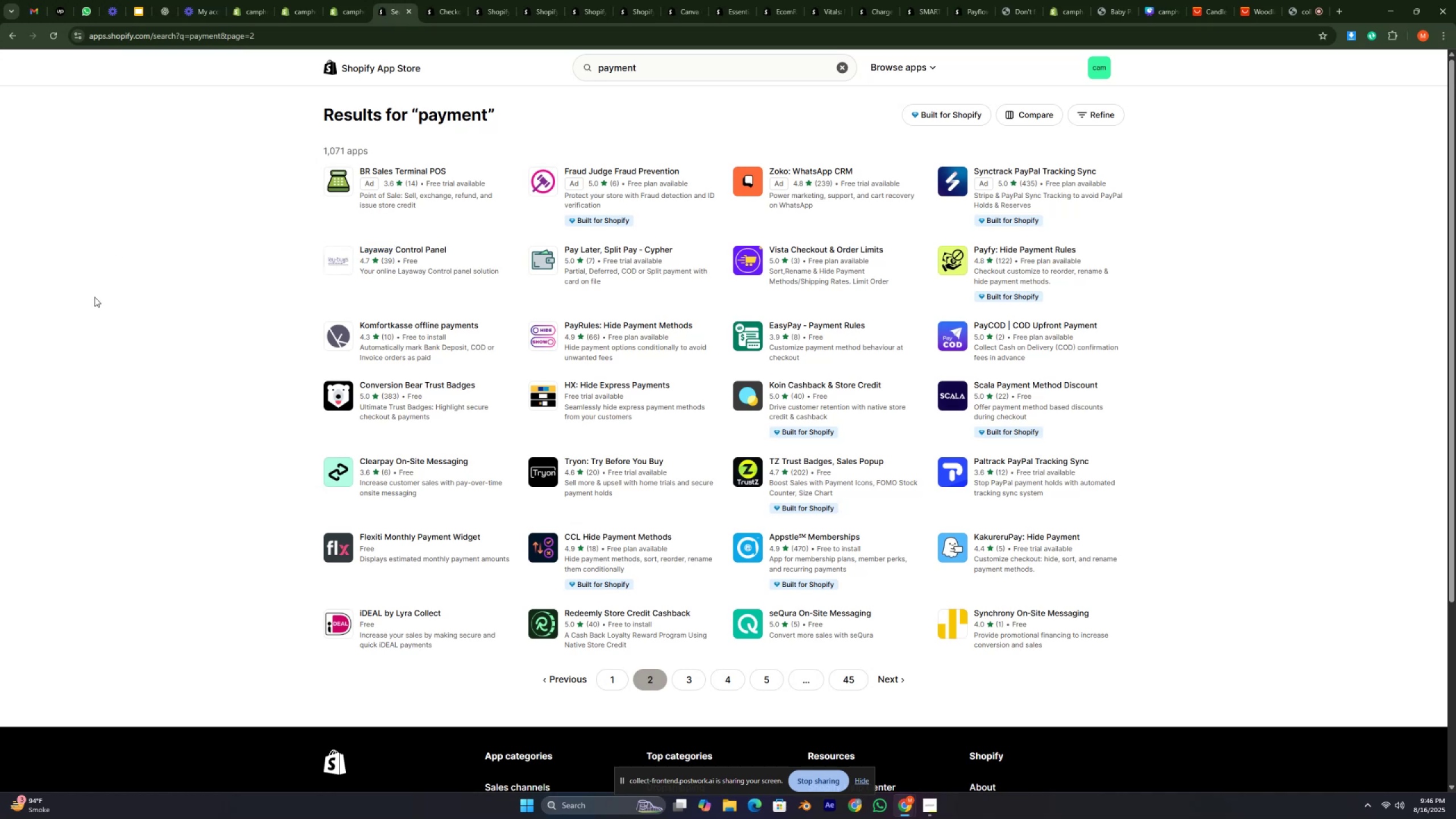 
hold_key(key=H, duration=0.57)
 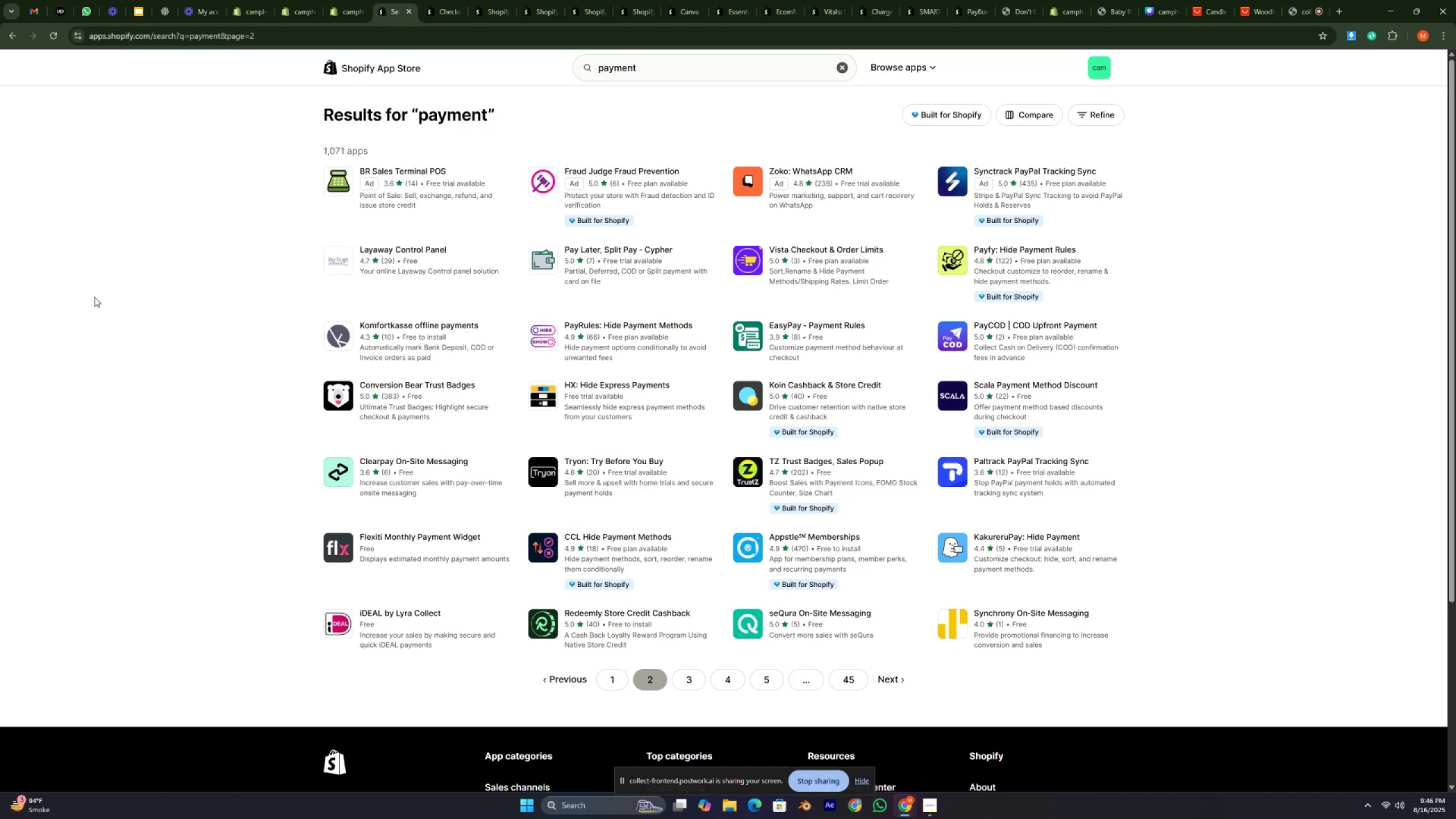 
hold_key(key=G, duration=0.88)
 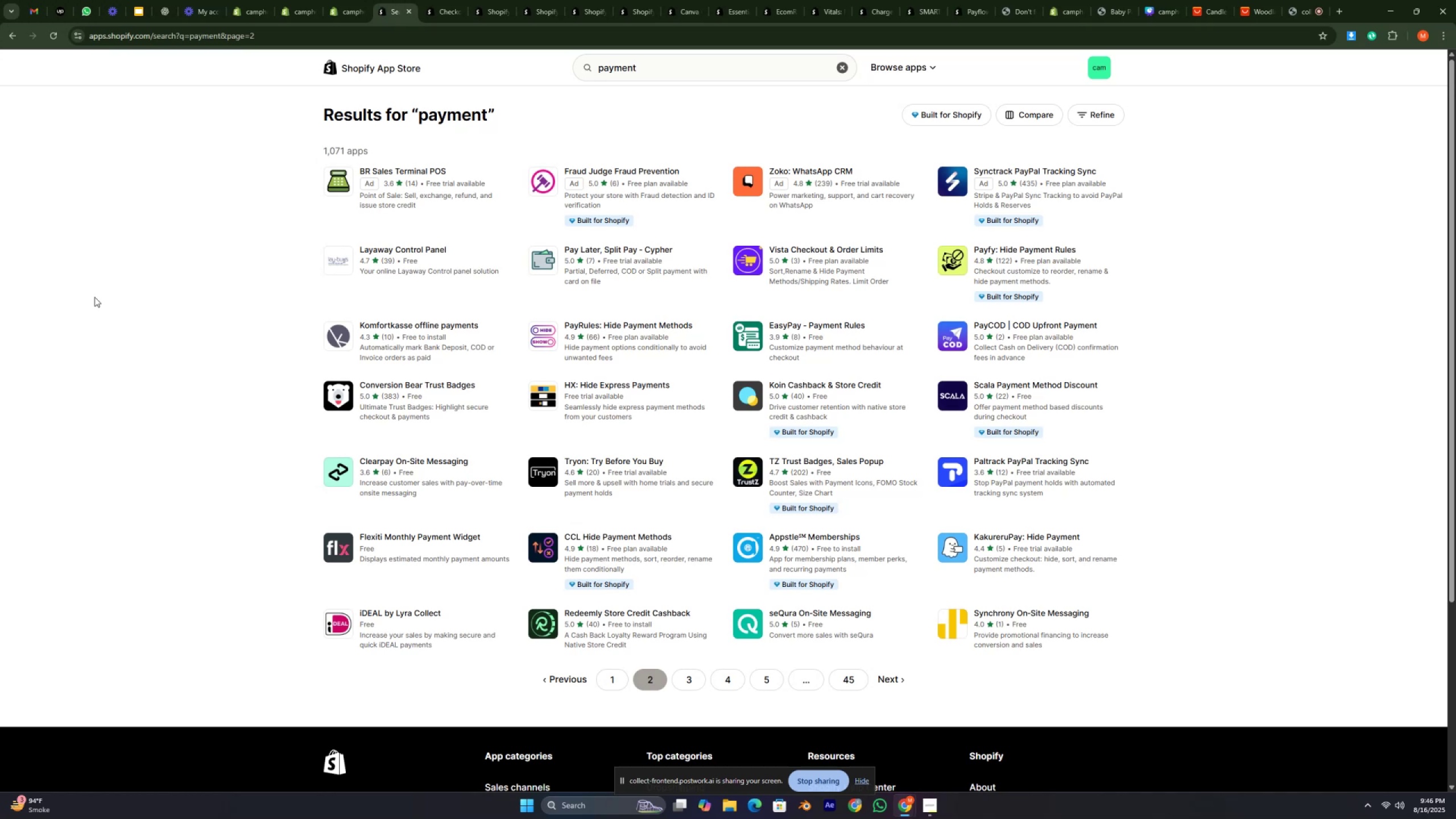 
hold_key(key=H, duration=0.42)
 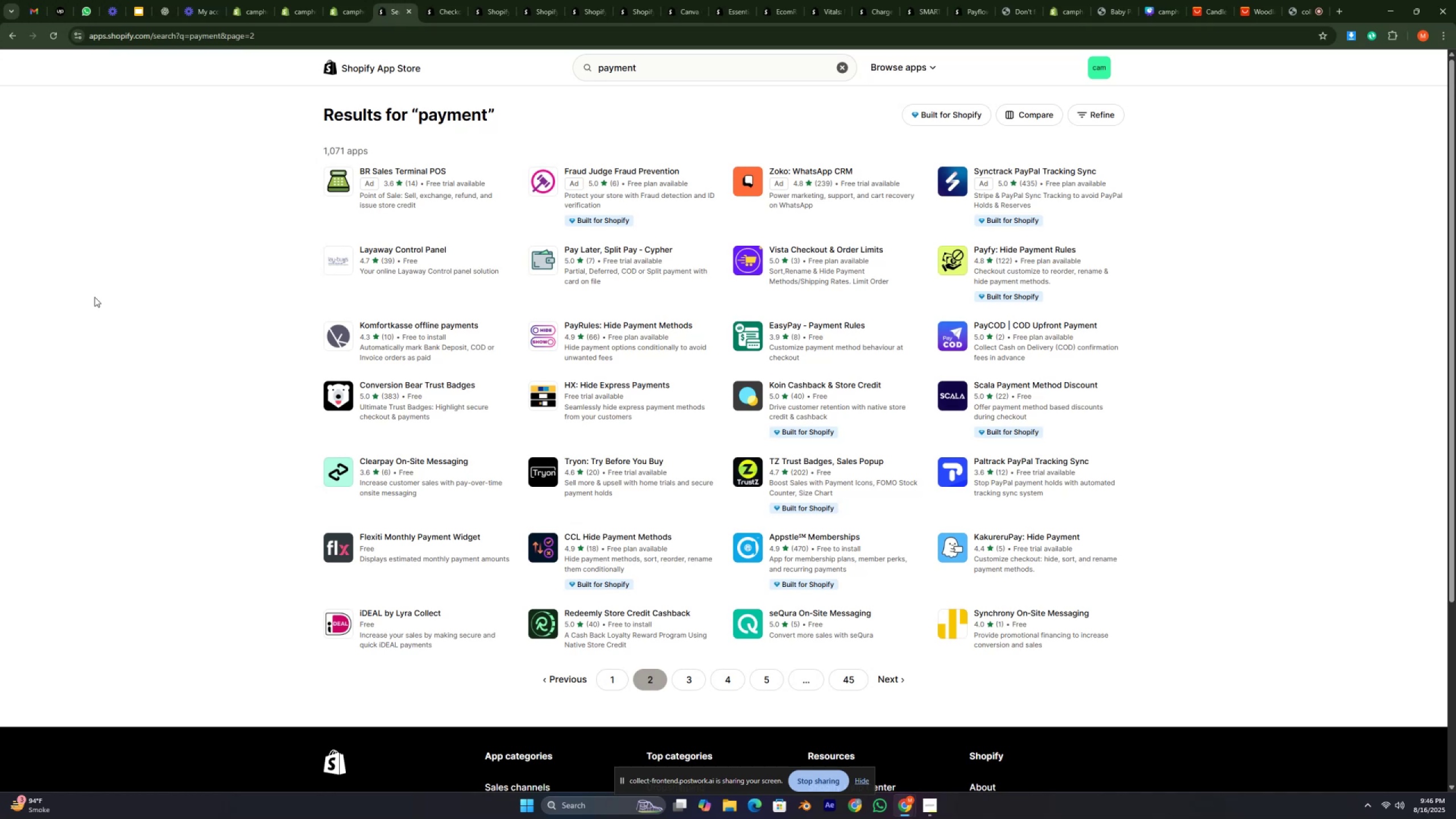 
hold_key(key=G, duration=0.81)
 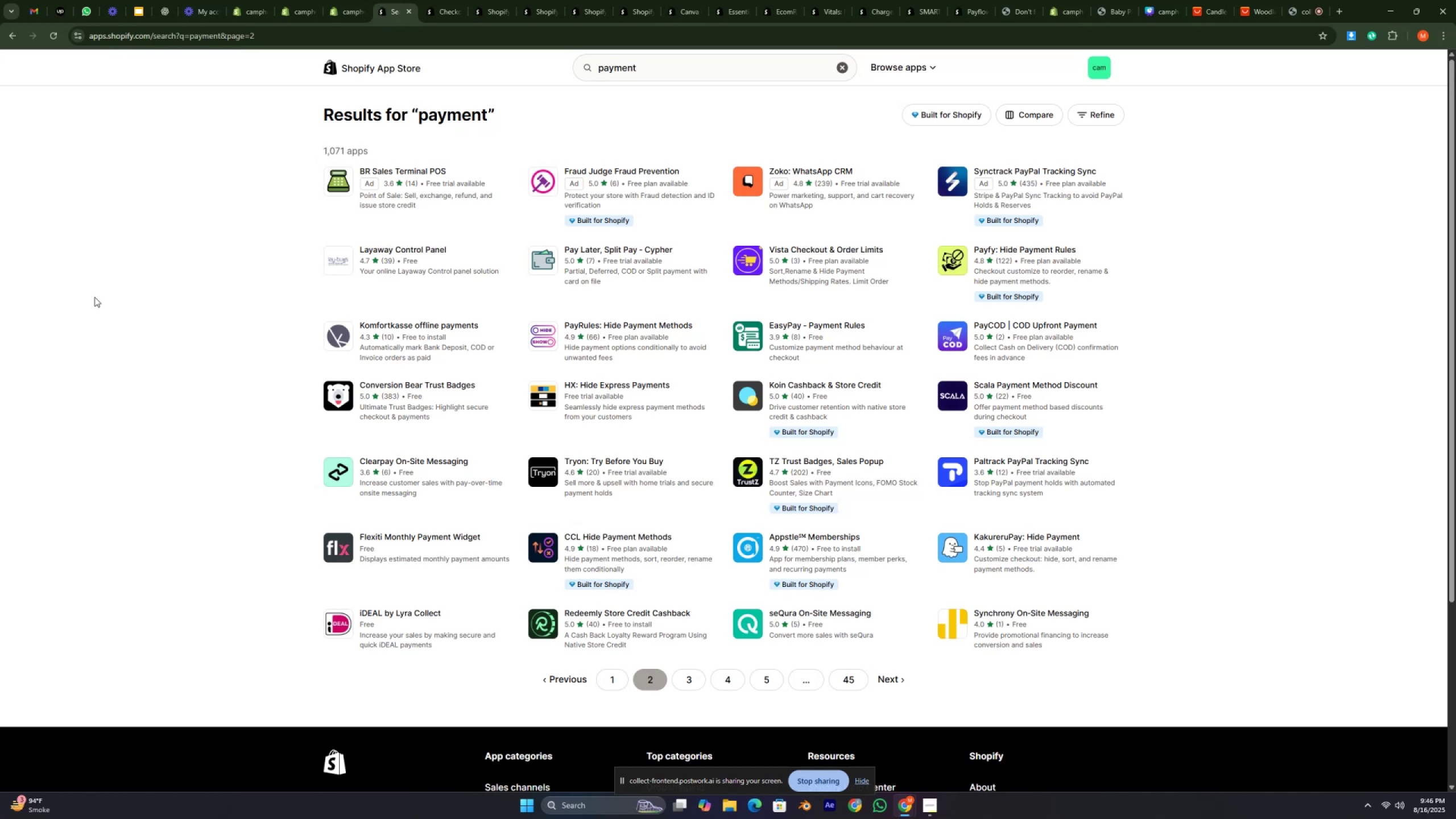 
type(hh)
 